 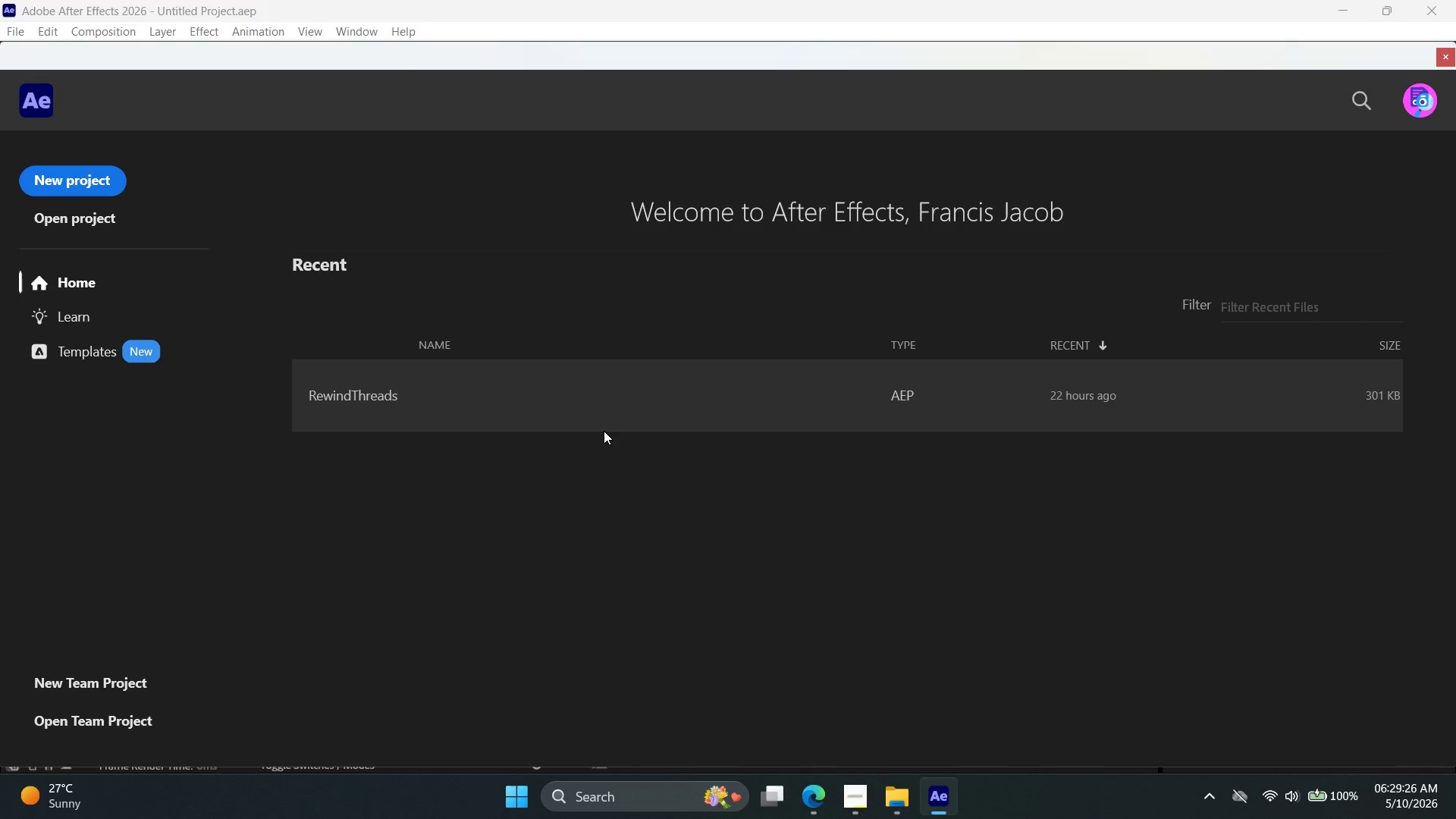 
left_click([815, 804])
 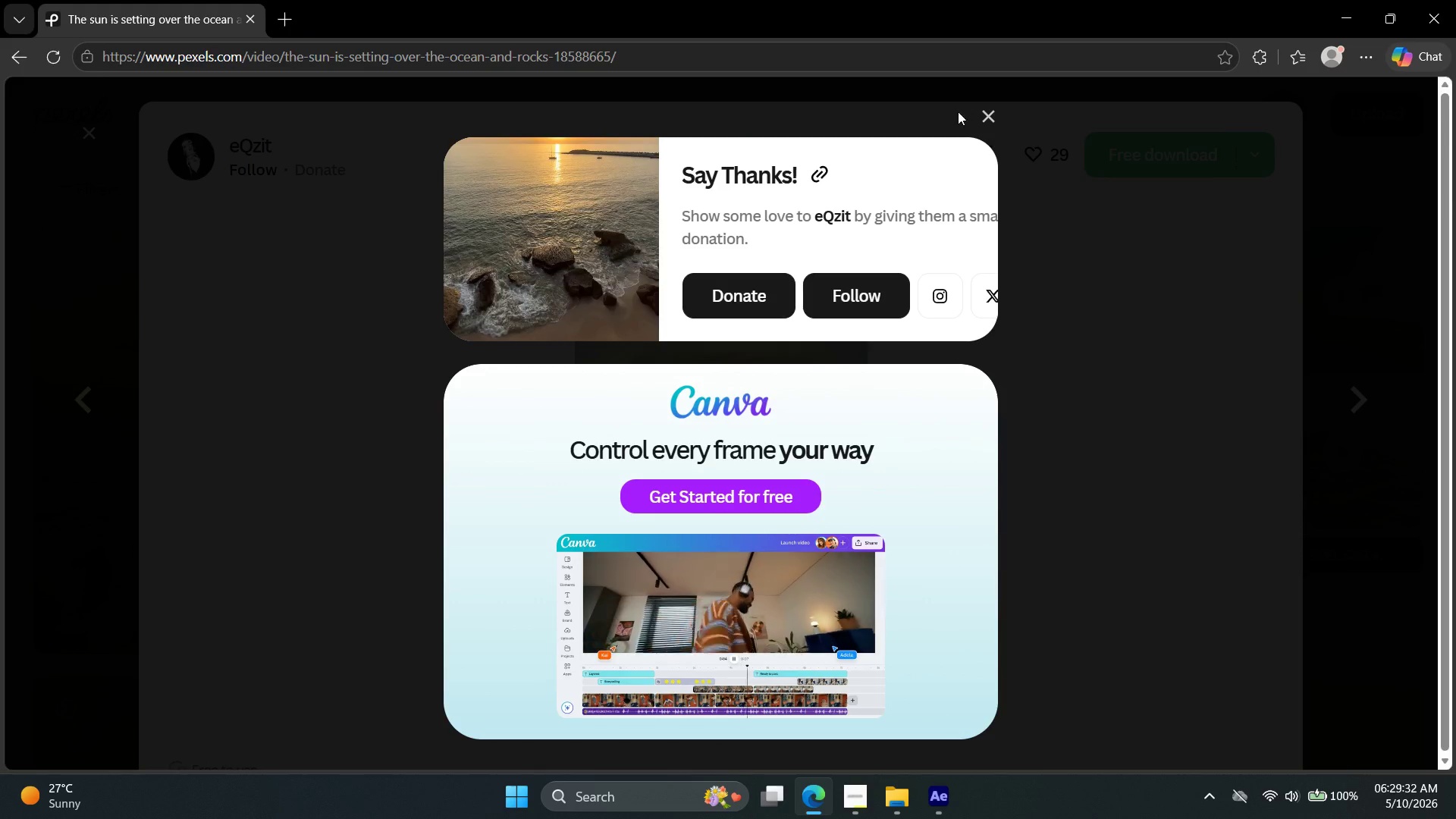 
left_click([980, 117])
 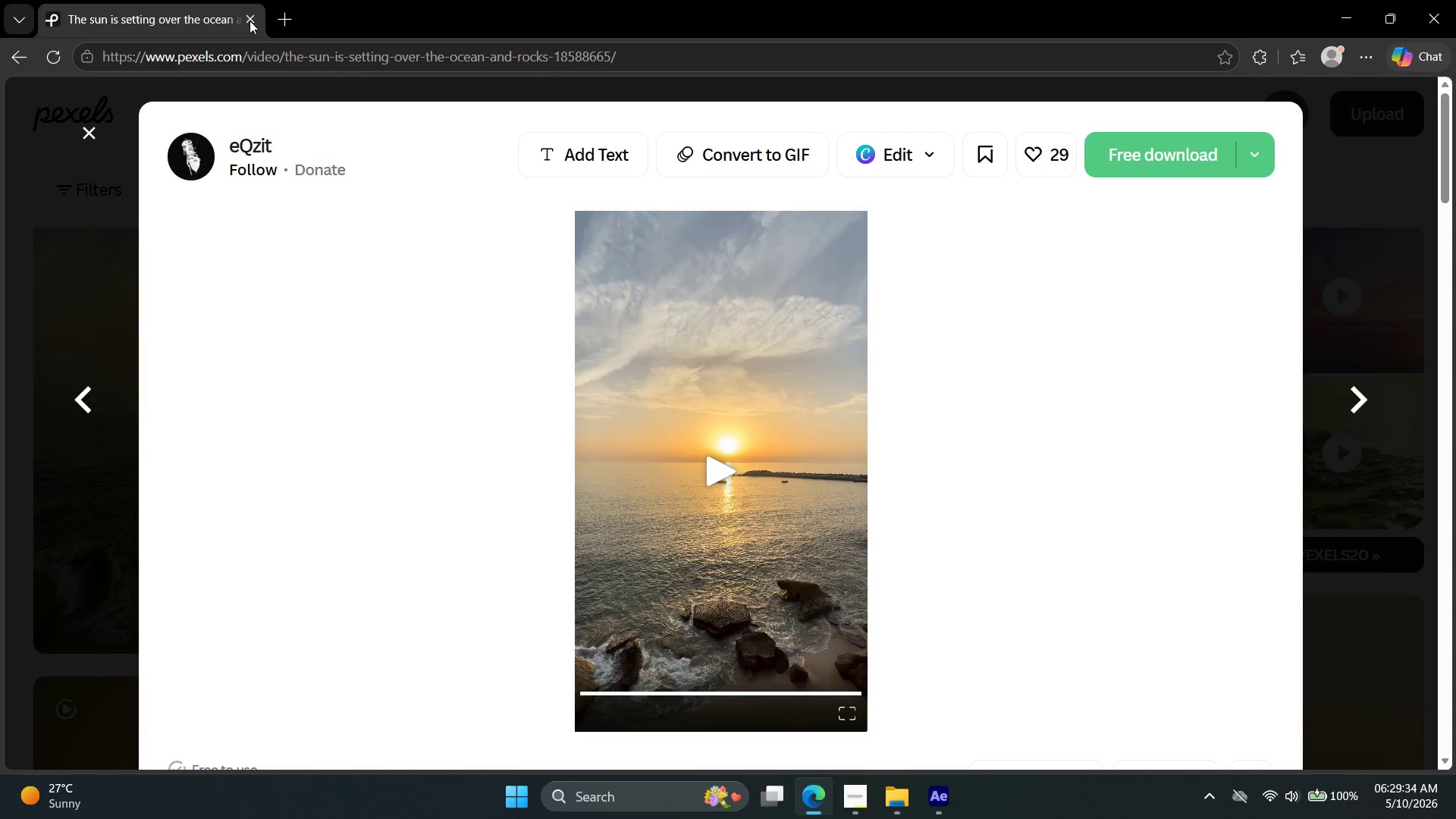 
left_click([83, 132])
 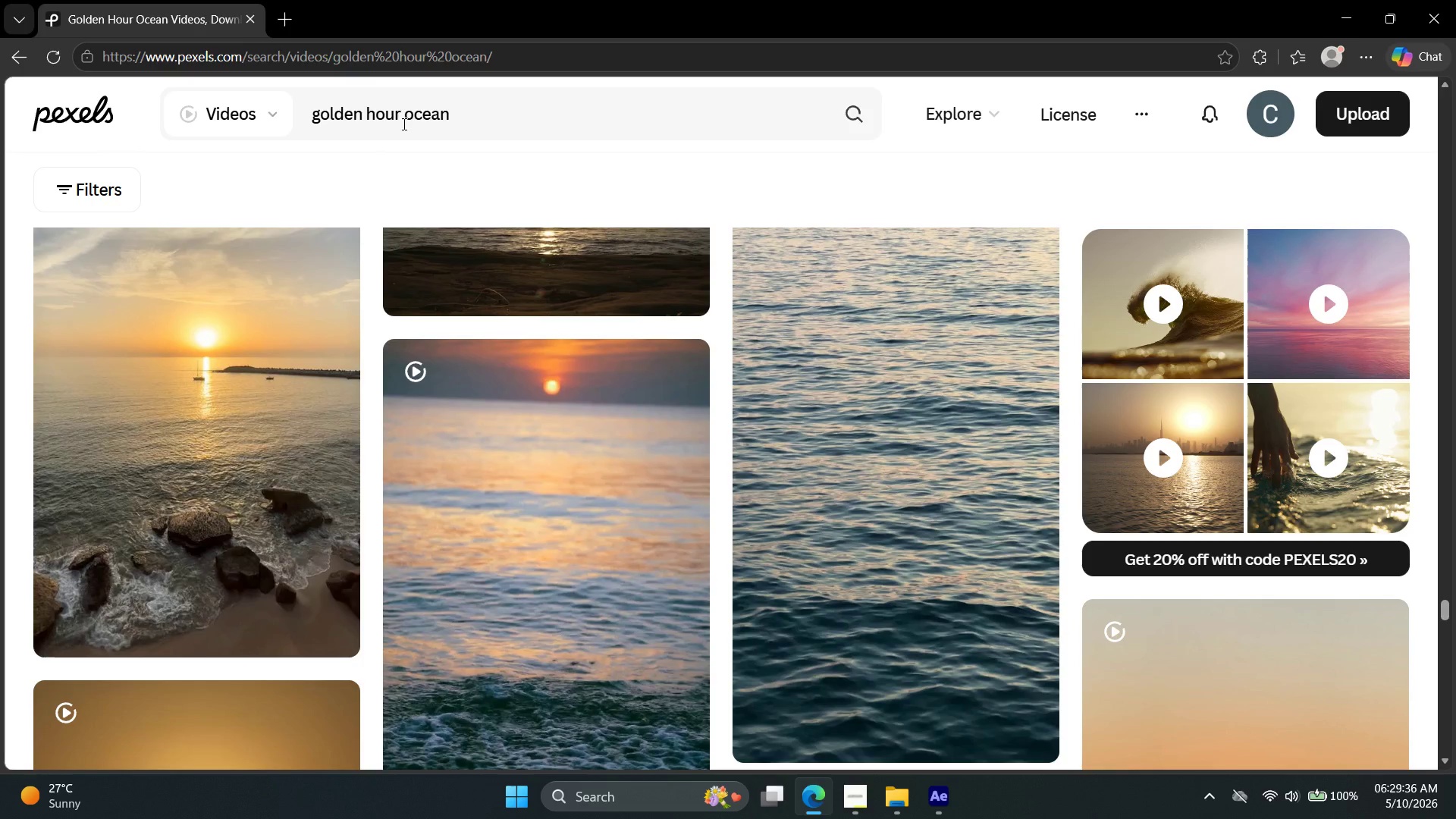 
double_click([403, 124])
 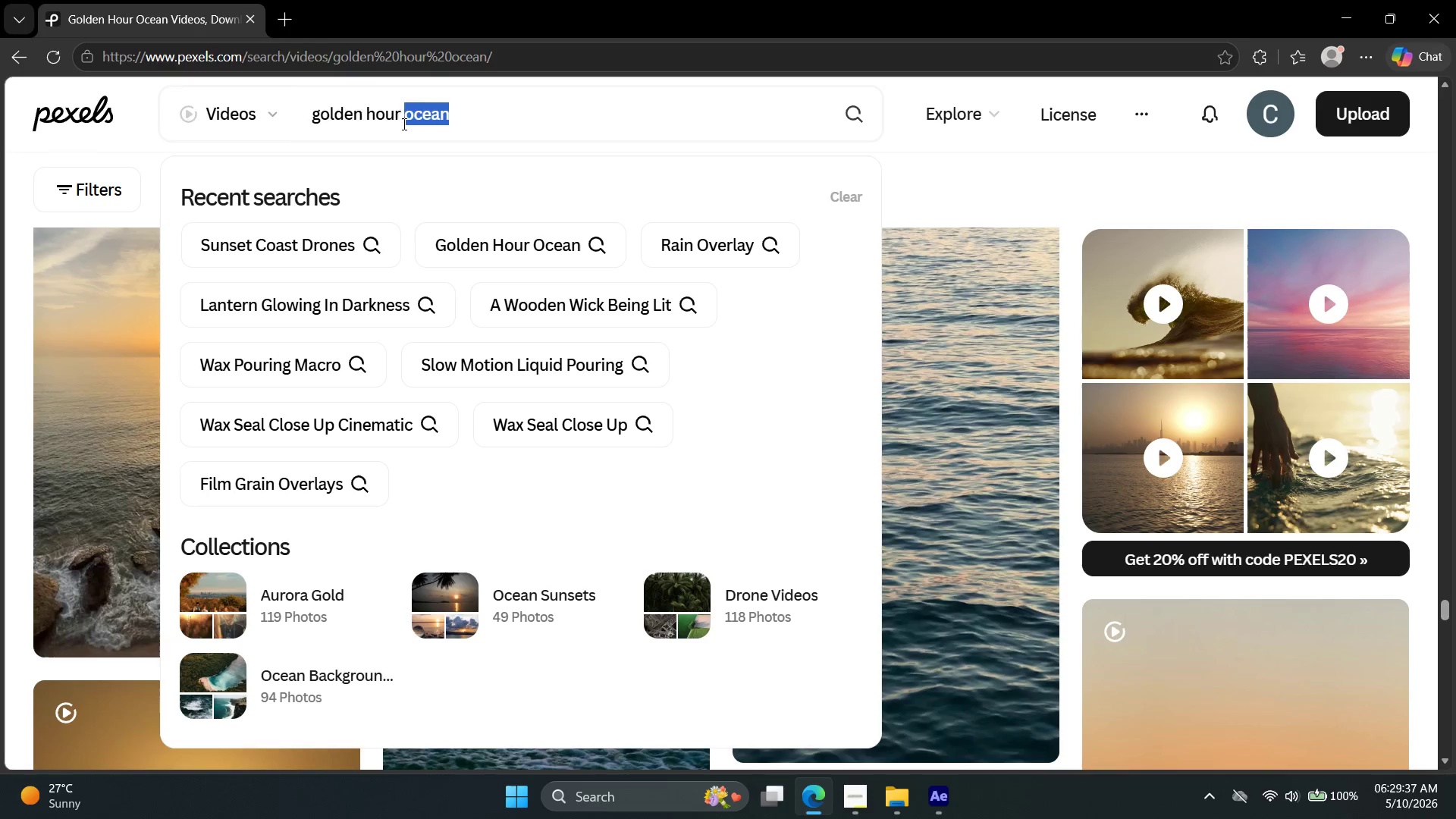 
triple_click([403, 124])
 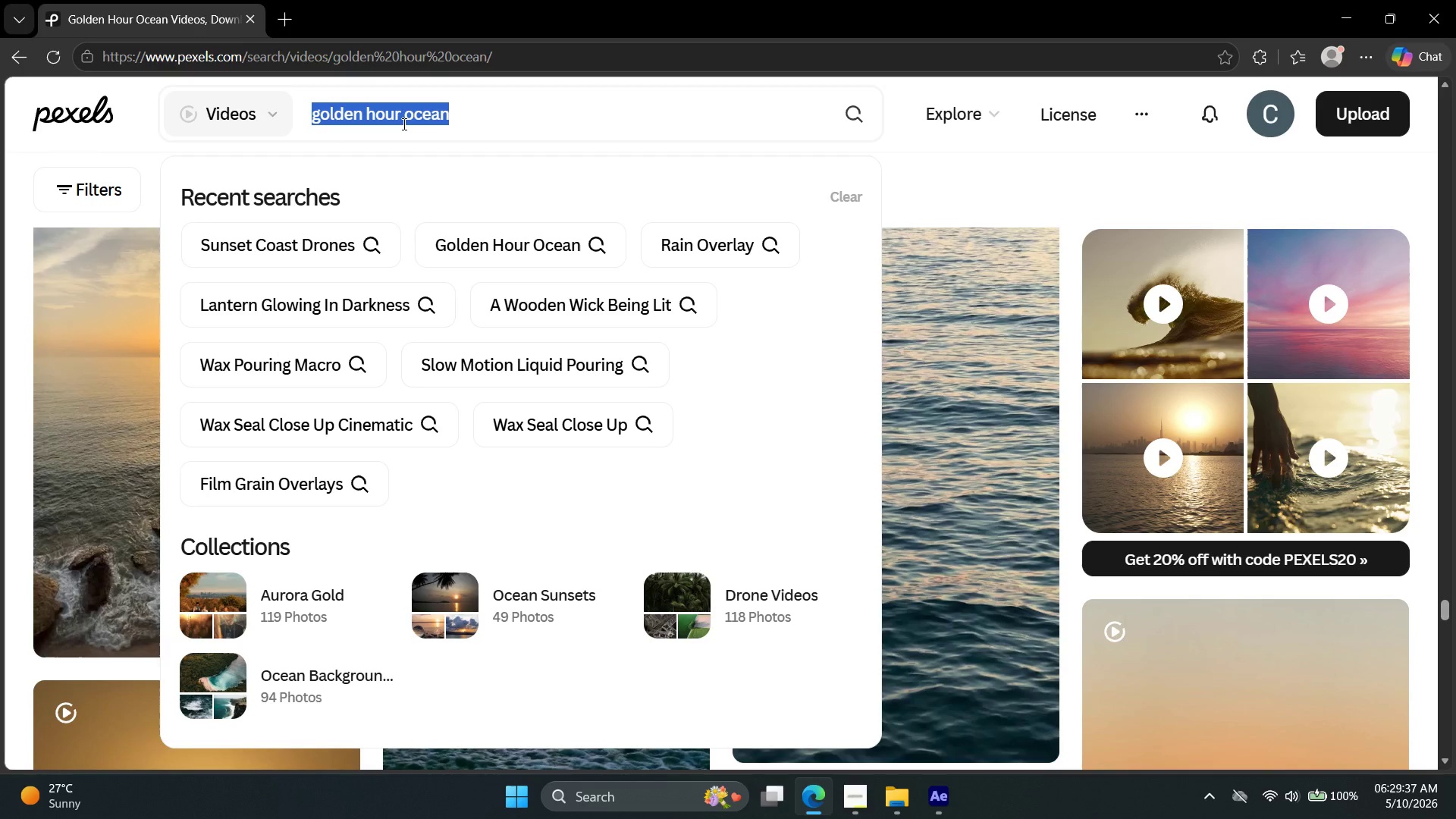 
triple_click([403, 124])
 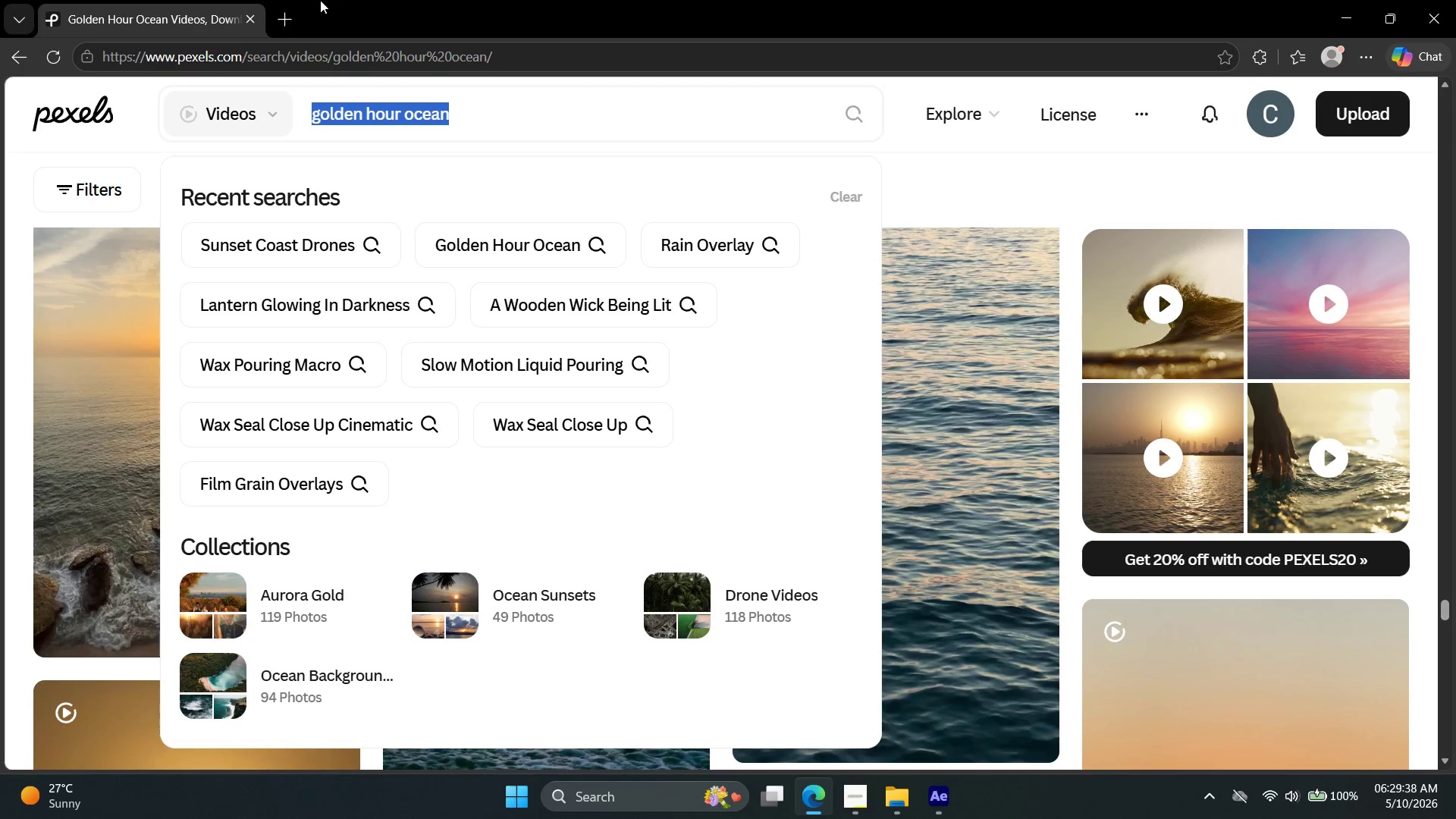 
left_click([269, 6])
 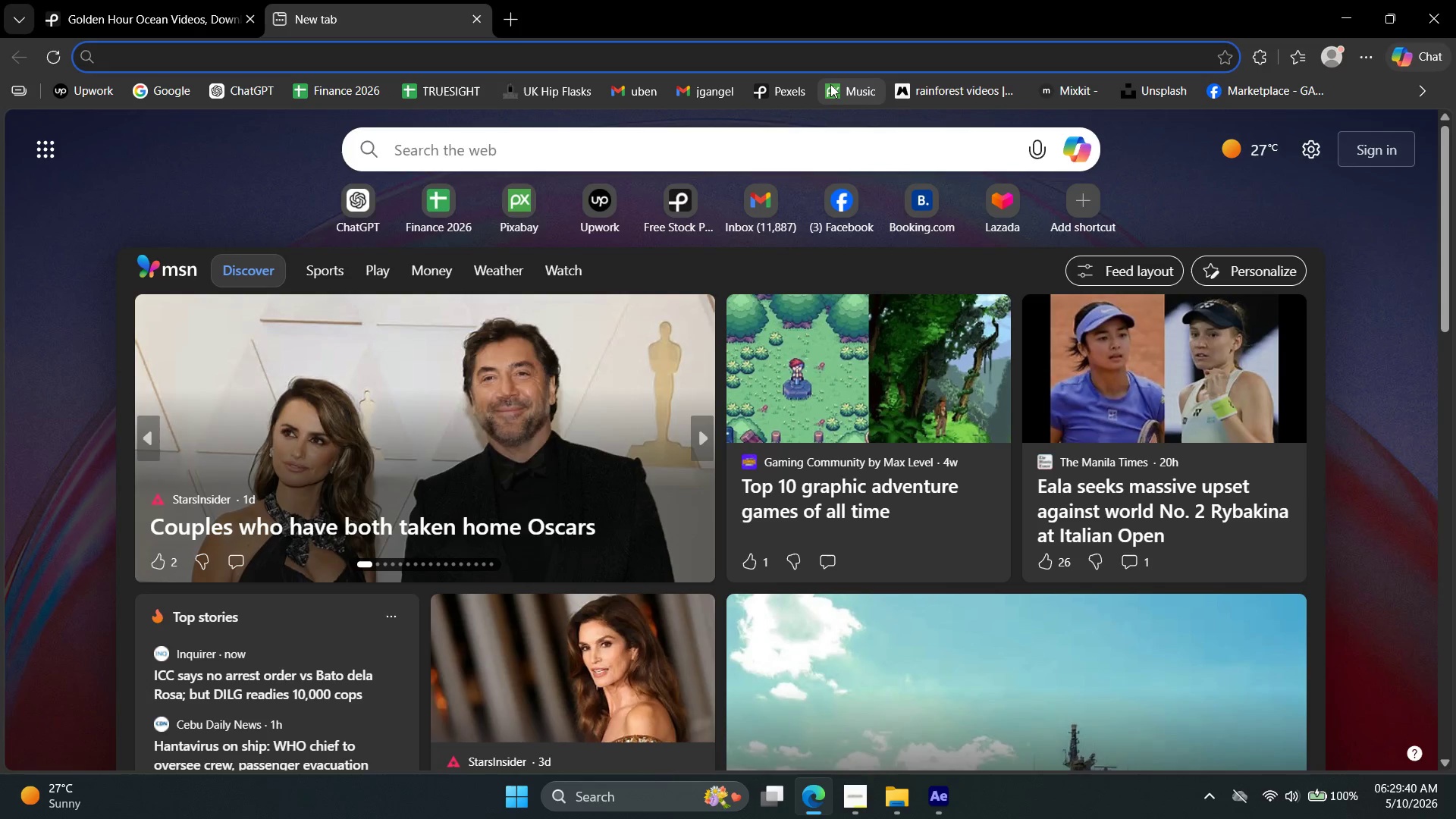 
left_click([830, 84])
 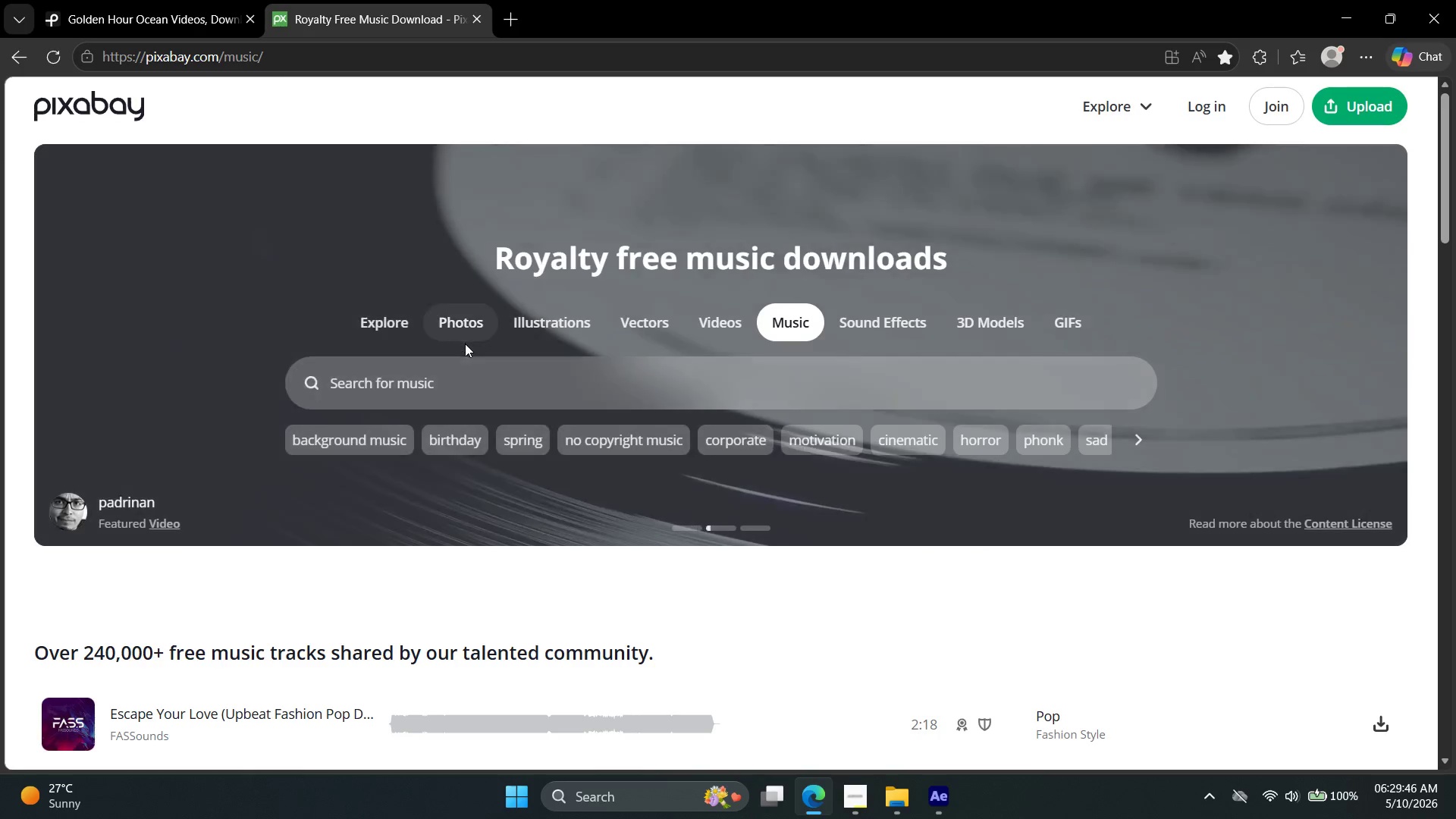 
wait(6.91)
 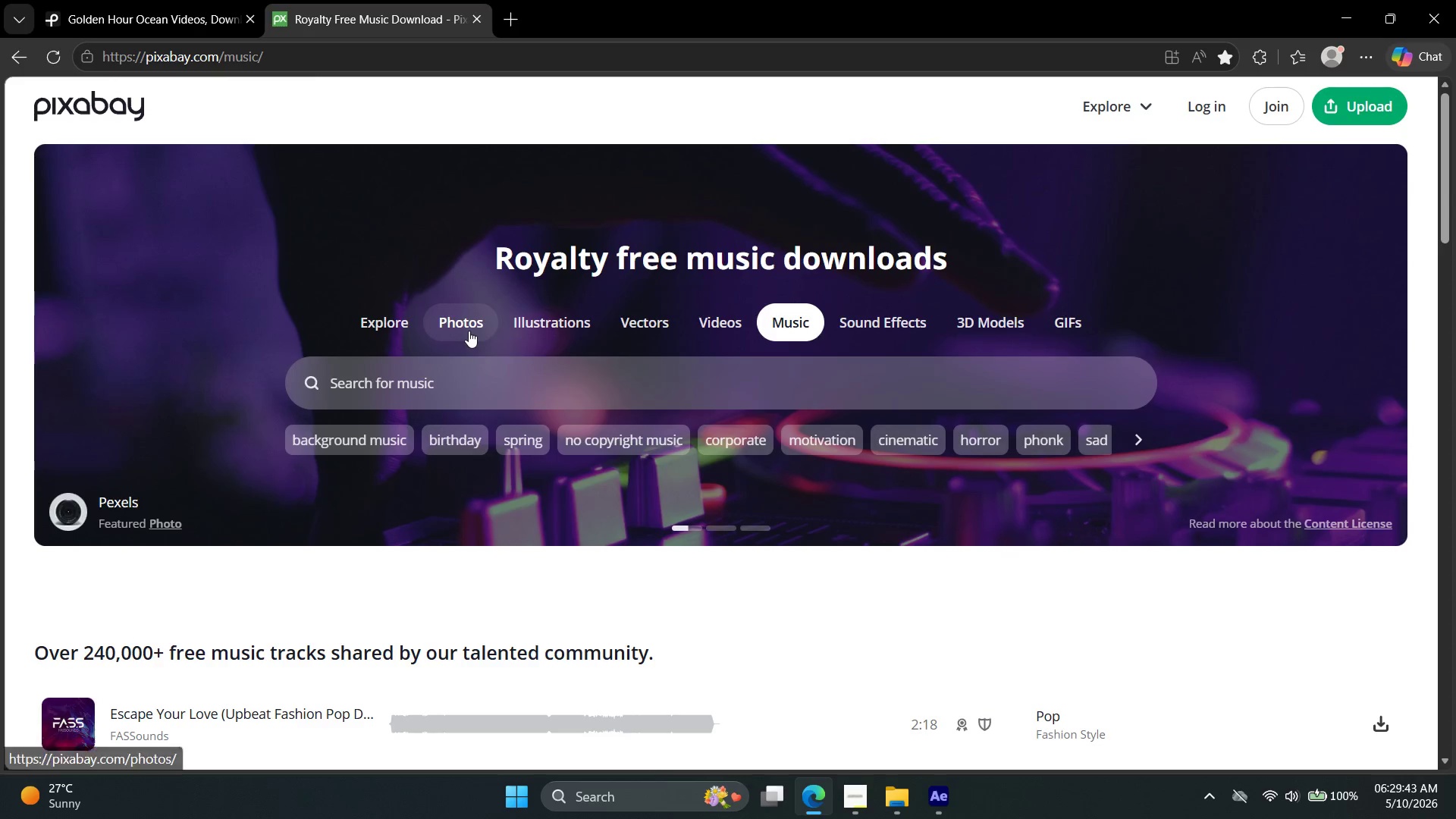 
left_click([699, 325])
 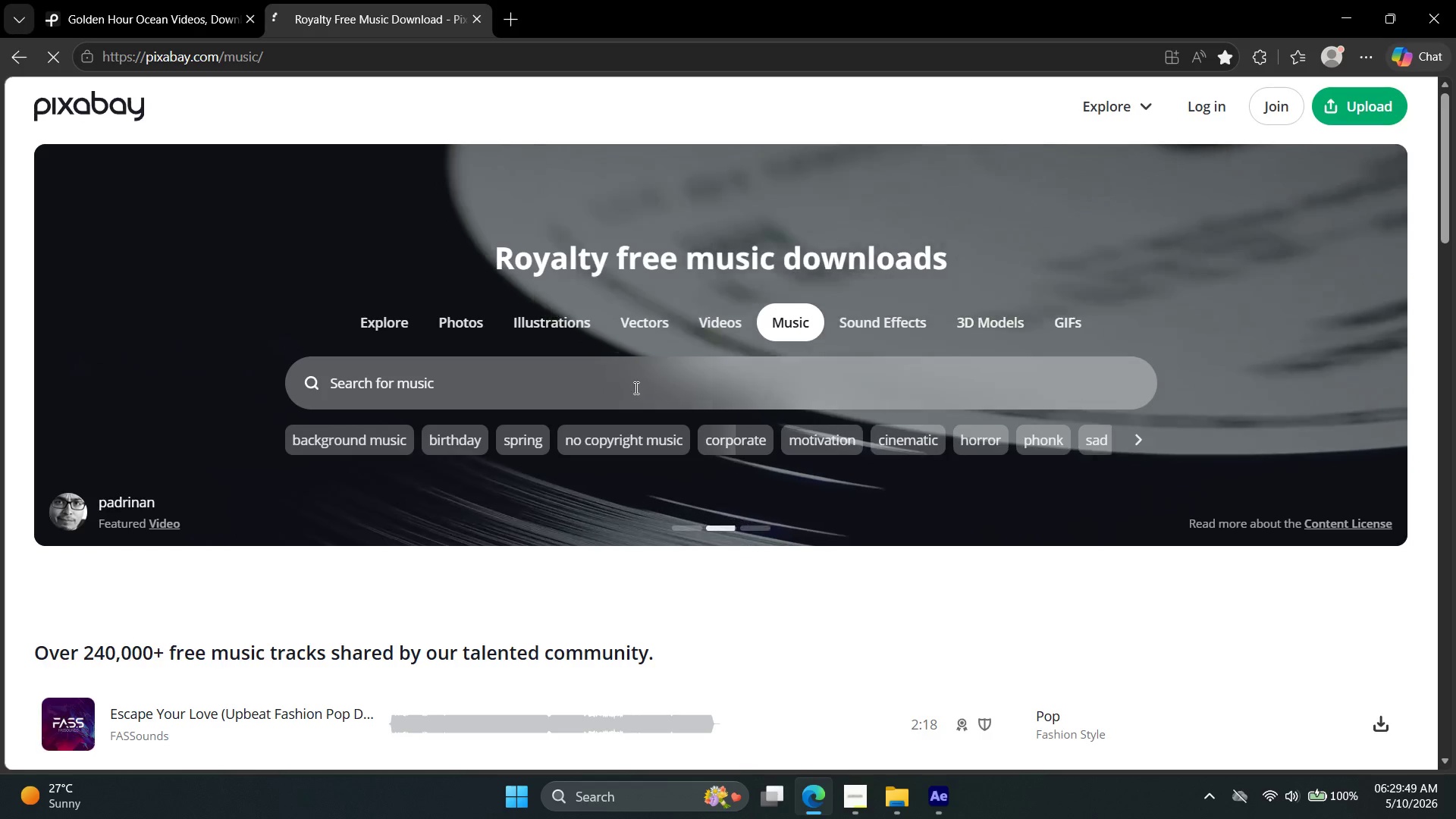 
left_click([635, 388])
 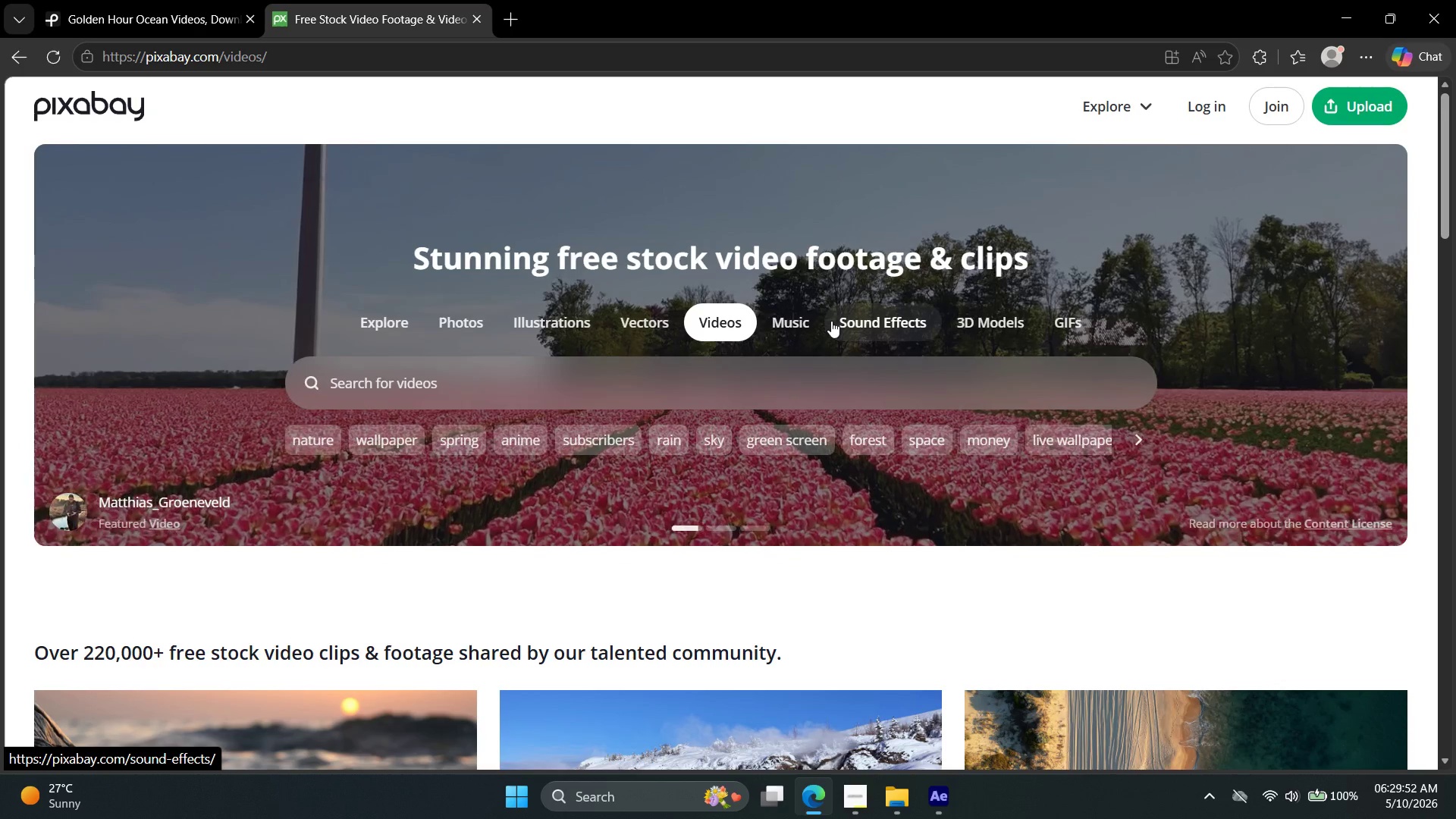 
type(film)
 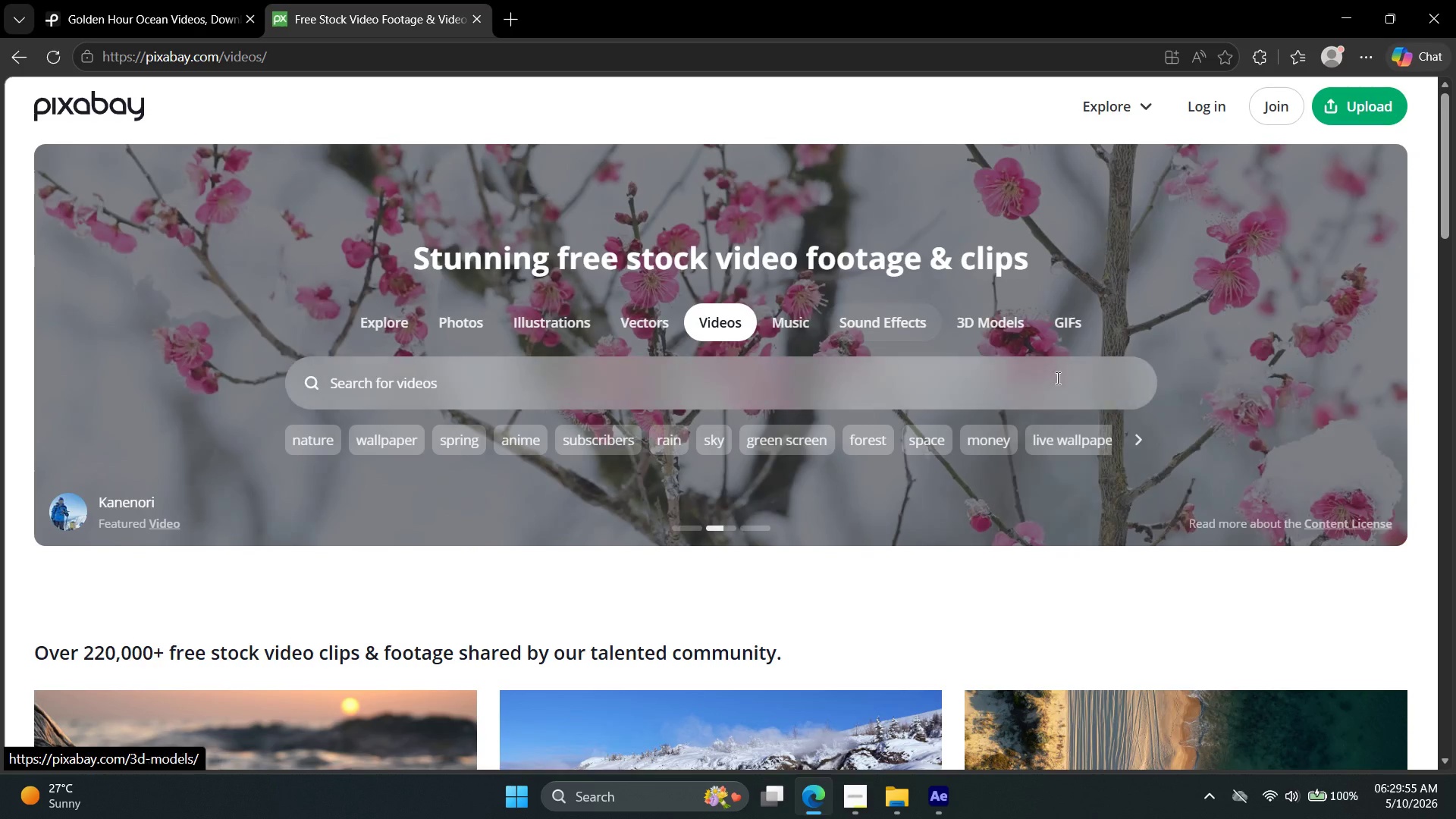 
left_click([908, 373])
 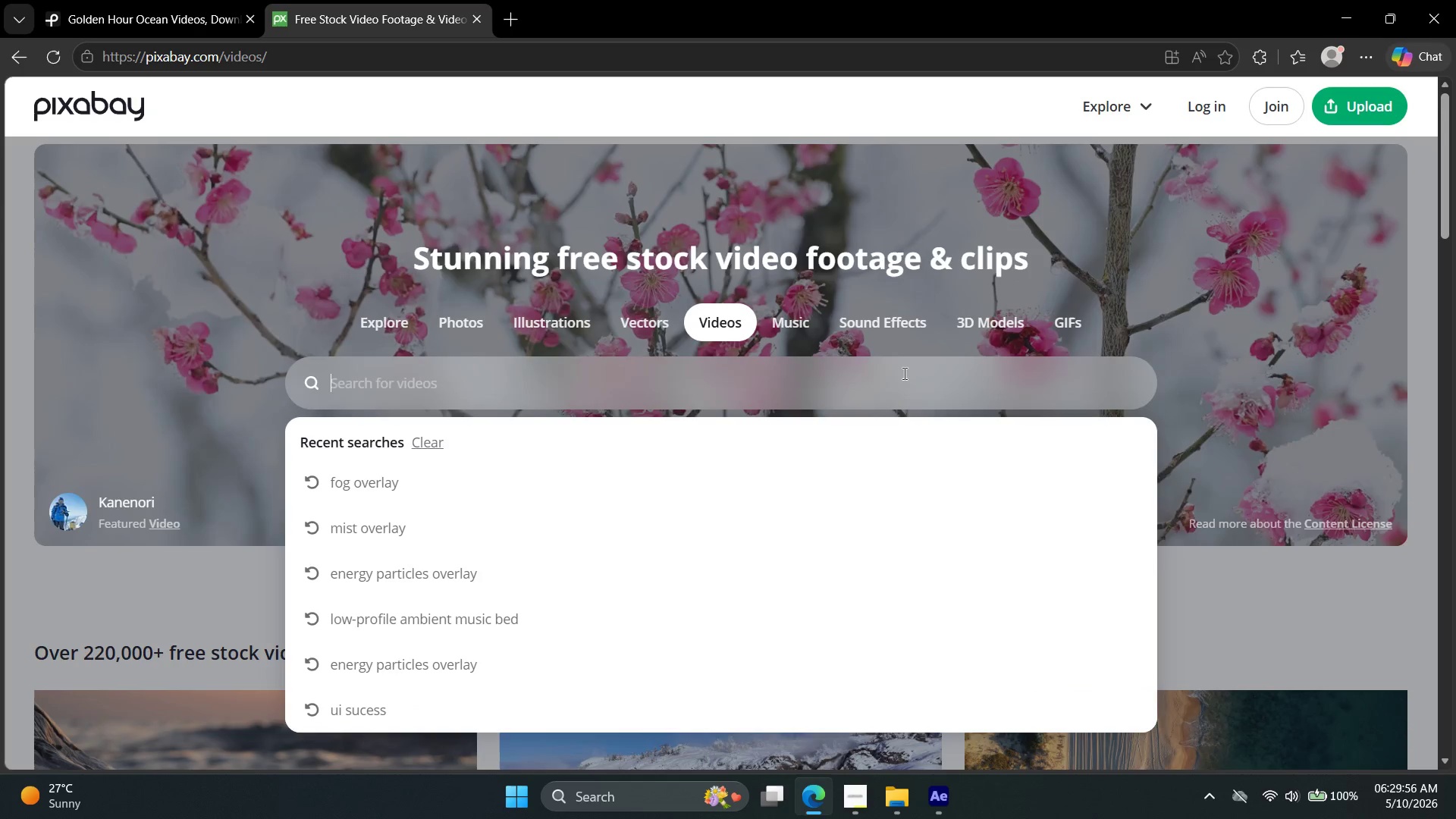 
type(film dust overlay)
 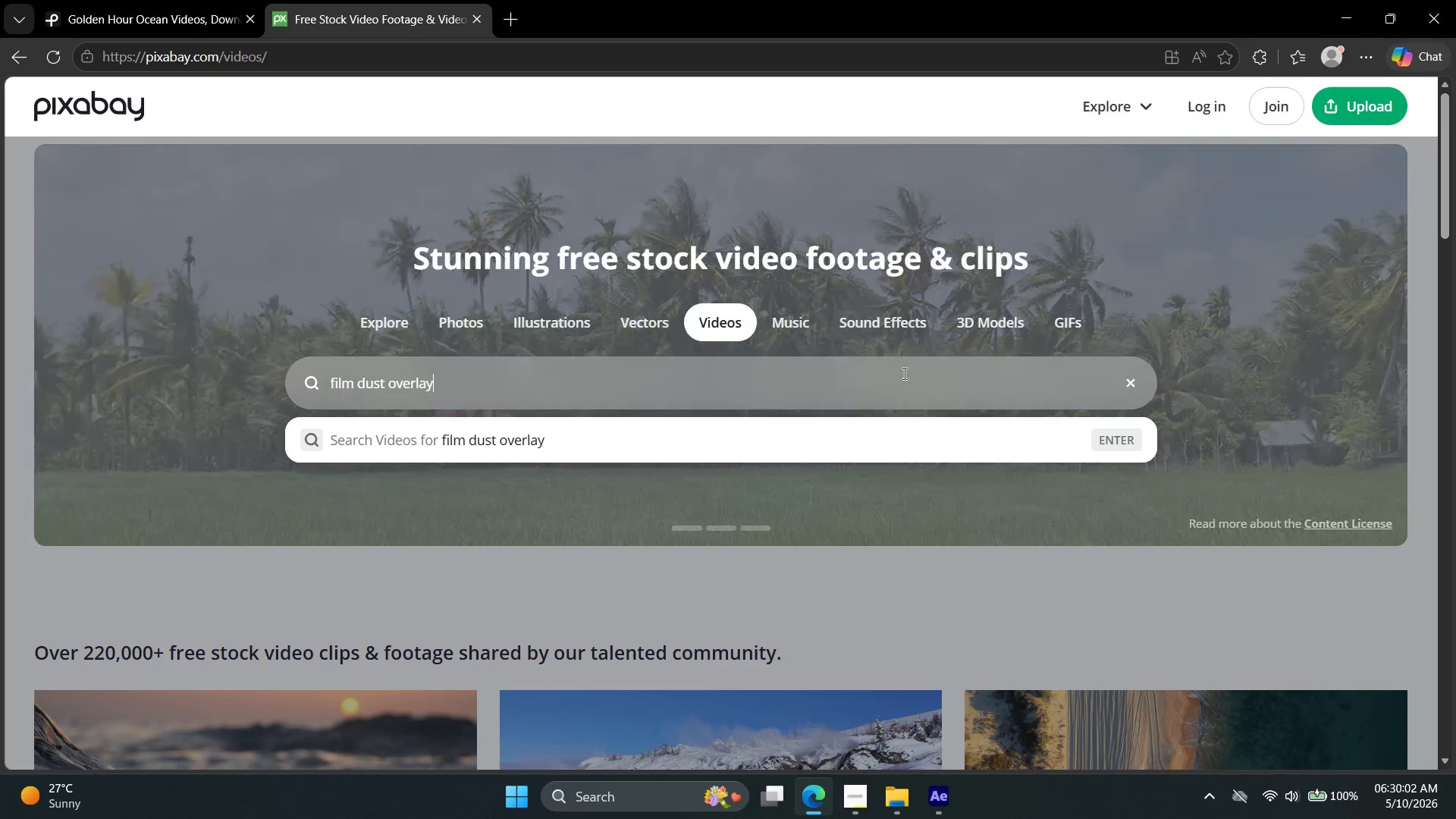 
key(Enter)
 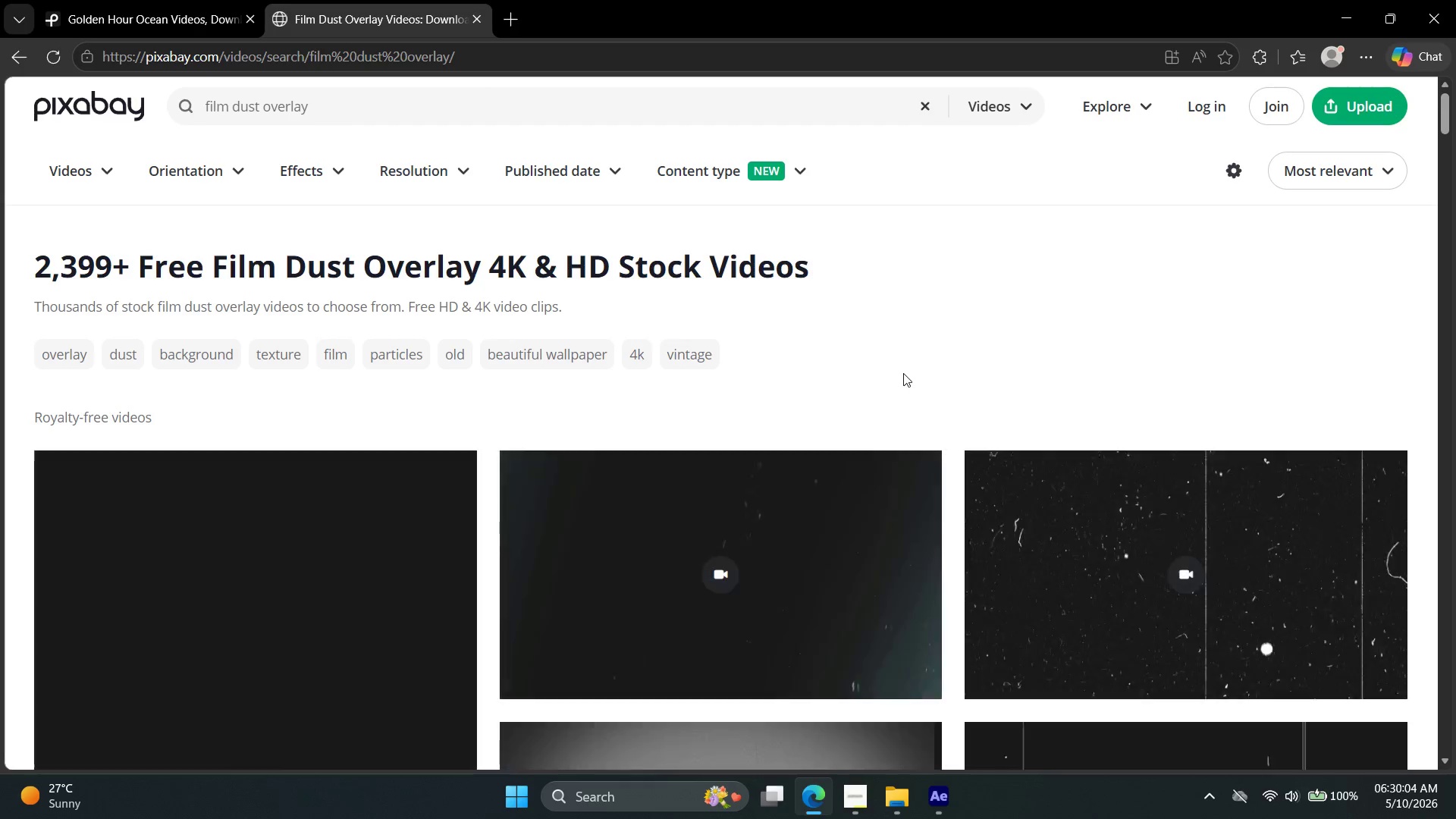 
scroll: coordinate [714, 499], scroll_direction: down, amount: 7.0
 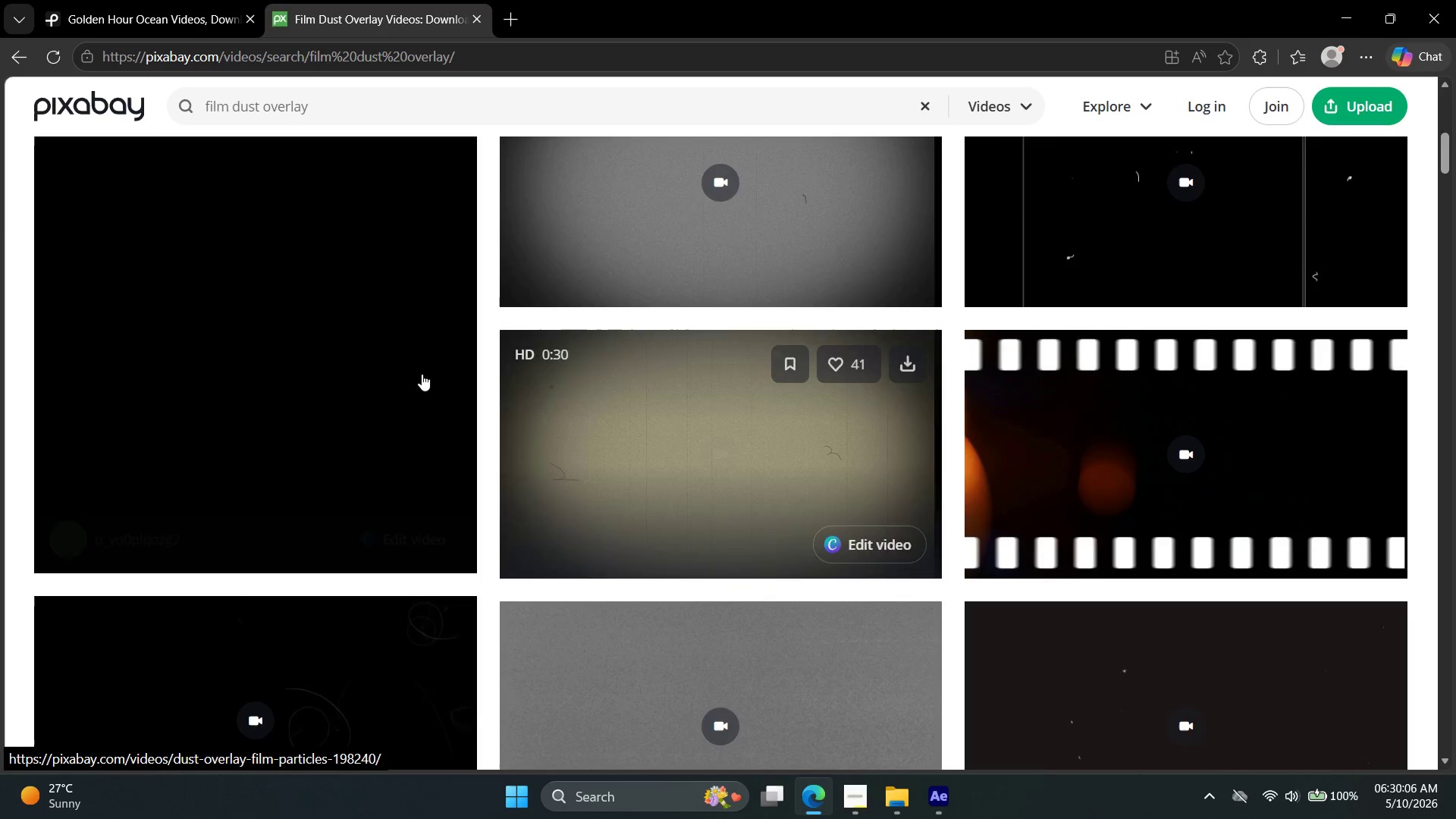 
left_click([337, 431])
 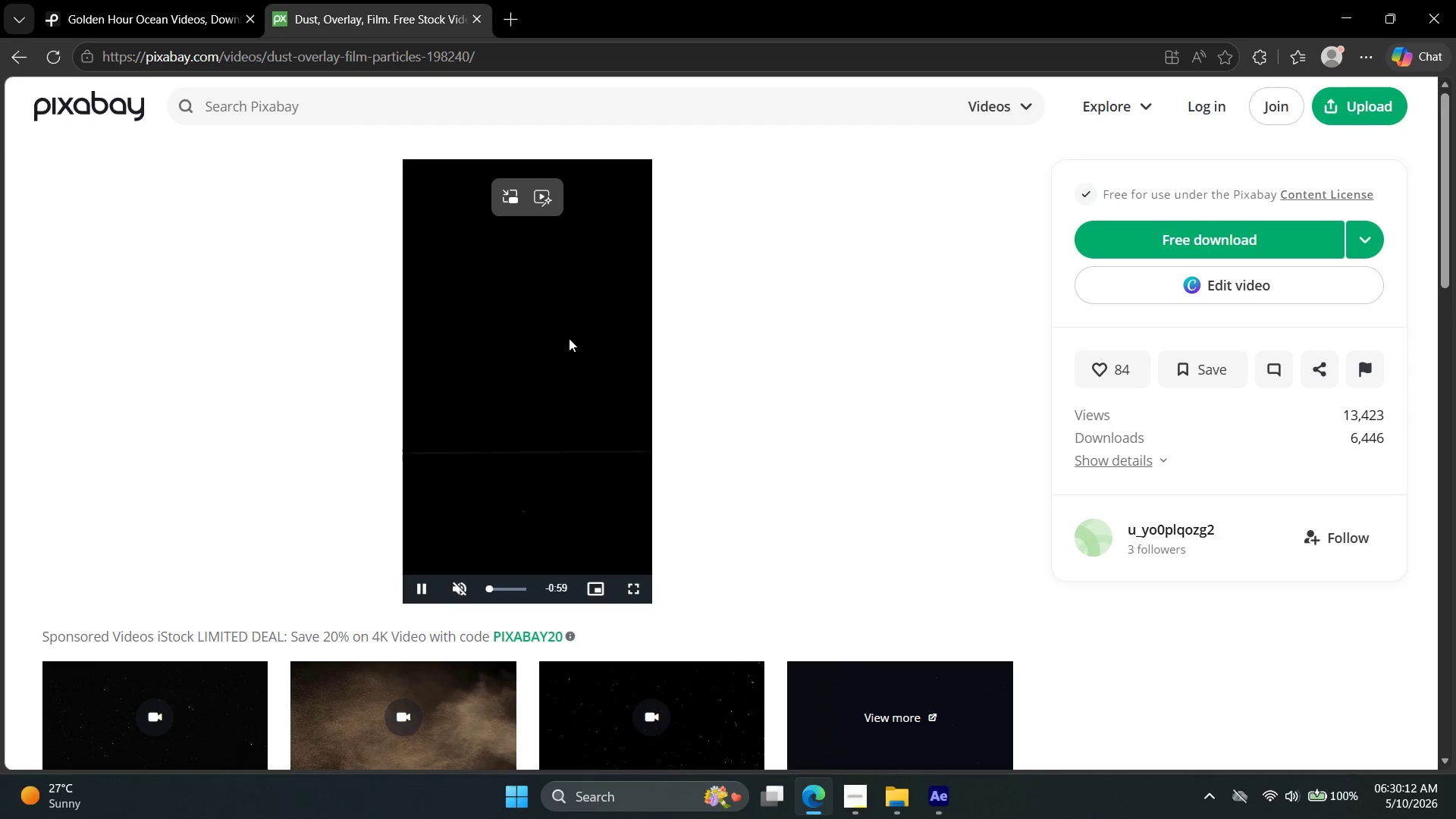 
scroll: coordinate [420, 373], scroll_direction: up, amount: 3.0
 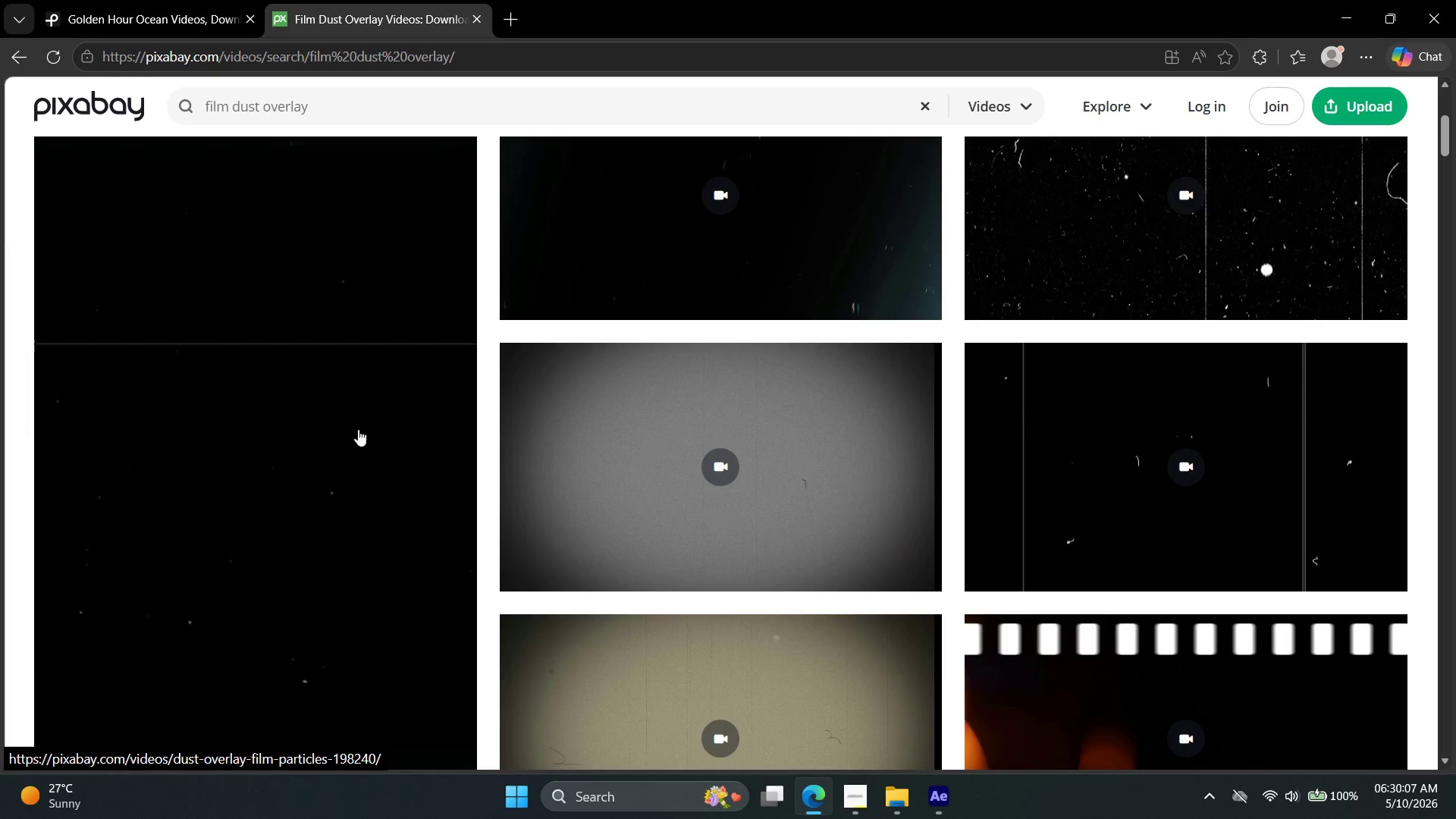 
wait(6.74)
 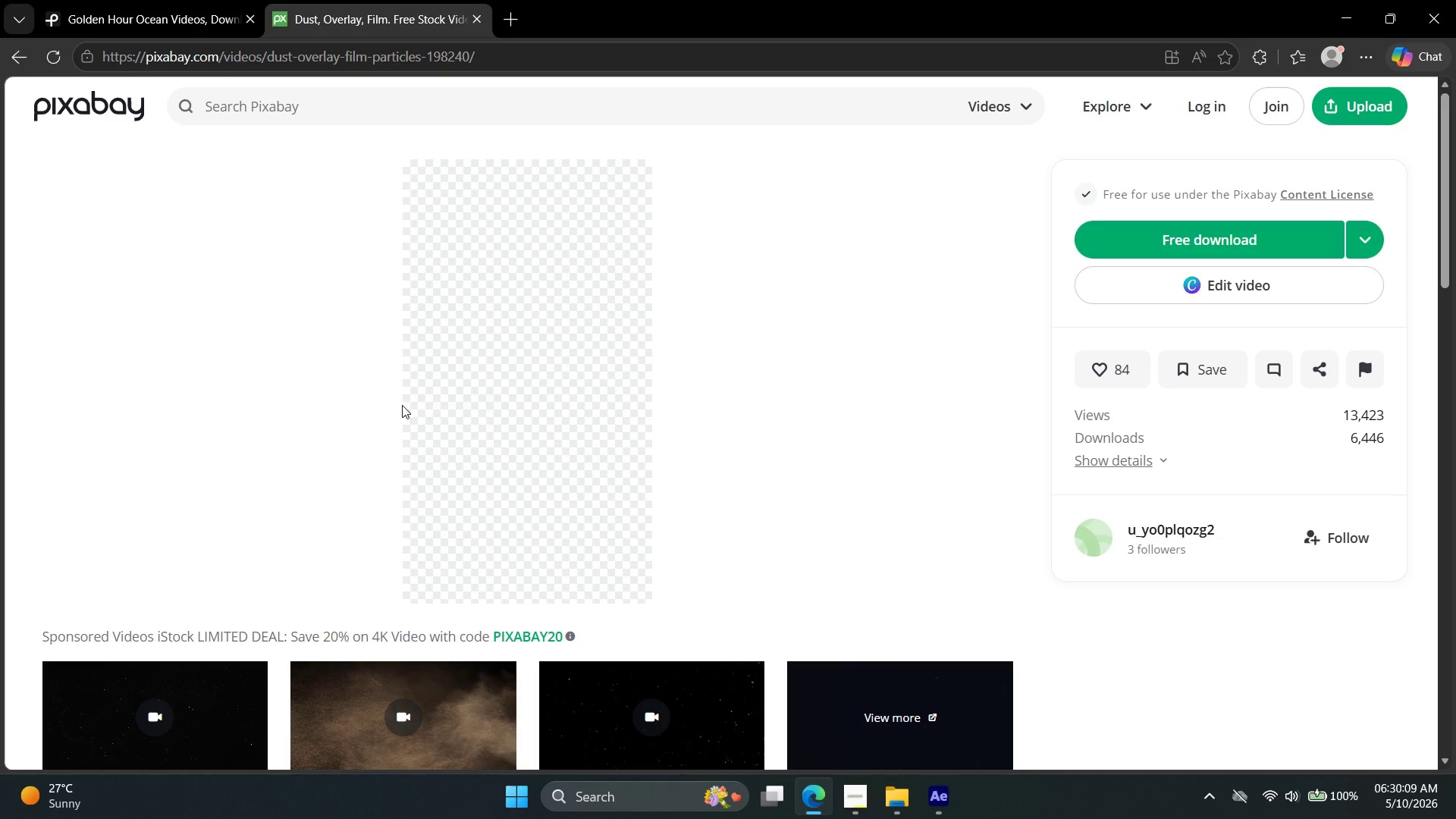 
left_click([14, 64])
 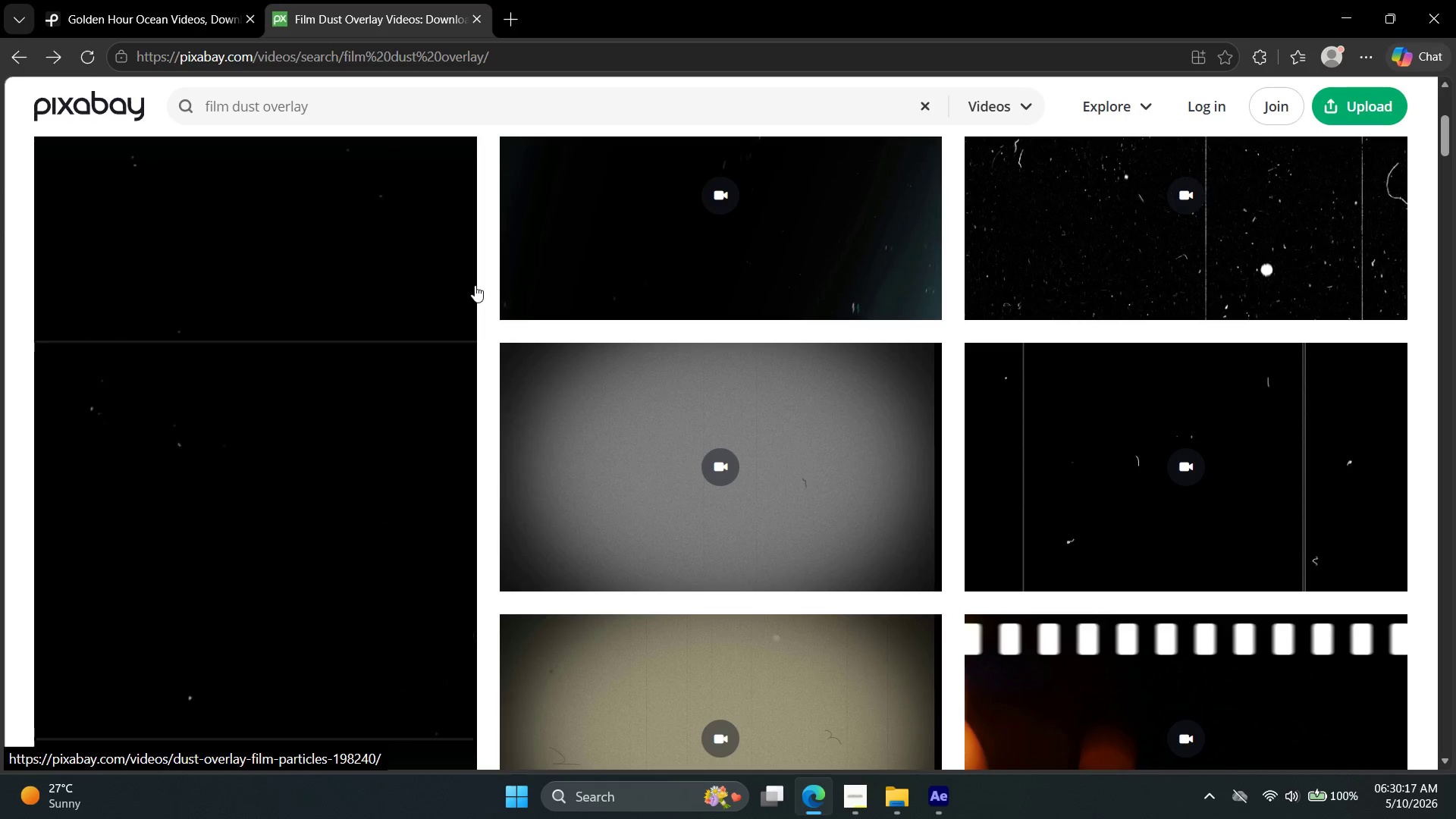 
scroll: coordinate [458, 303], scroll_direction: down, amount: 14.0
 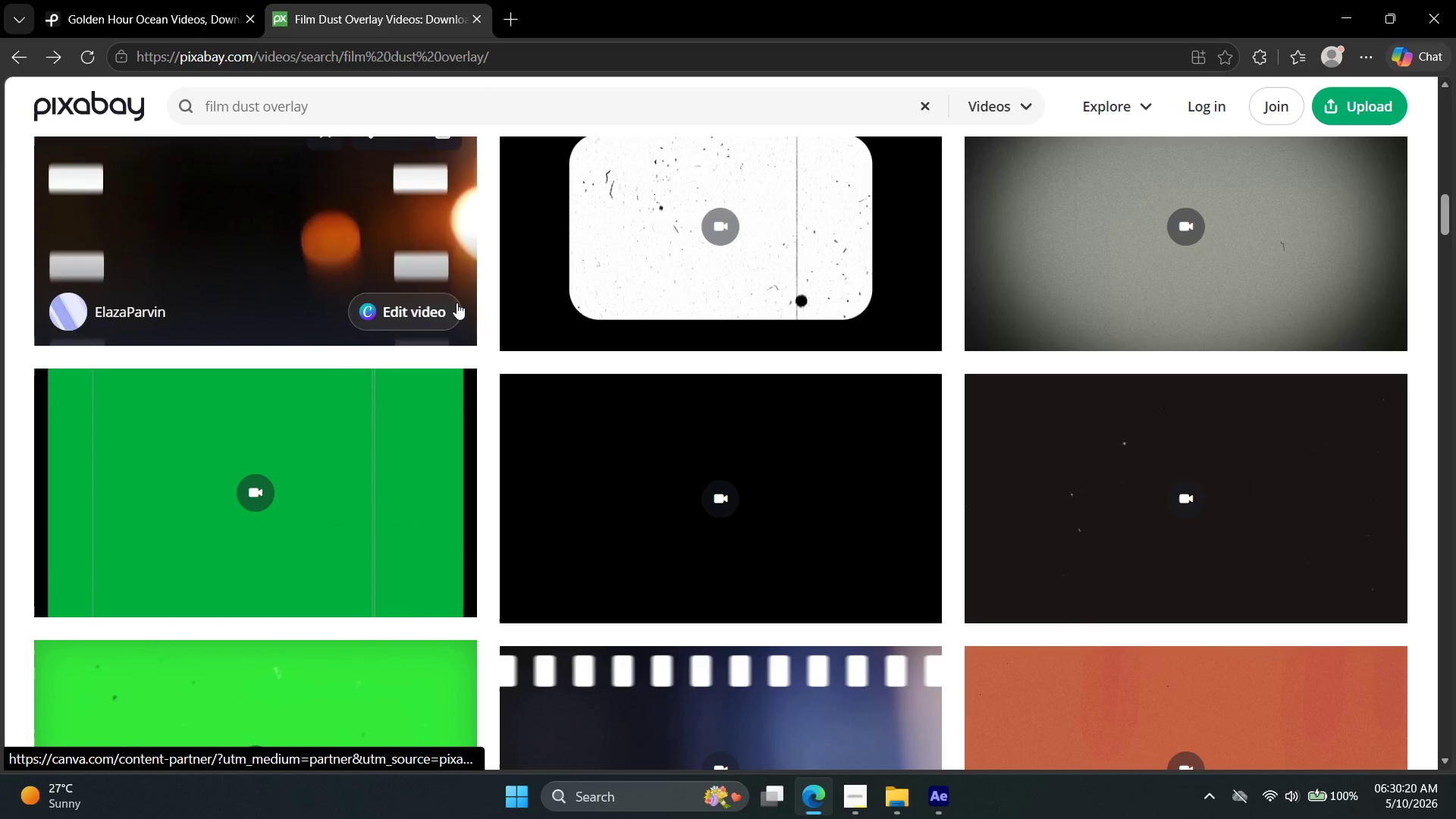 
scroll: coordinate [453, 303], scroll_direction: up, amount: 5.0
 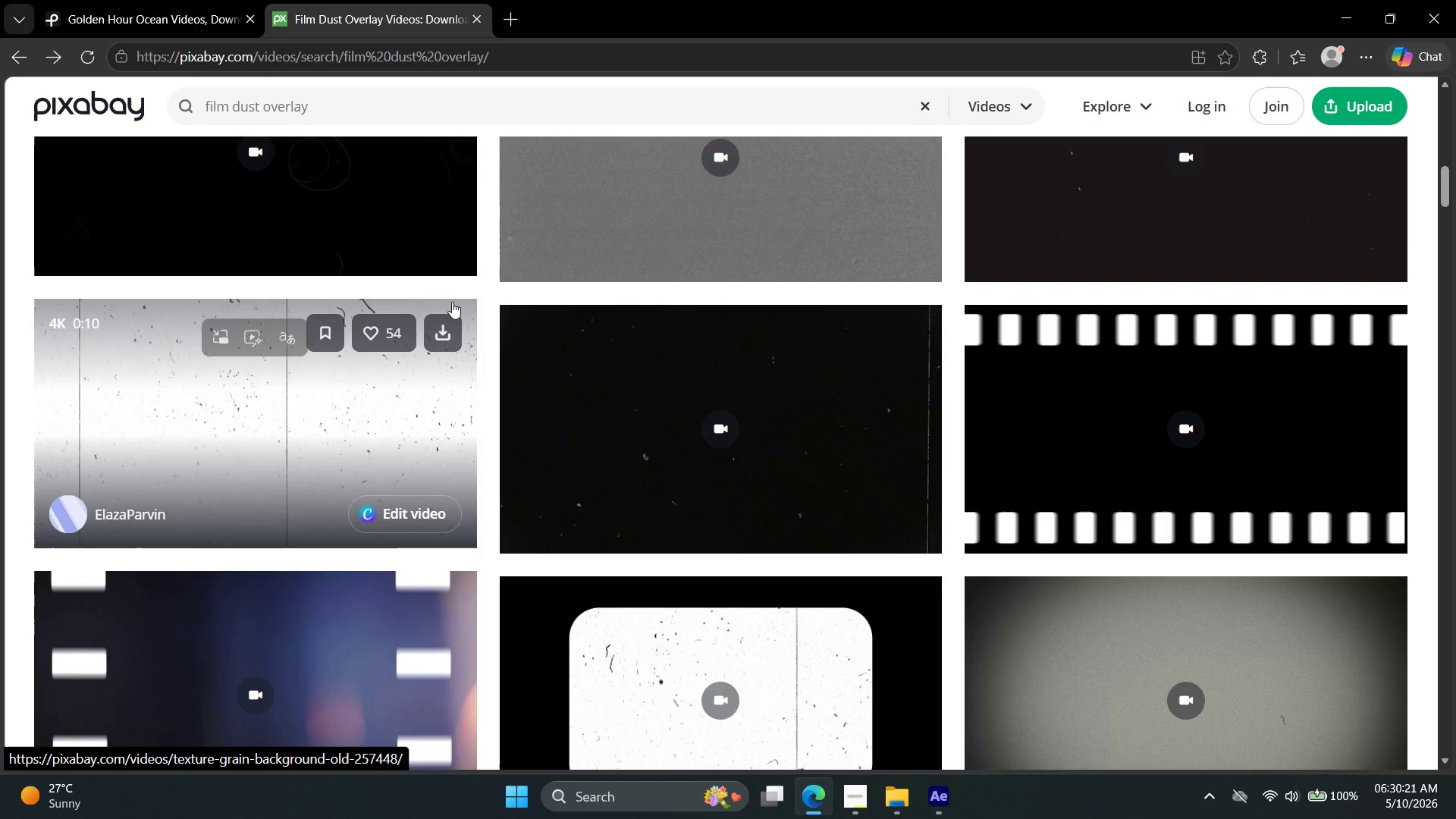 
scroll: coordinate [445, 306], scroll_direction: down, amount: 18.0
 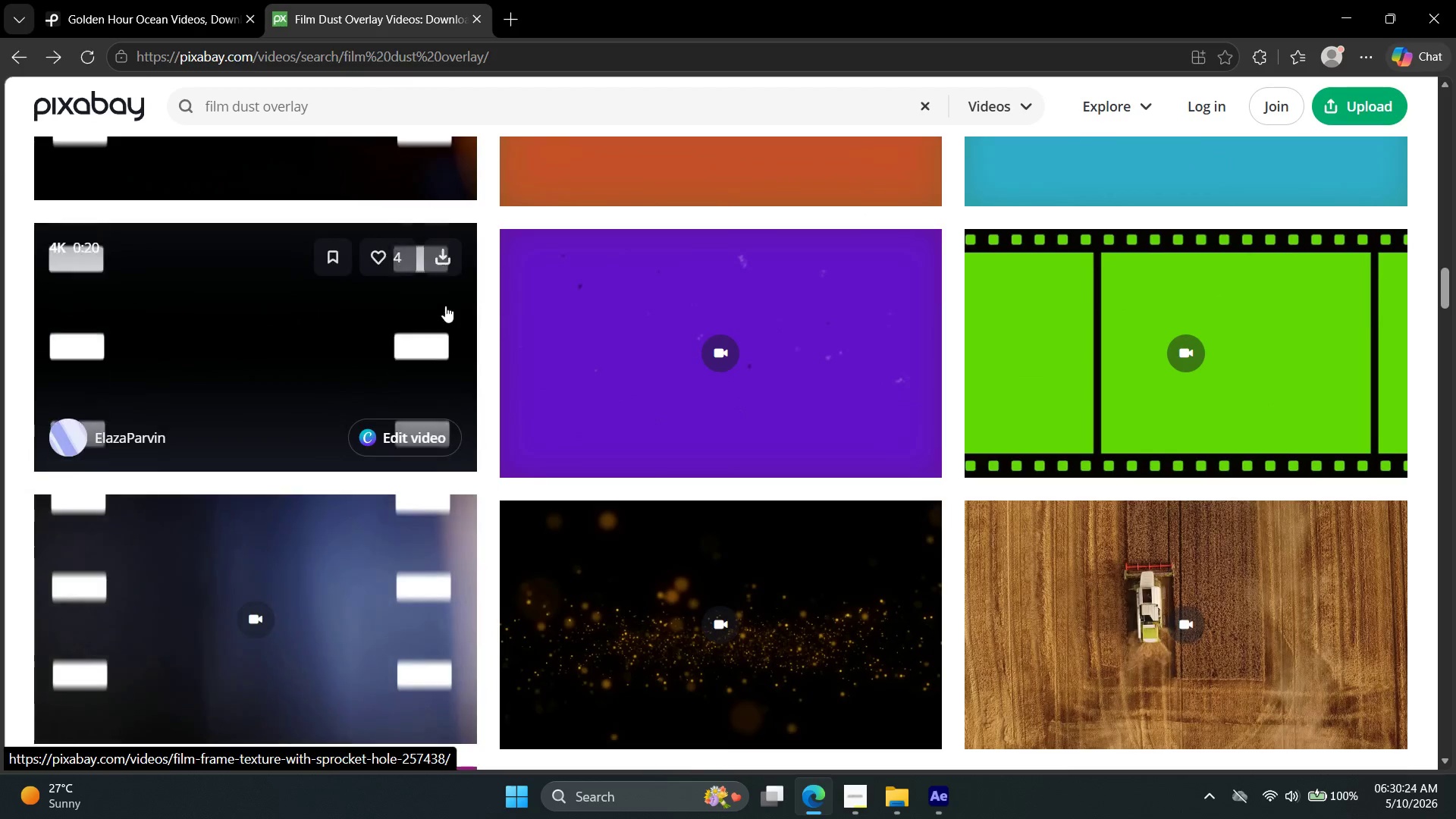 
scroll: coordinate [1065, 409], scroll_direction: up, amount: 30.0
 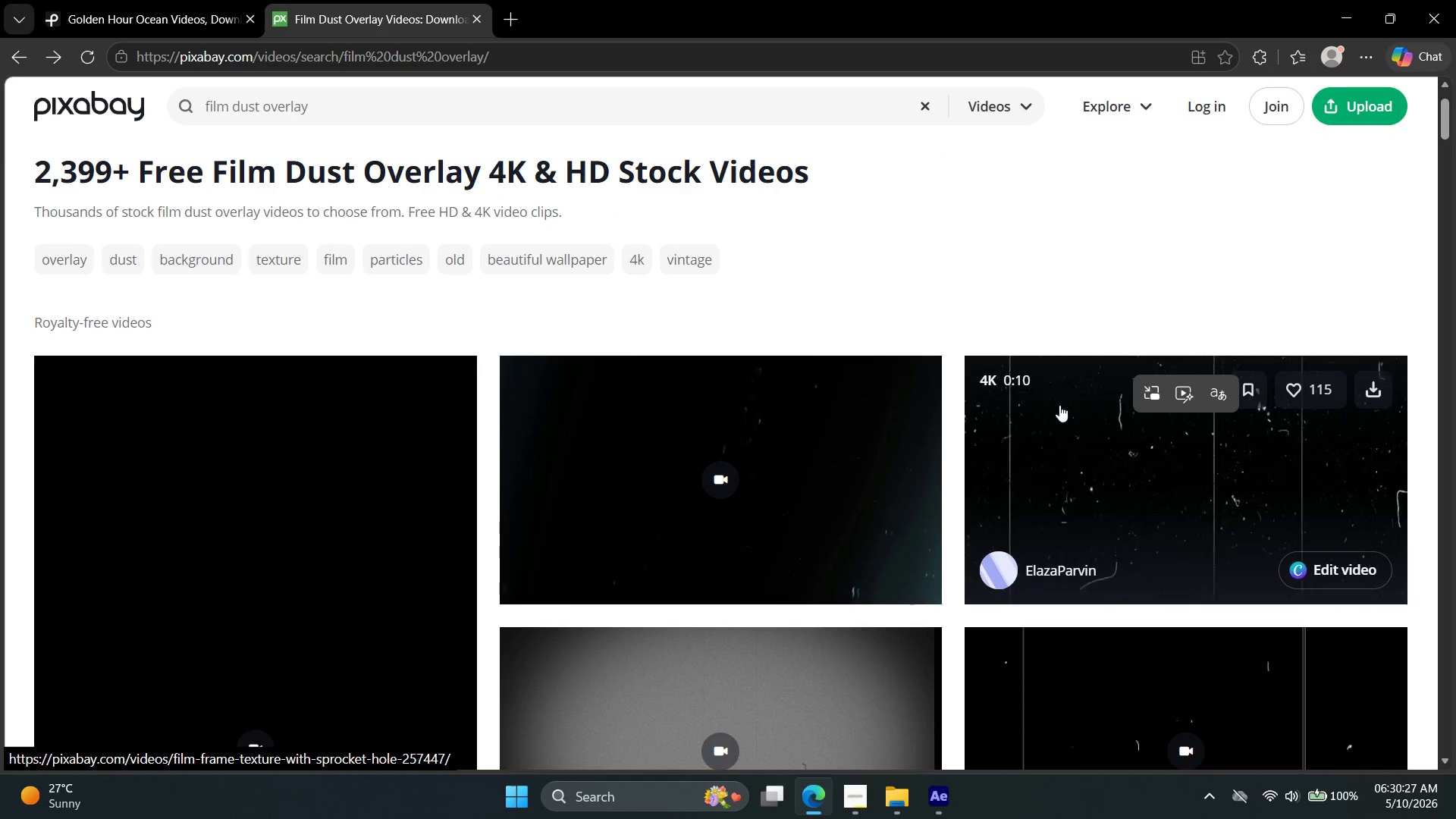 
scroll: coordinate [1207, 526], scroll_direction: down, amount: 5.0
 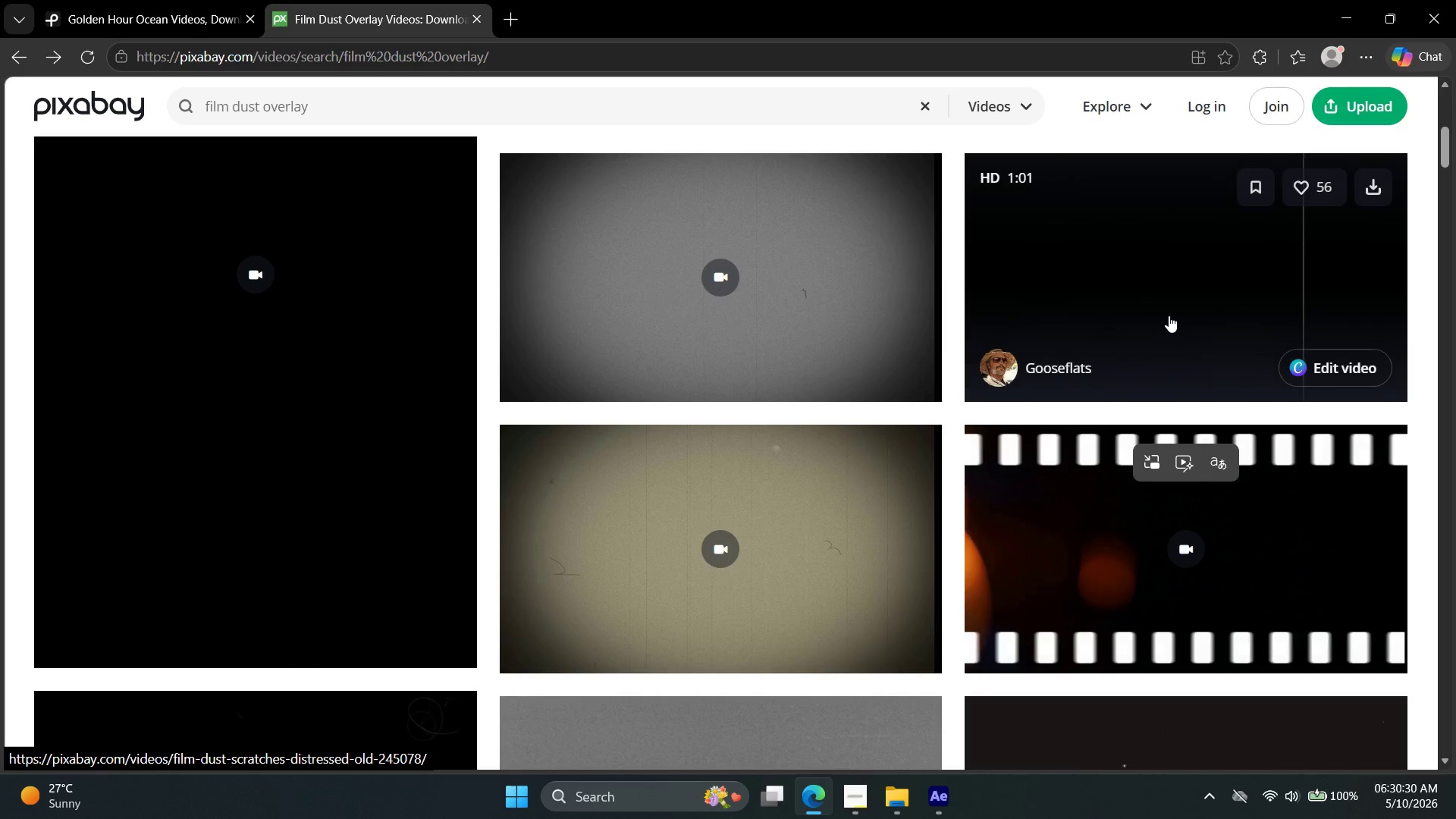 
scroll: coordinate [1151, 339], scroll_direction: up, amount: 3.0
 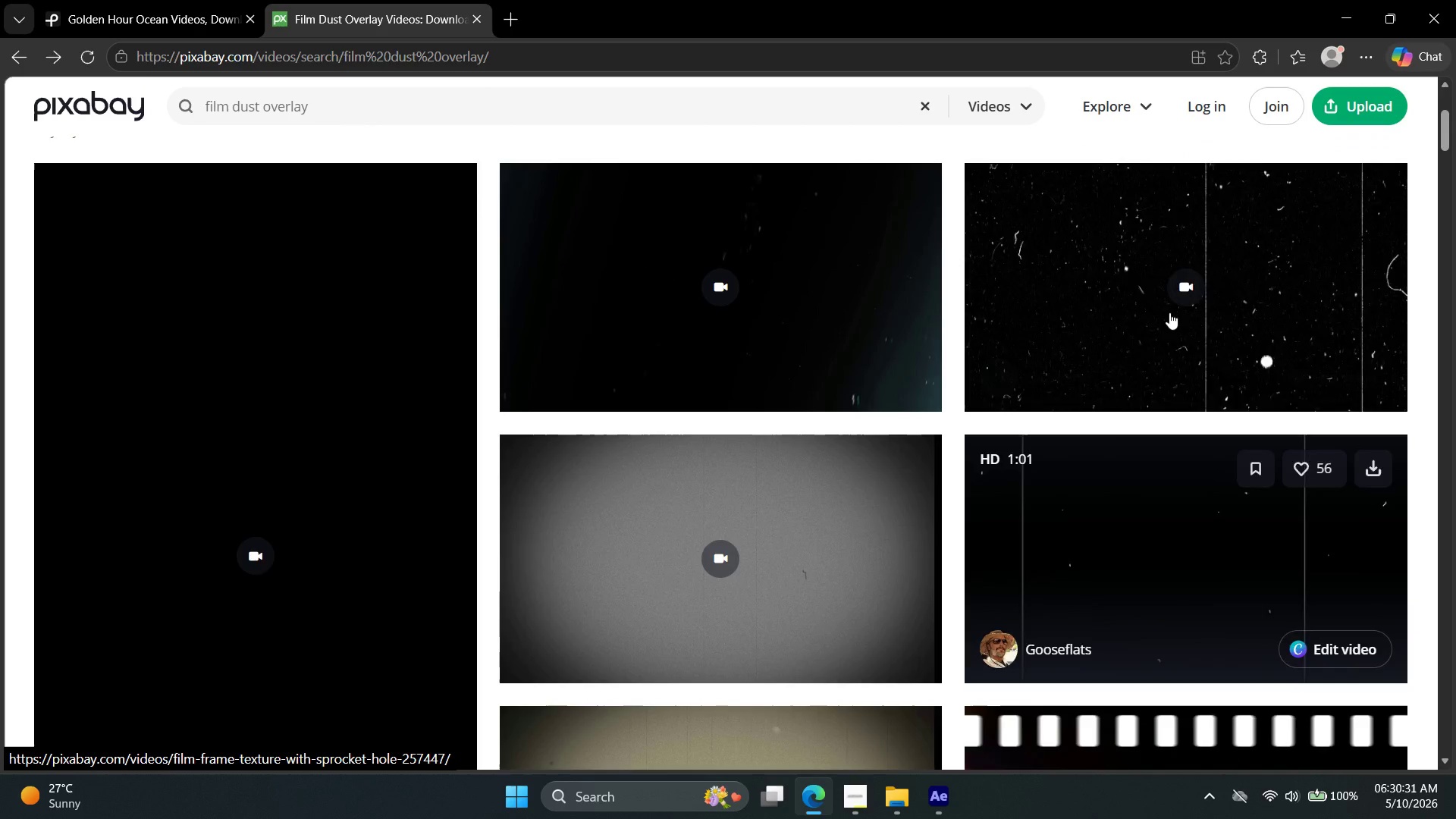 
mouse_move([1166, 273])
 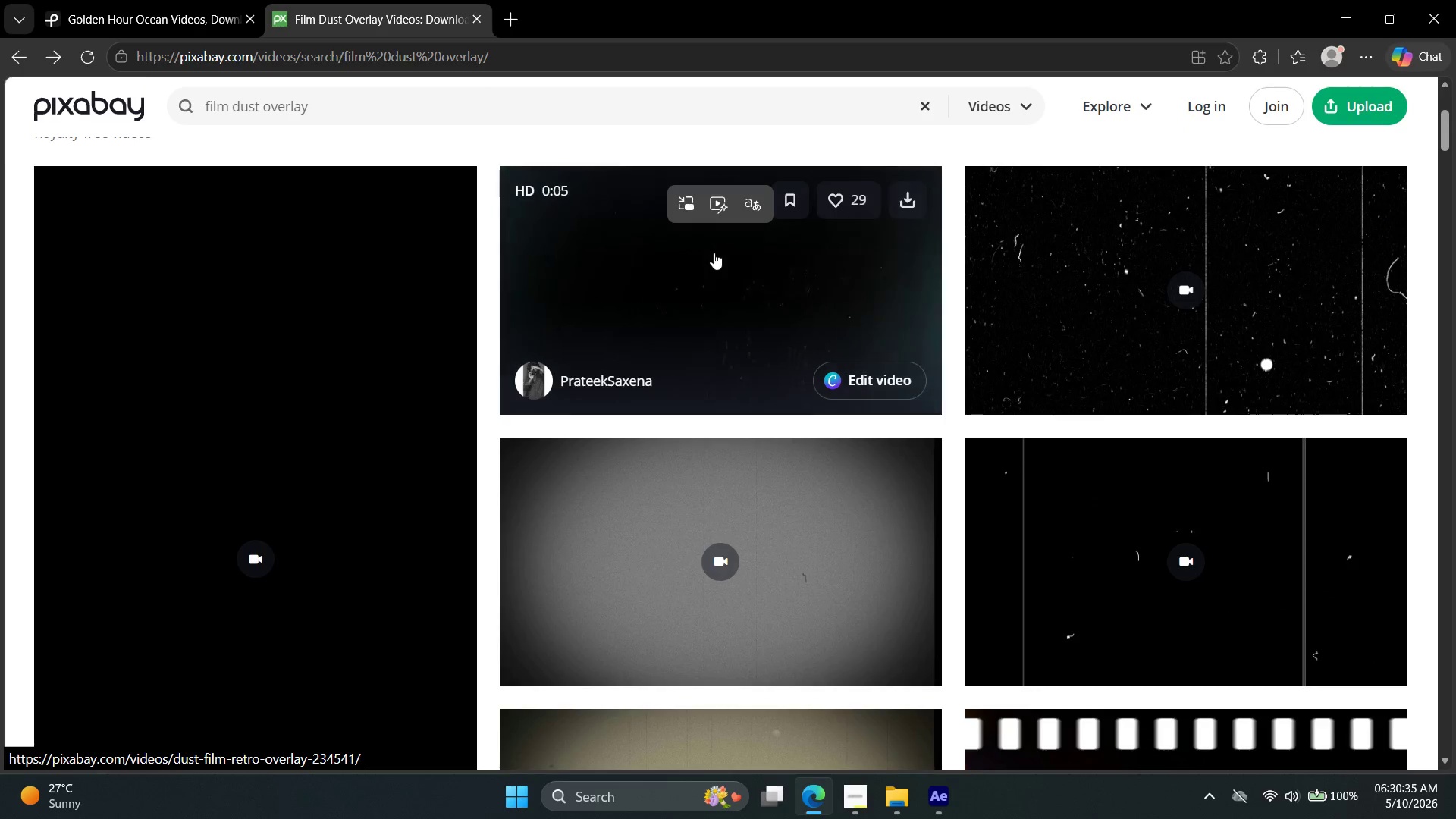 
left_click([714, 253])
 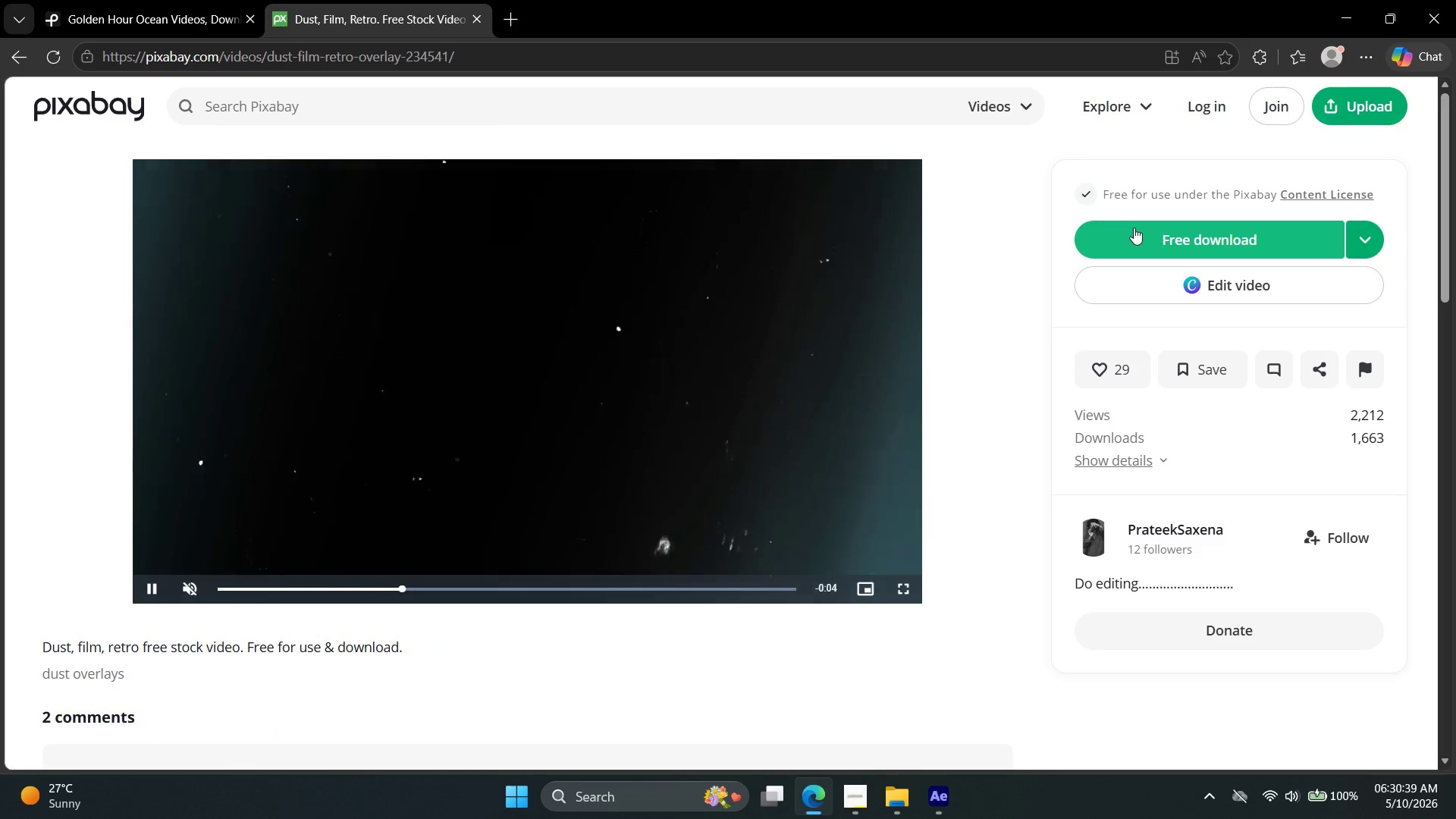 
wait(5.12)
 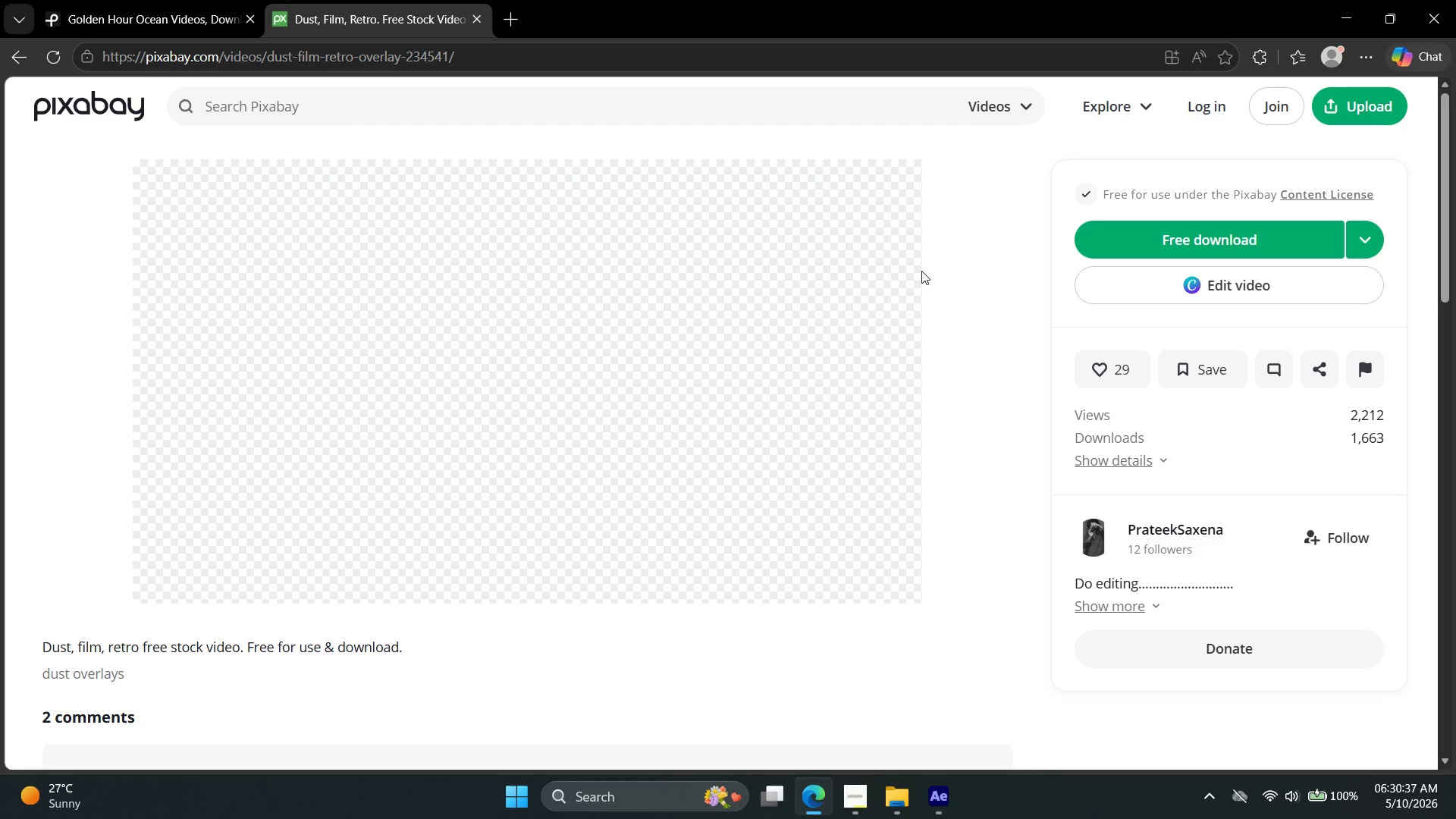 
left_click([1141, 228])
 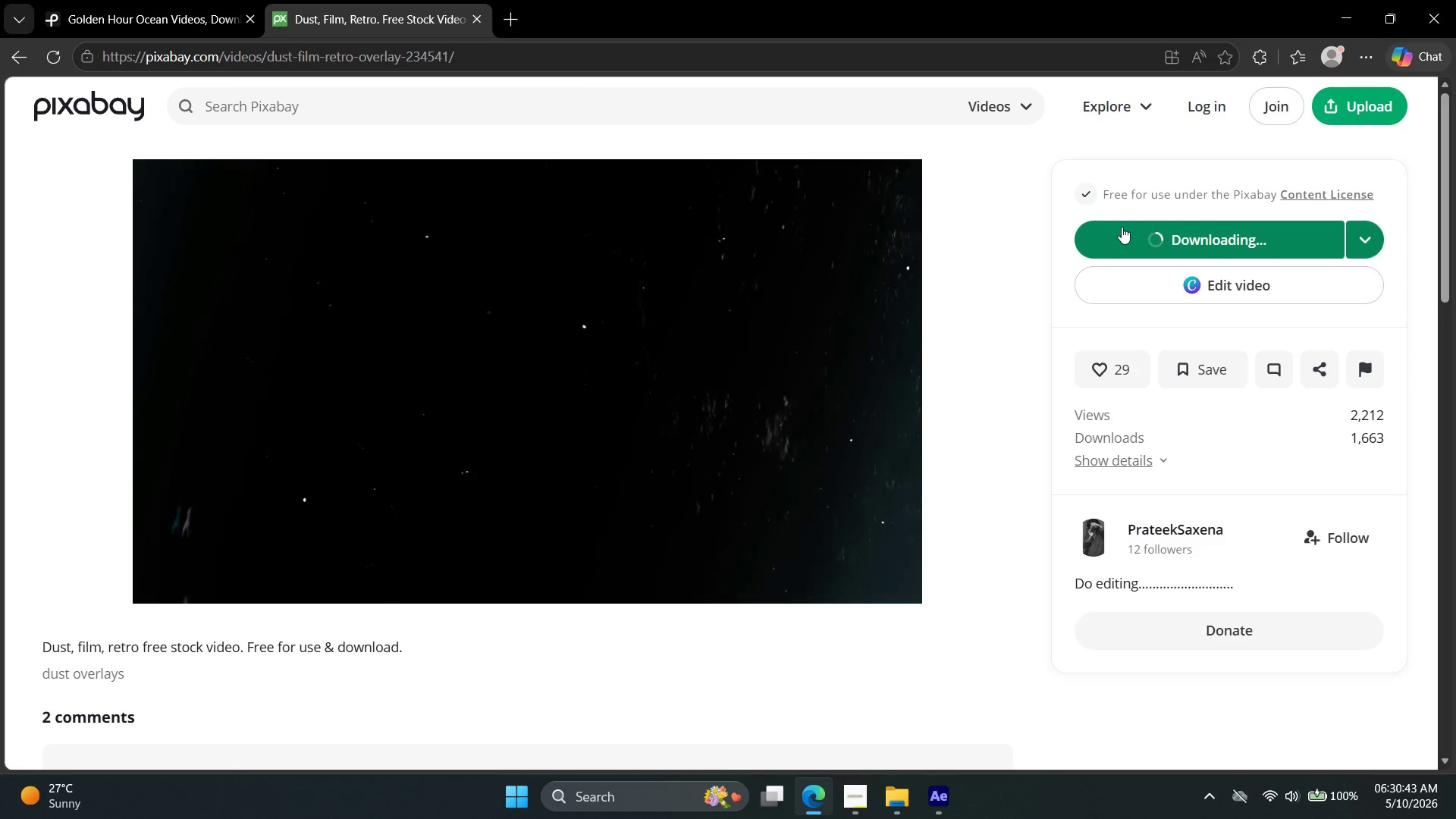 
mouse_move([1098, 230])
 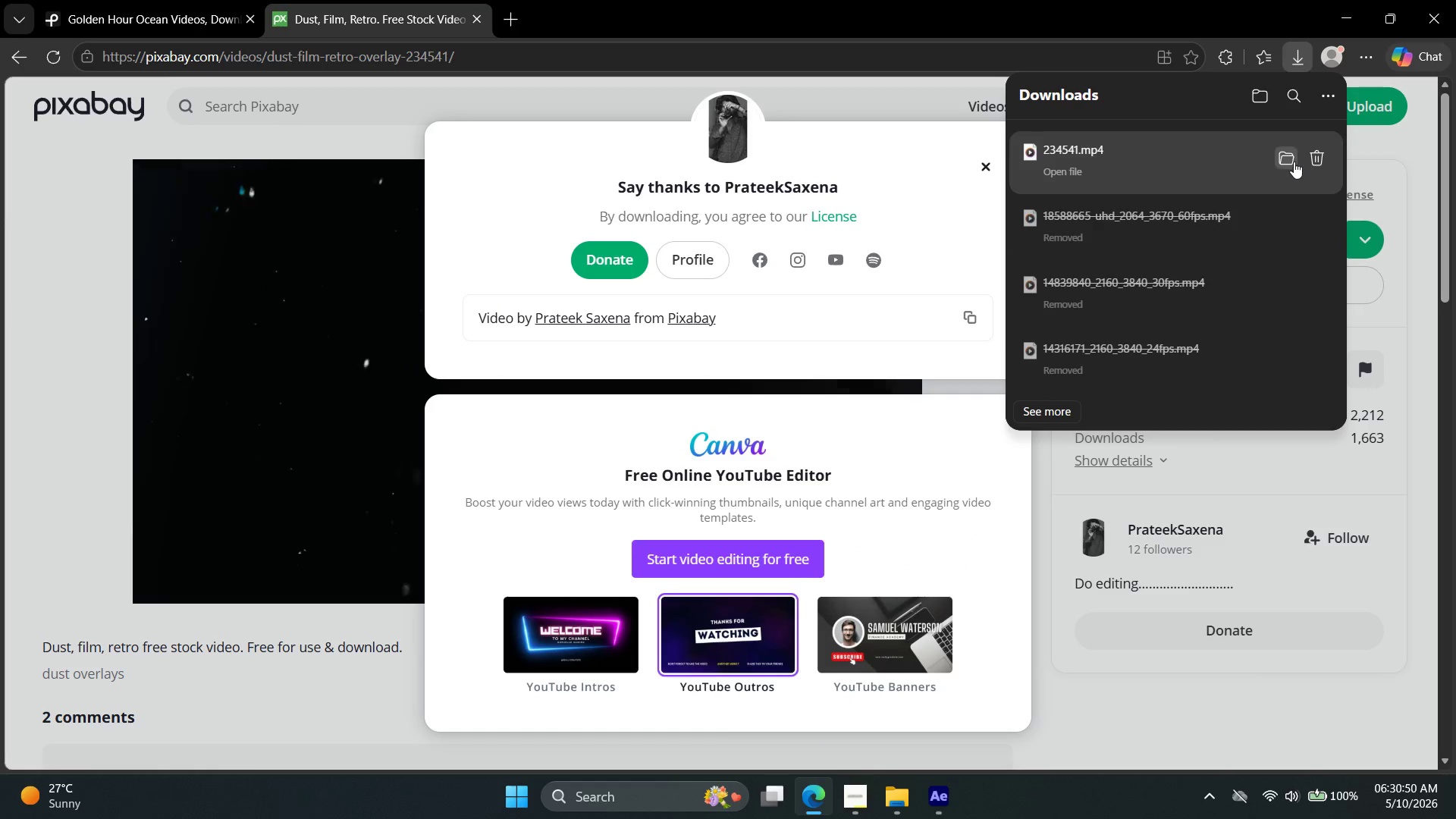 
wait(7.13)
 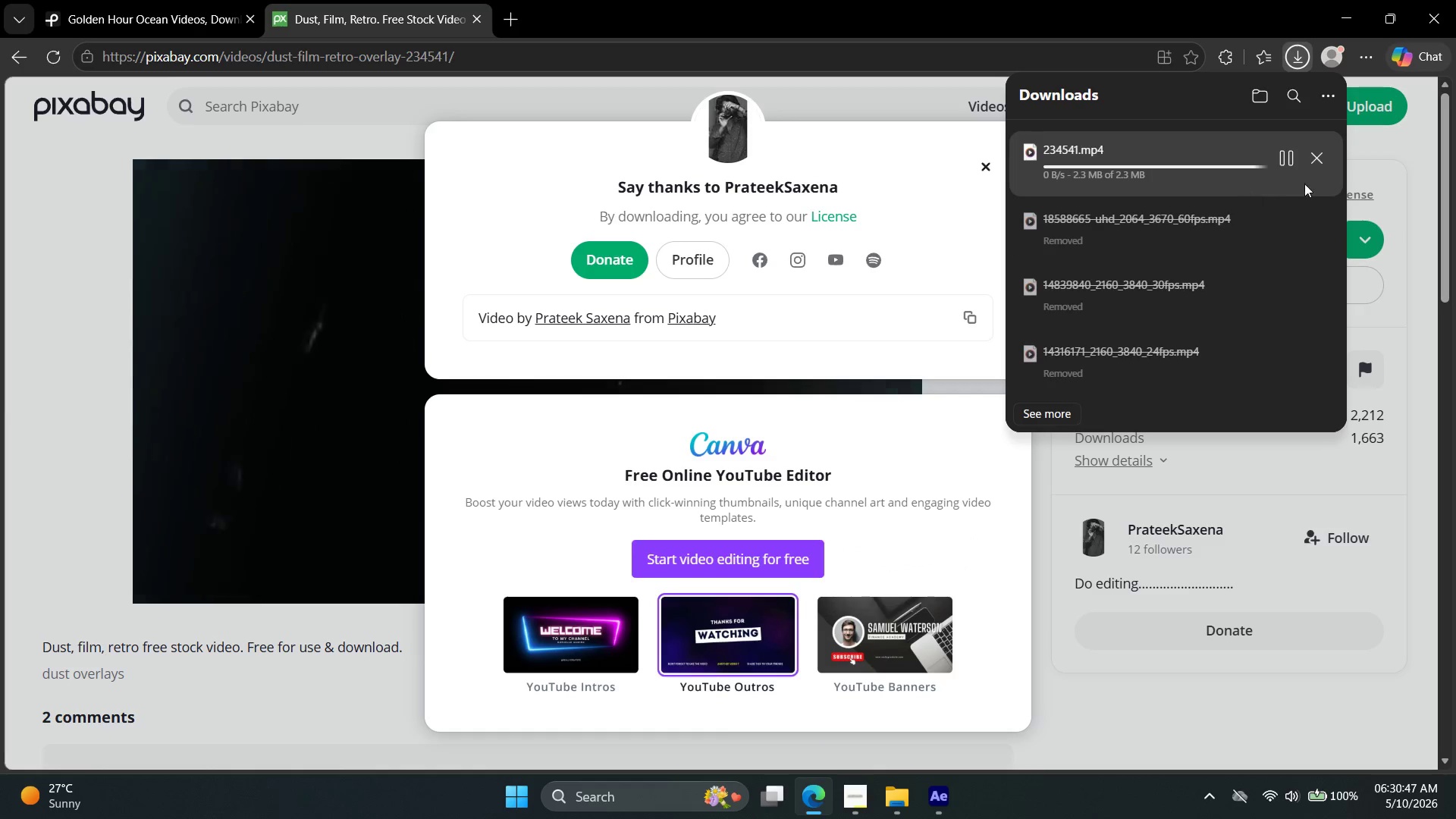 
key(Control+X)
 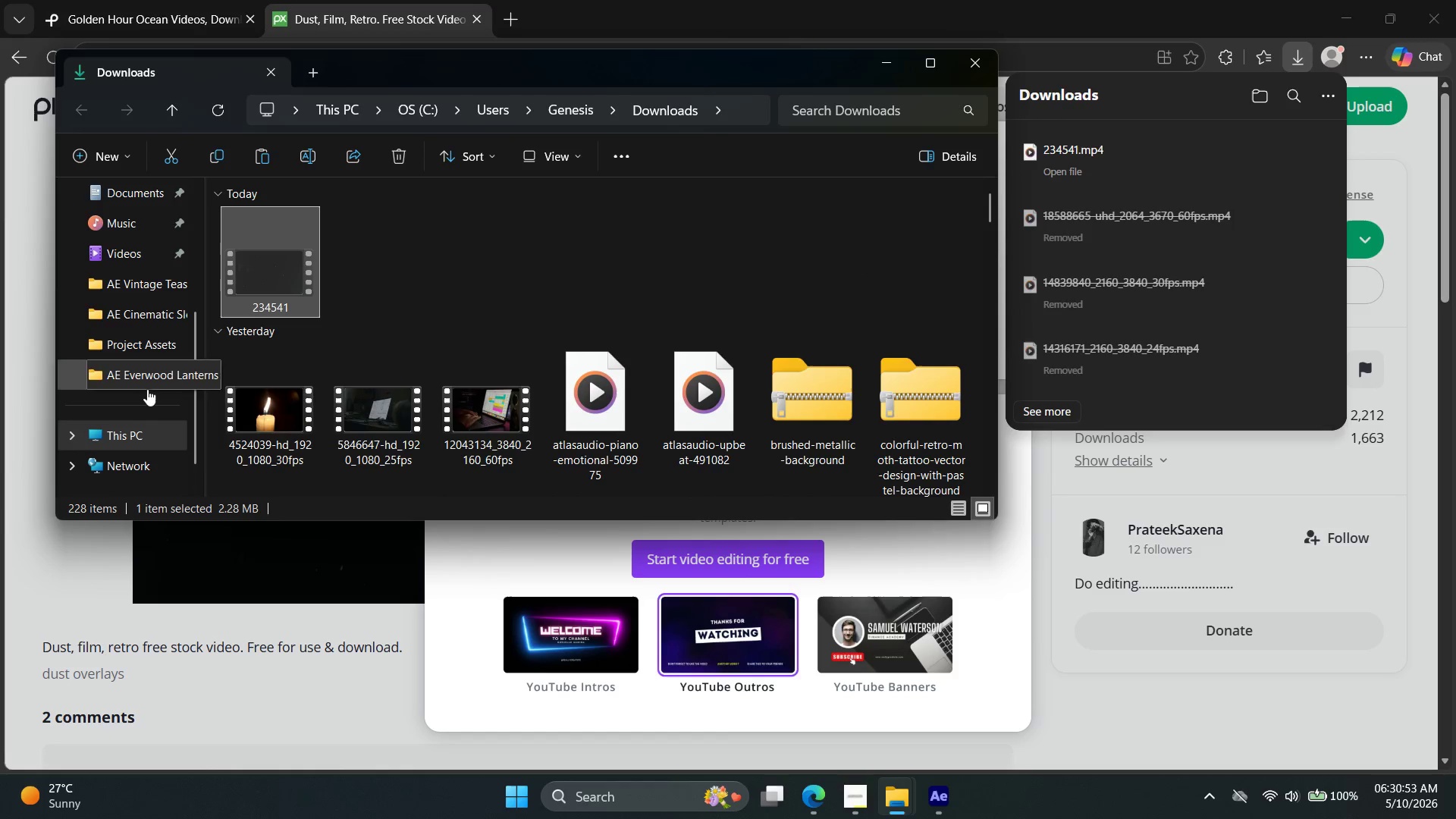 
scroll: coordinate [140, 389], scroll_direction: up, amount: 4.0
 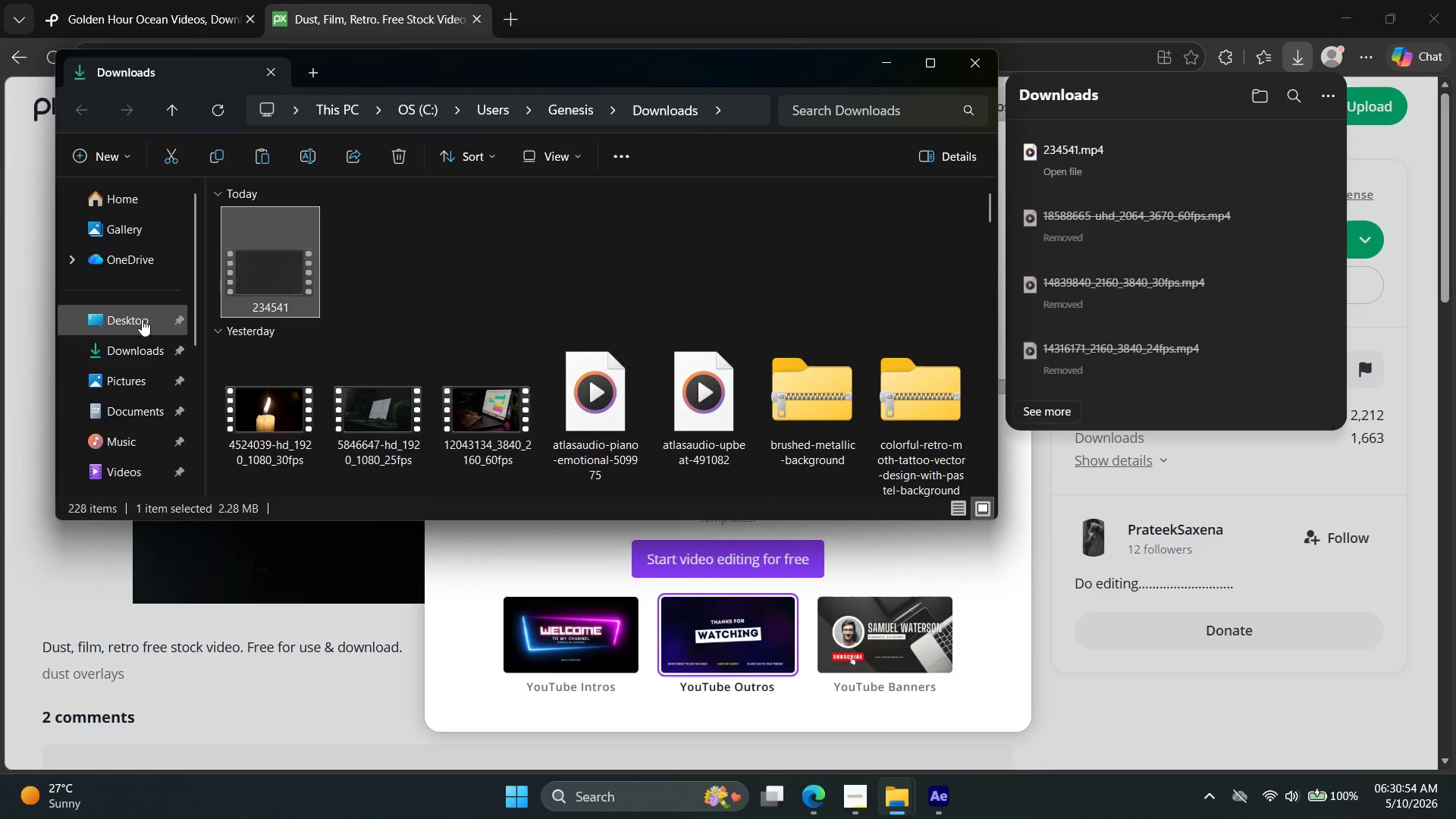 
left_click([142, 319])
 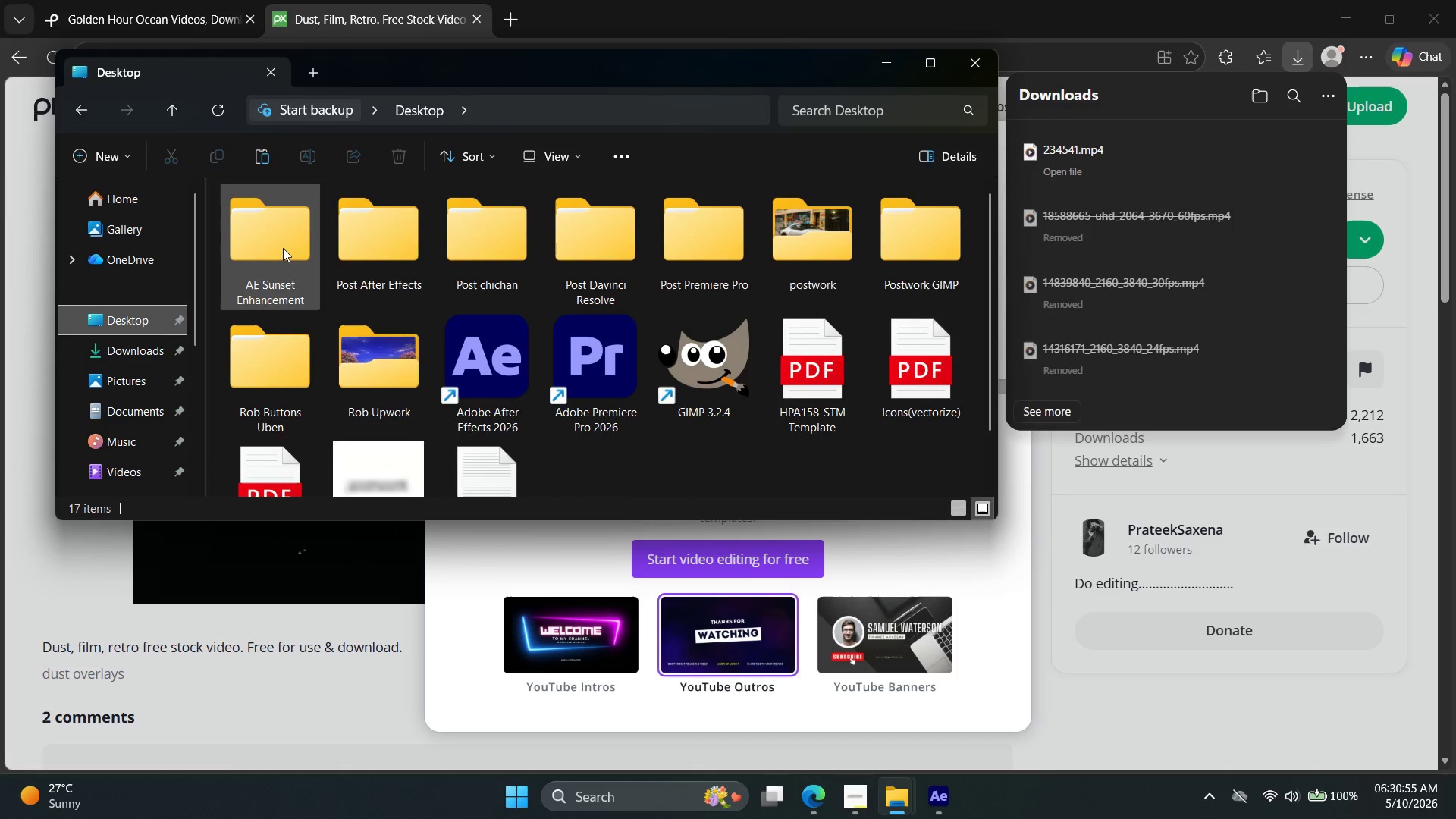 
double_click([283, 248])
 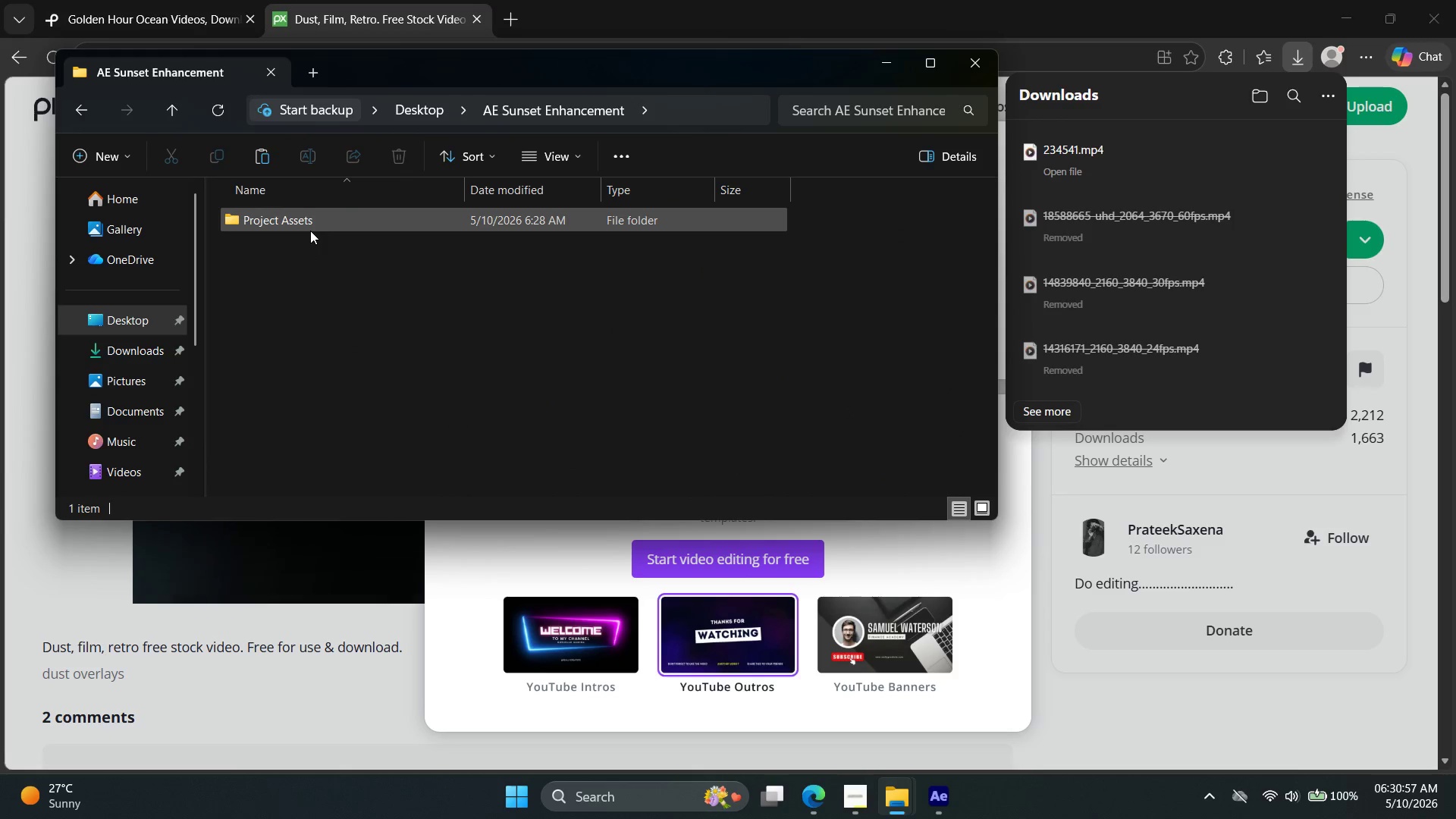 
double_click([310, 231])
 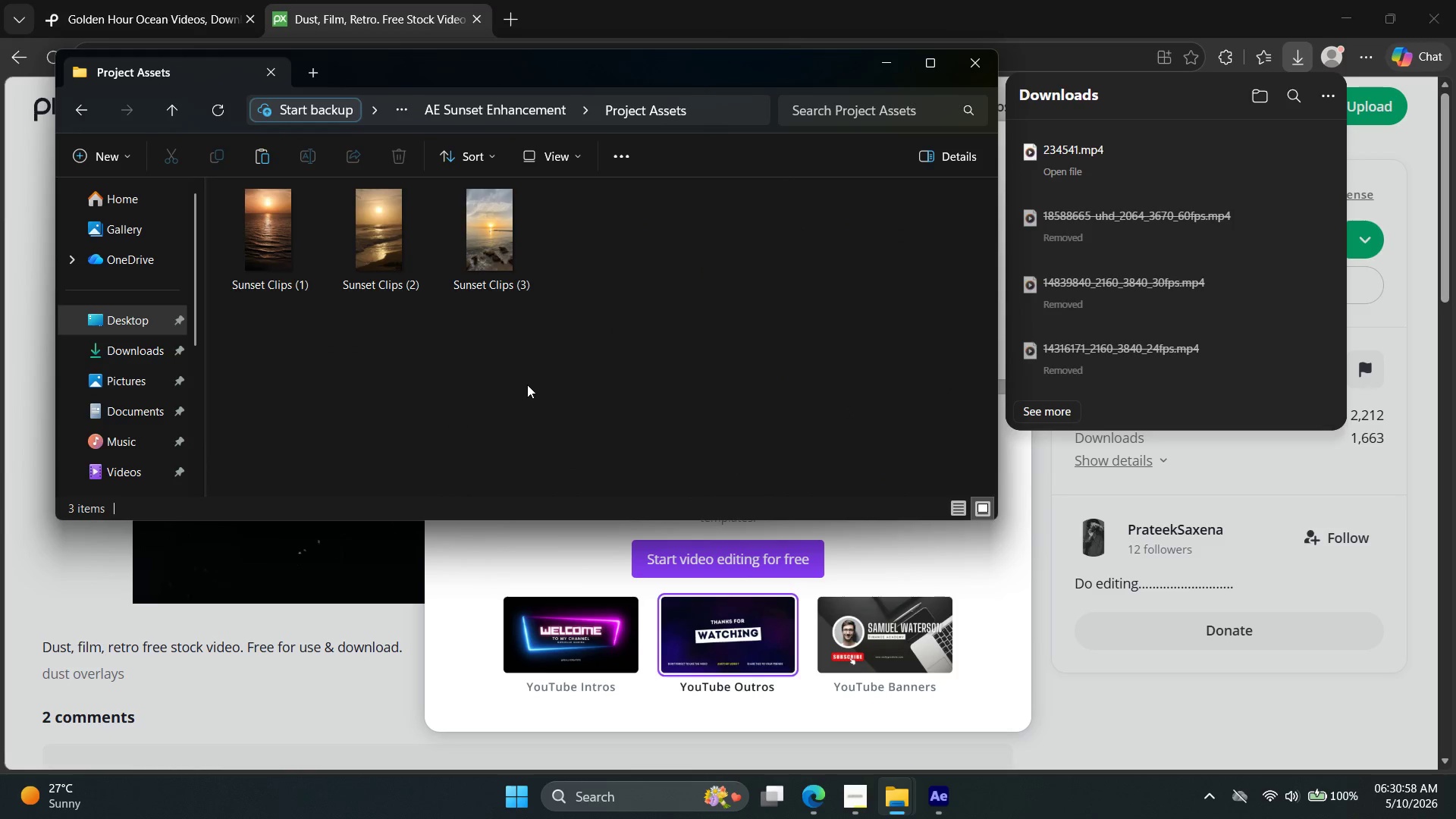 
key(Control+V)
 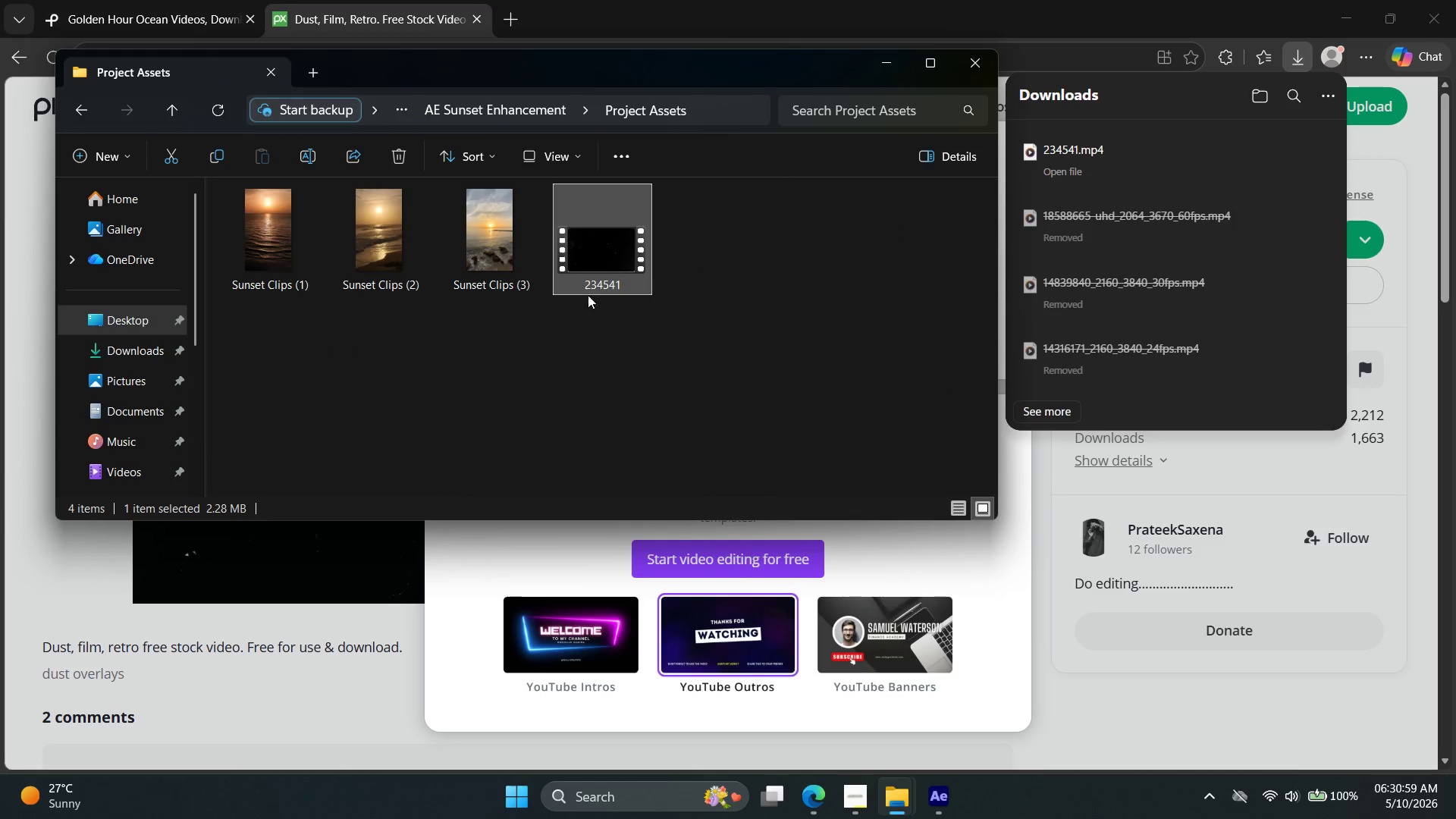 
right_click([592, 284])
 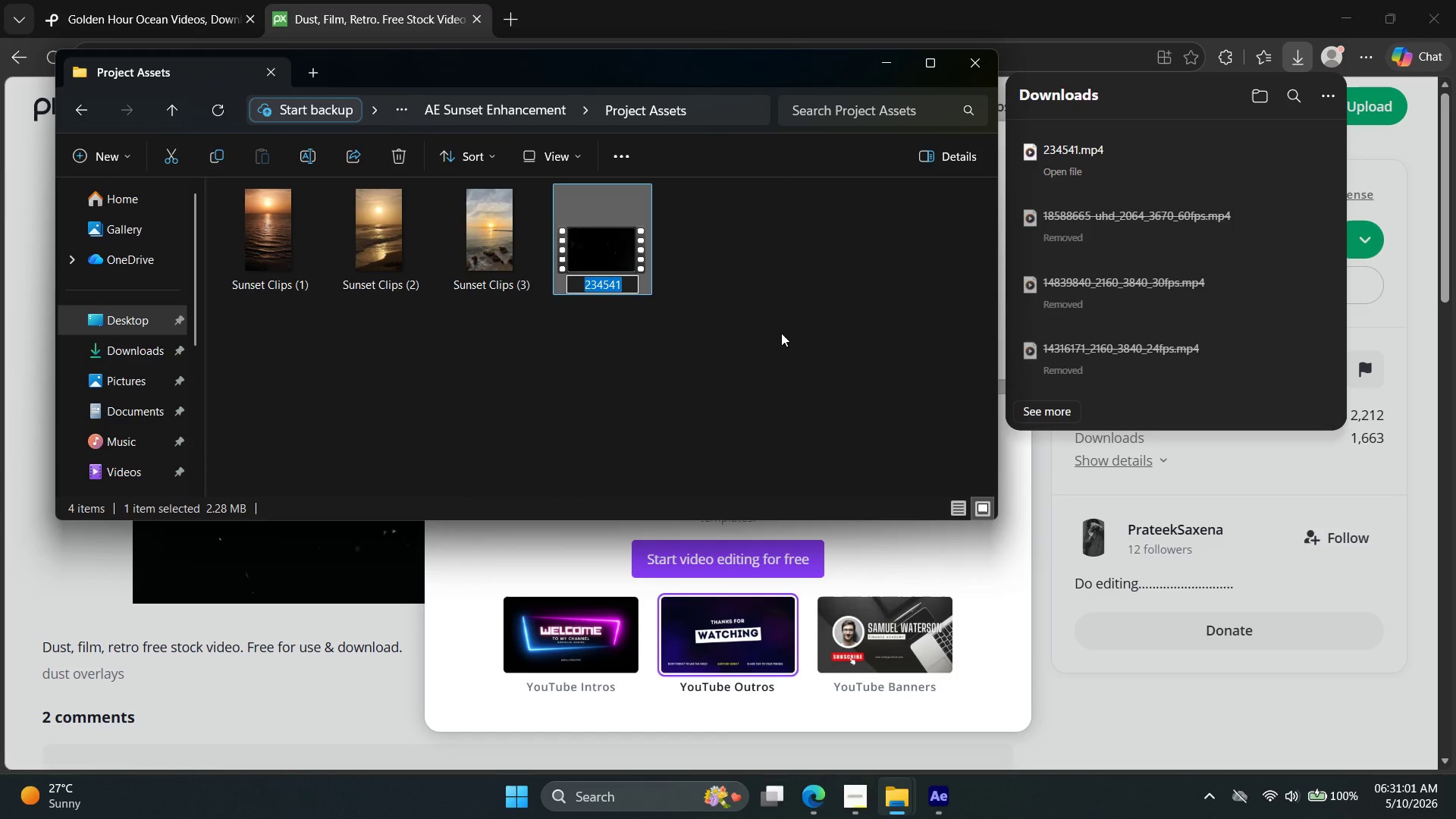 
type(film_)
key(Backspace)
type(dust_overlat)
key(Backspace)
type(y)
 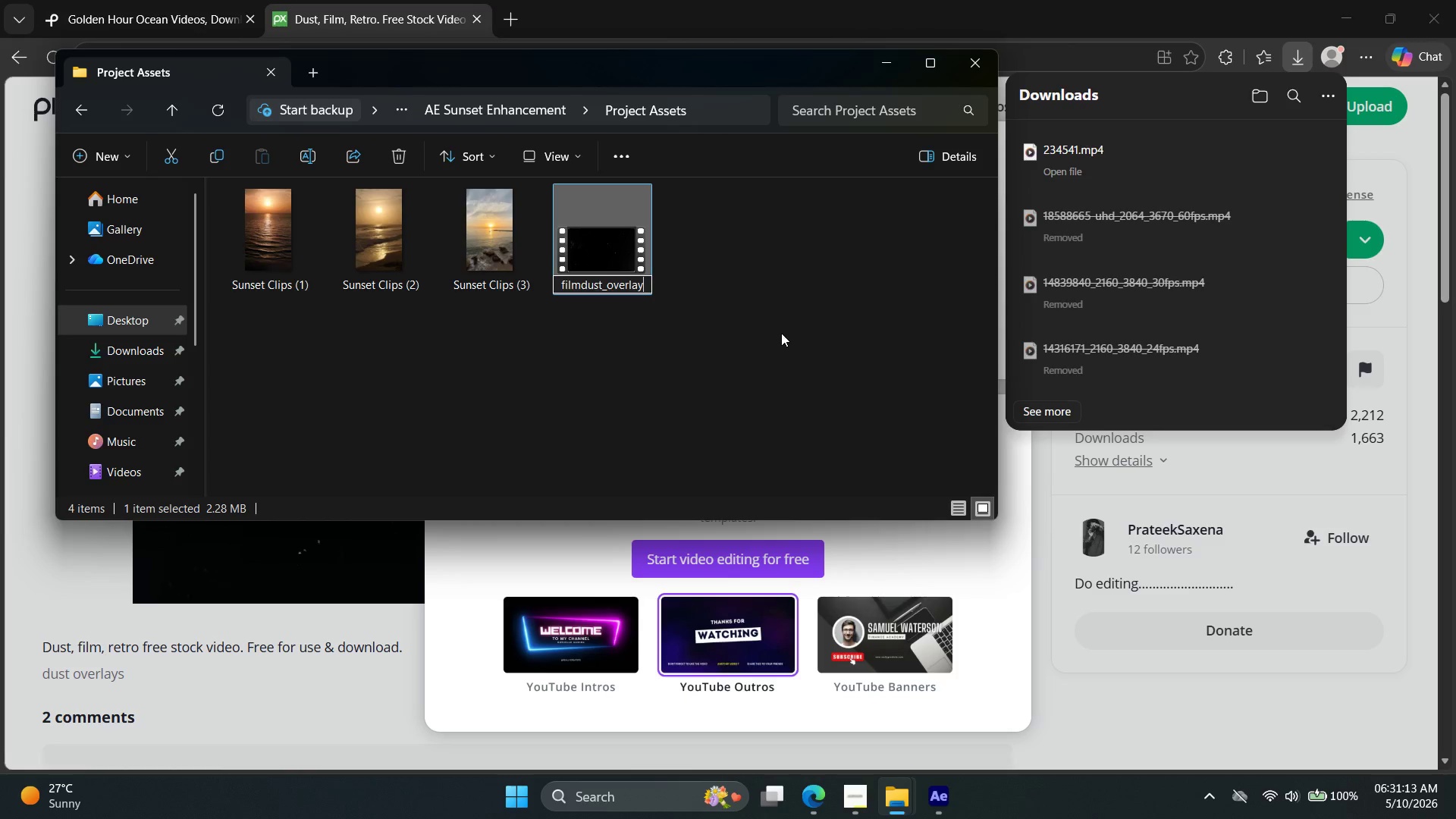 
left_click([686, 331])
 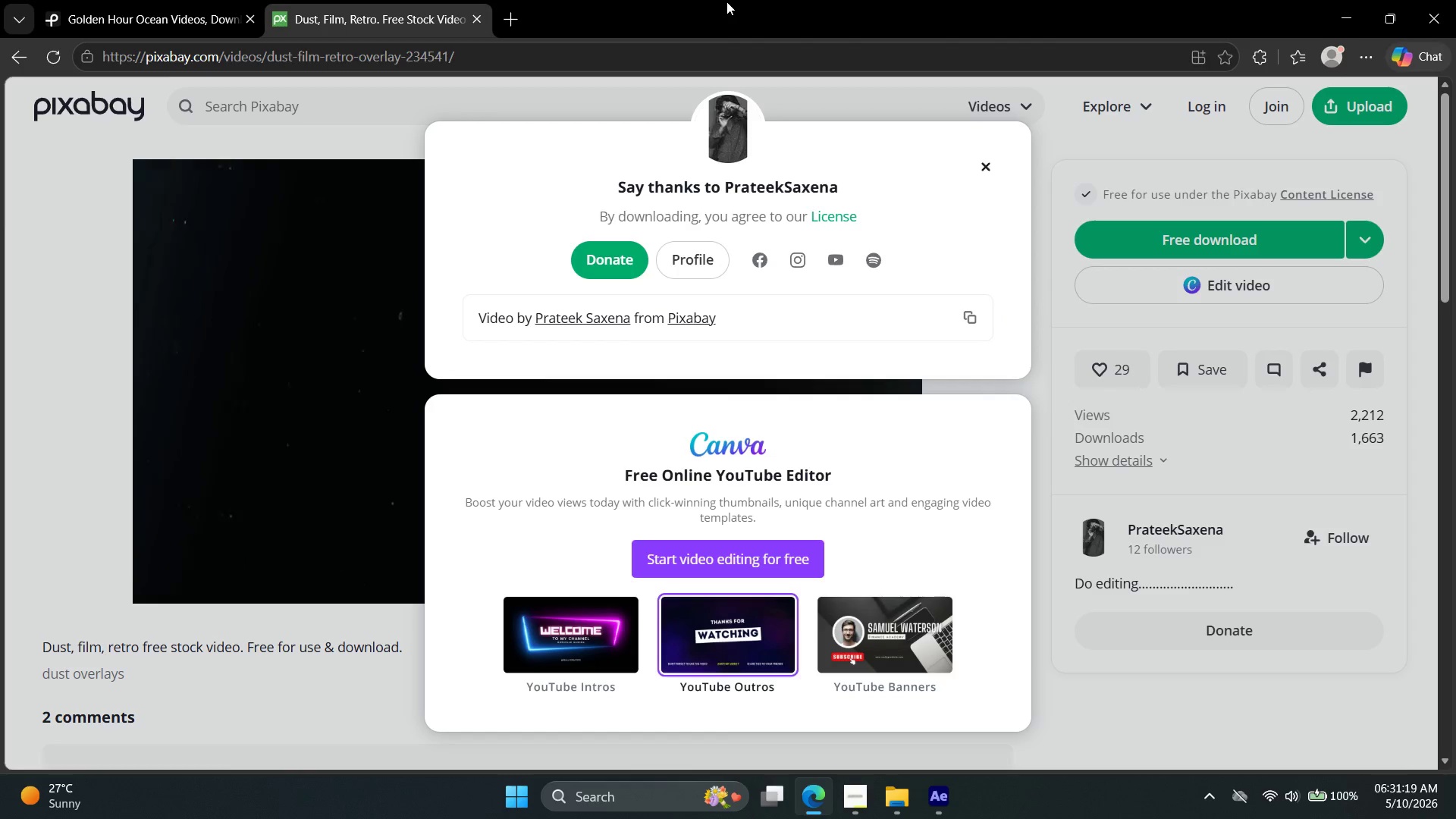 
left_click([977, 161])
 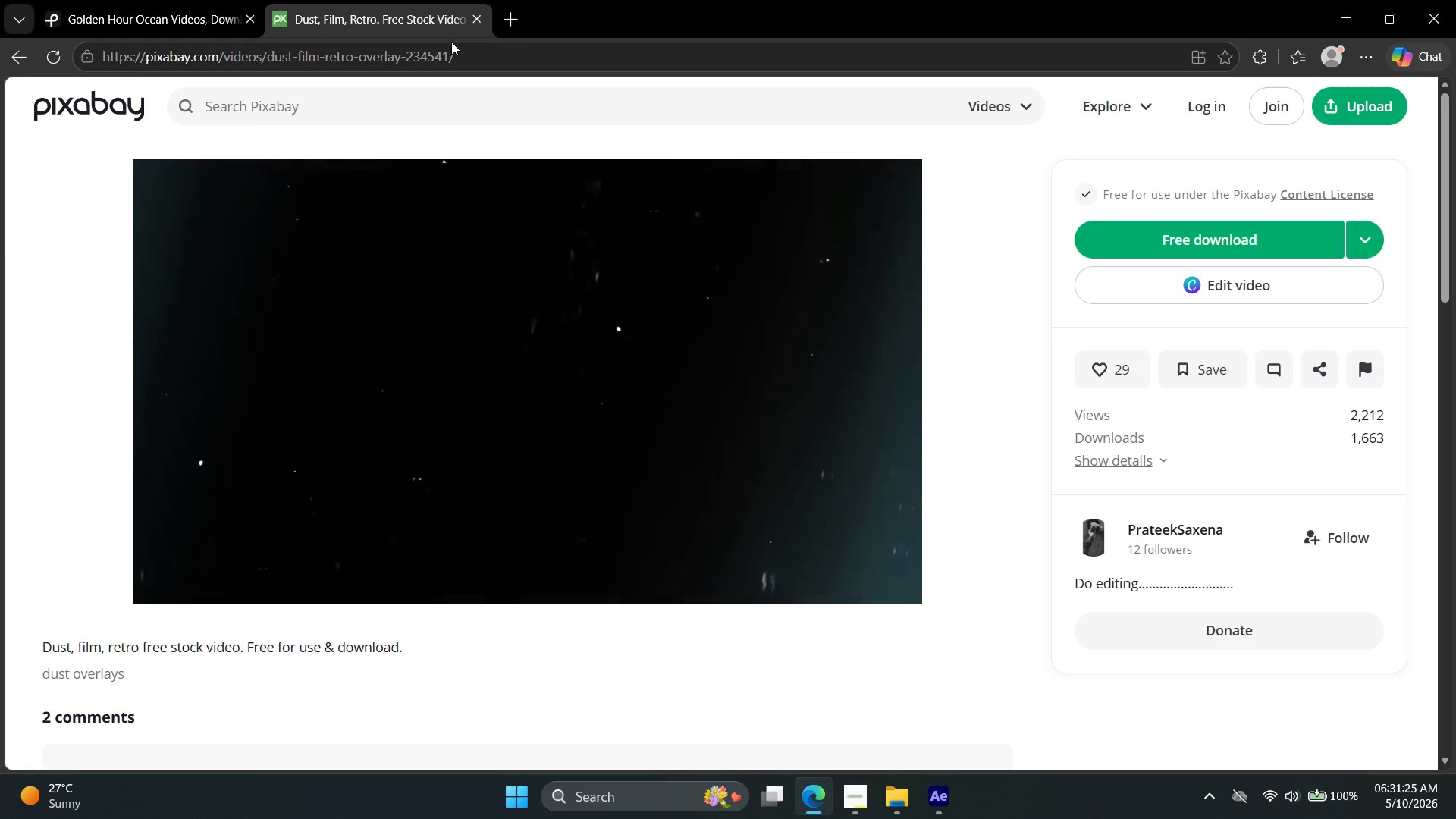 
wait(6.72)
 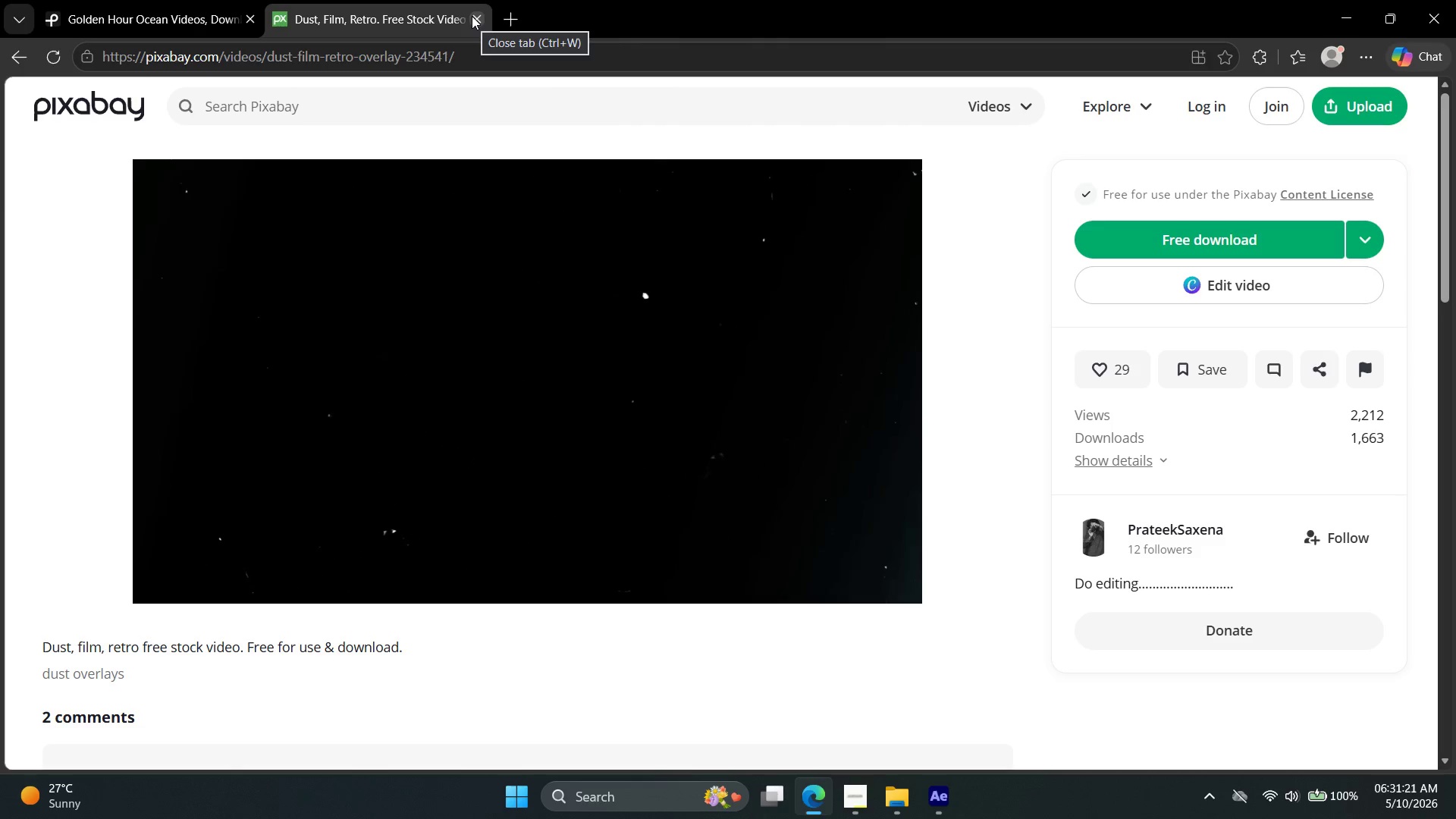 
mouse_move([510, 18])
 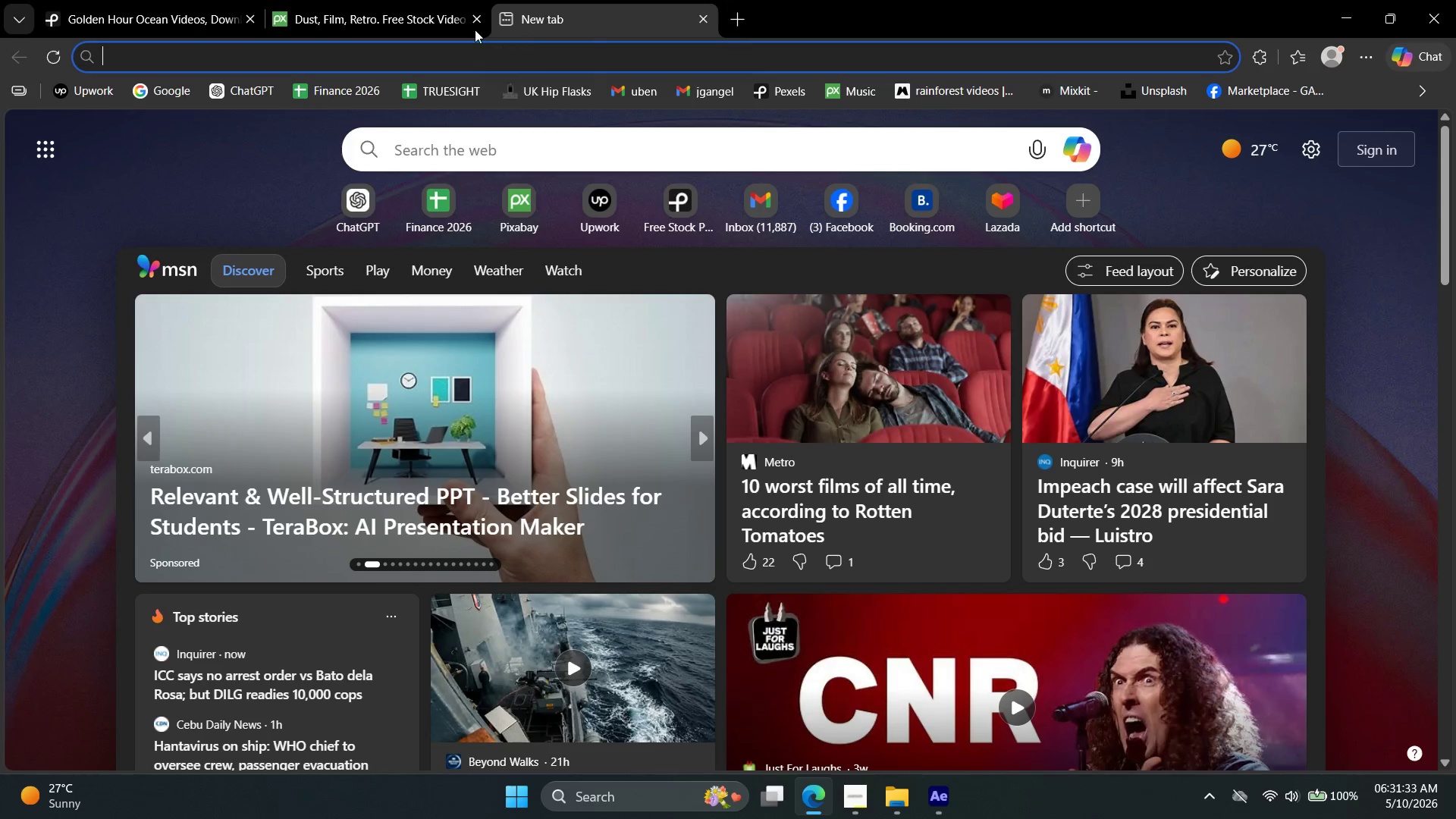 
left_click([439, 0])
 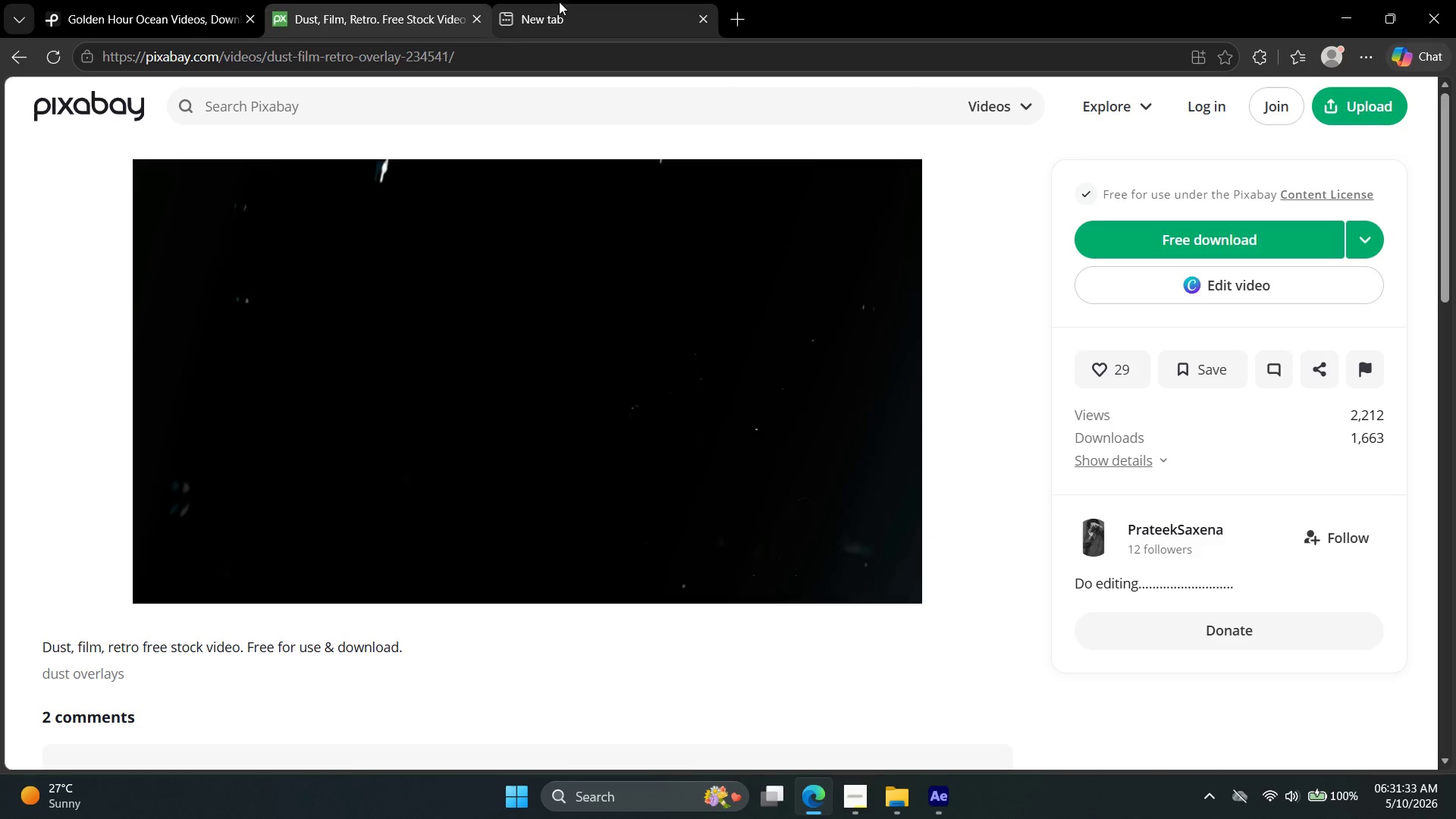 
left_click([559, 1])
 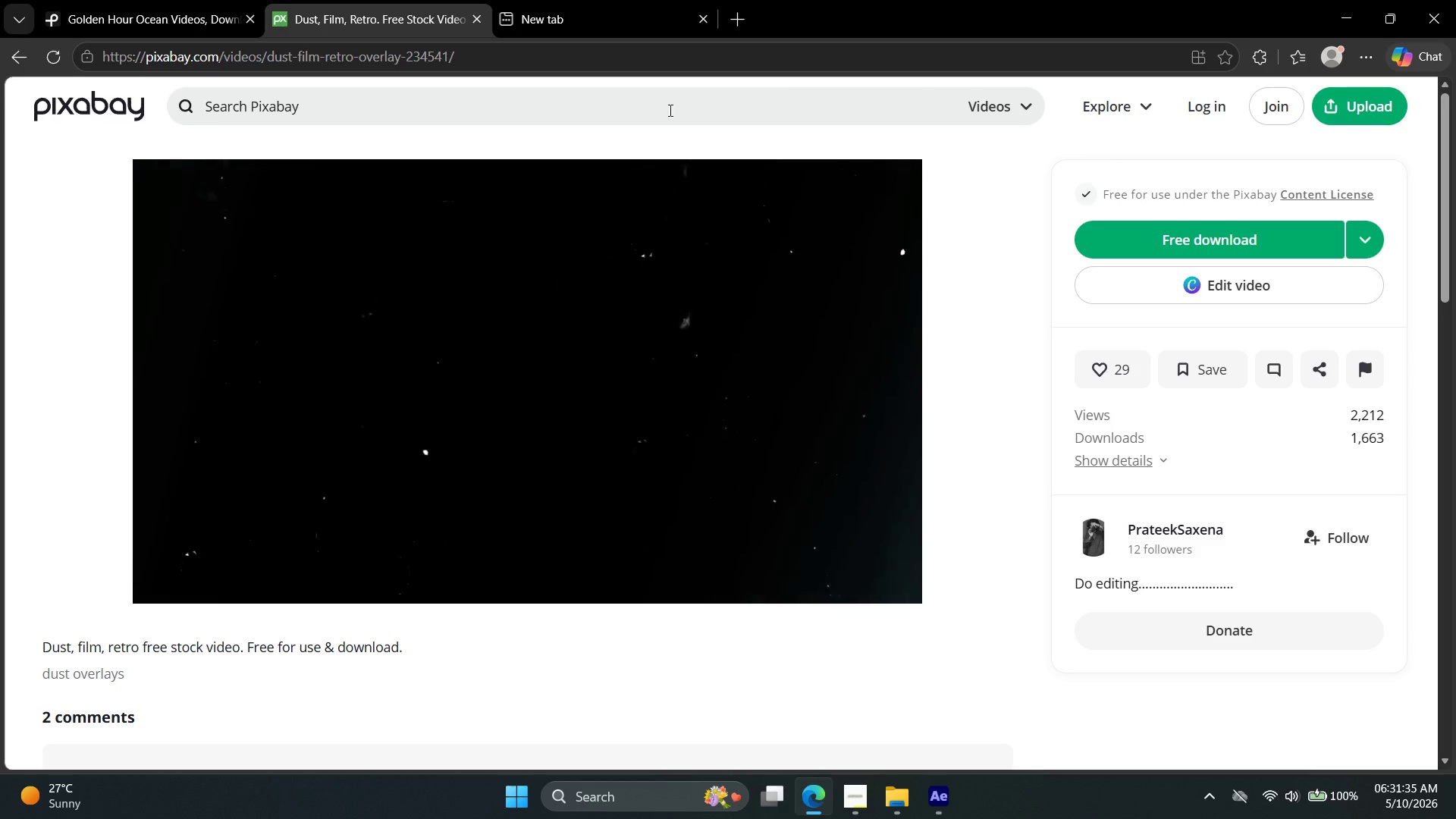 
scroll: coordinate [685, 112], scroll_direction: up, amount: 4.0
 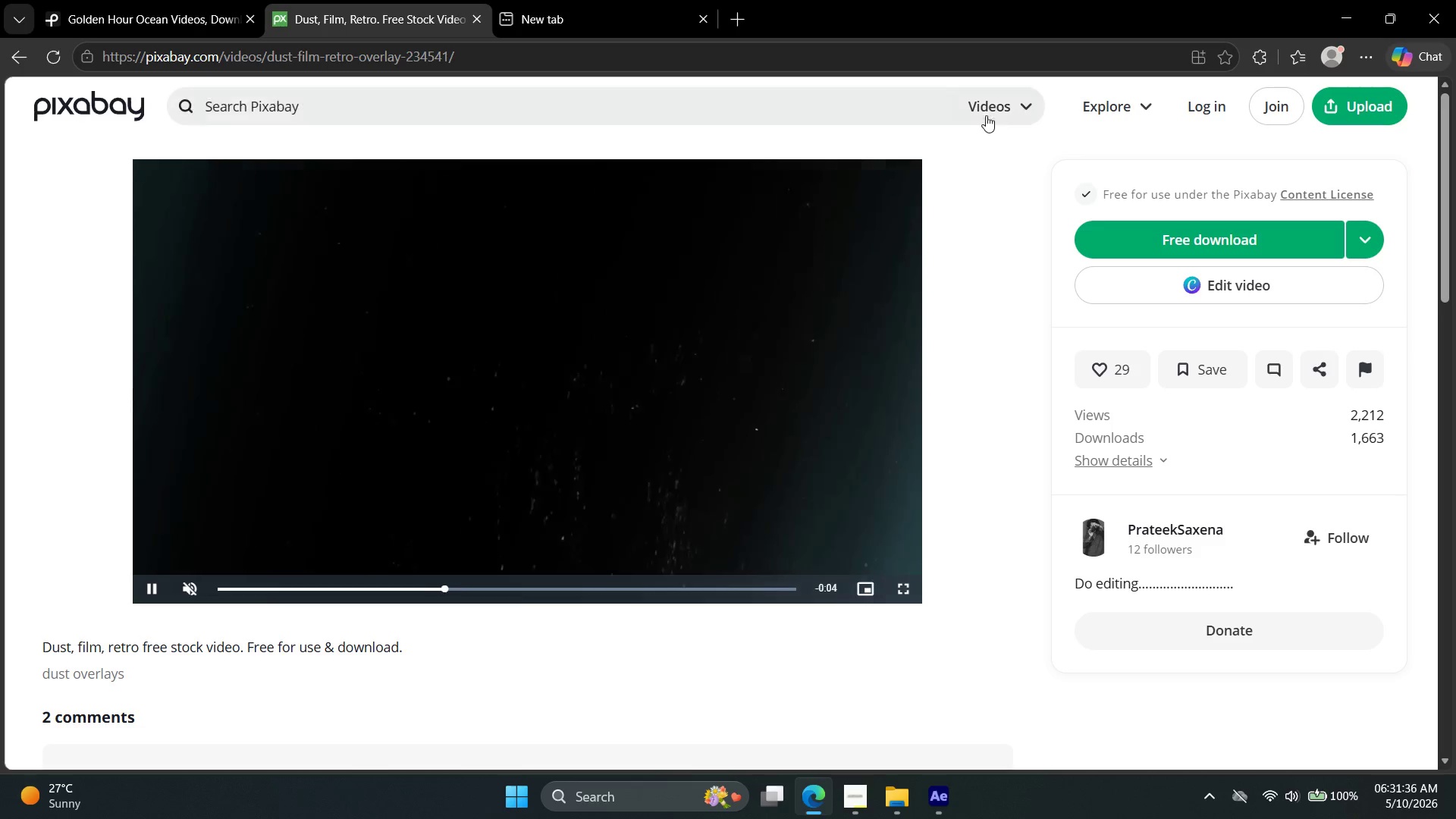 
left_click([1006, 112])
 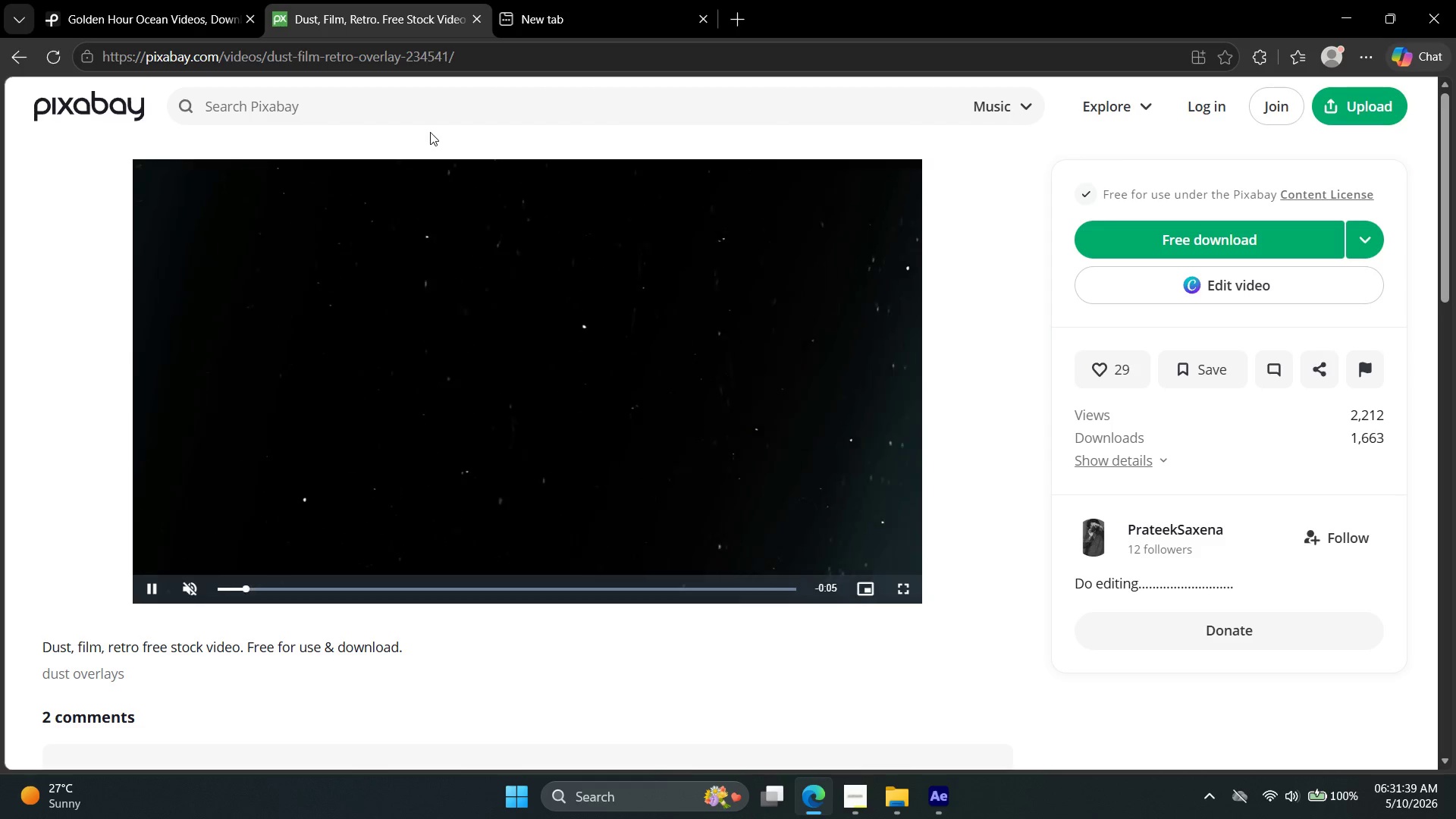 
left_click([443, 111])
 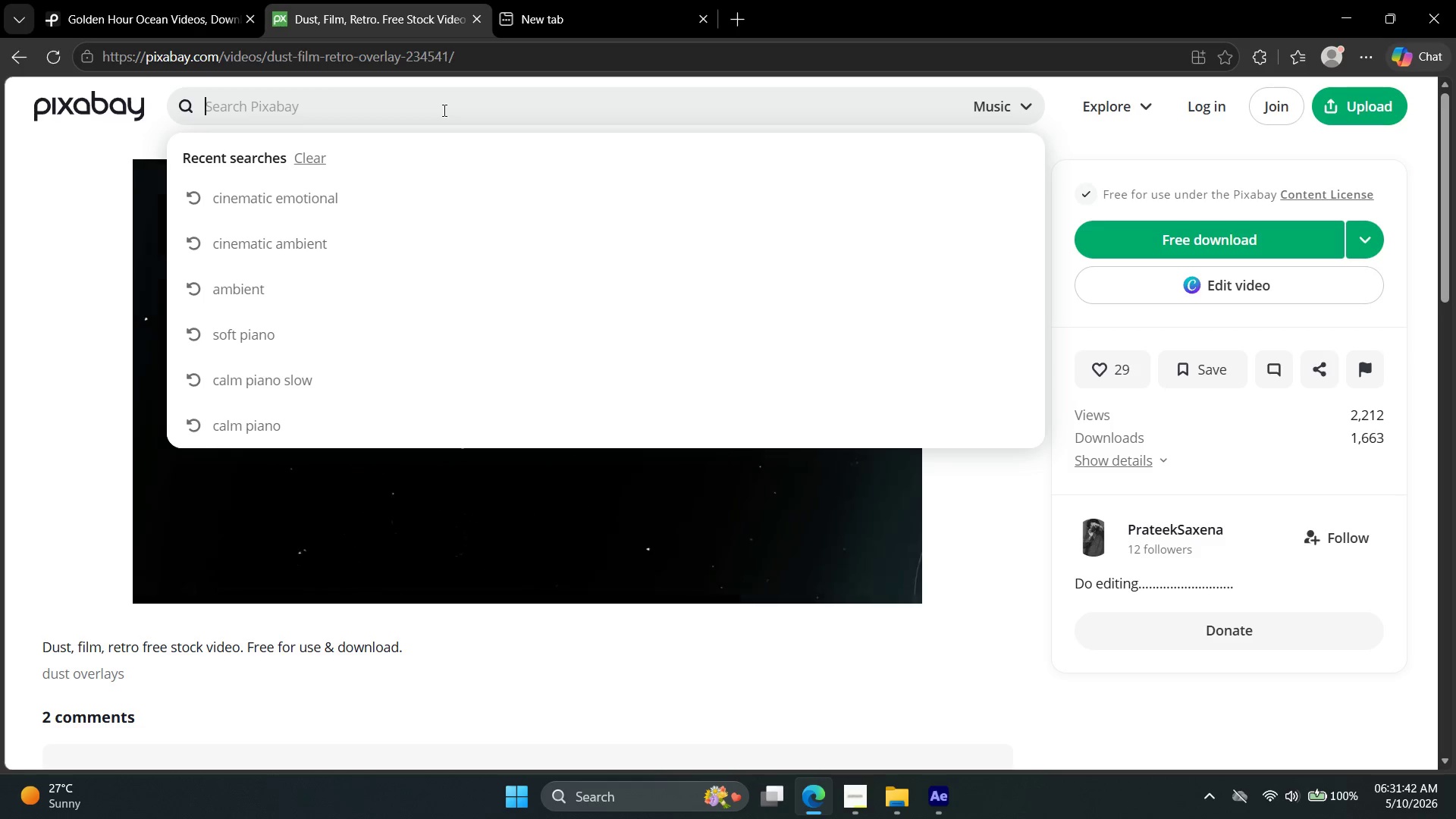 
type(ambient chill)
 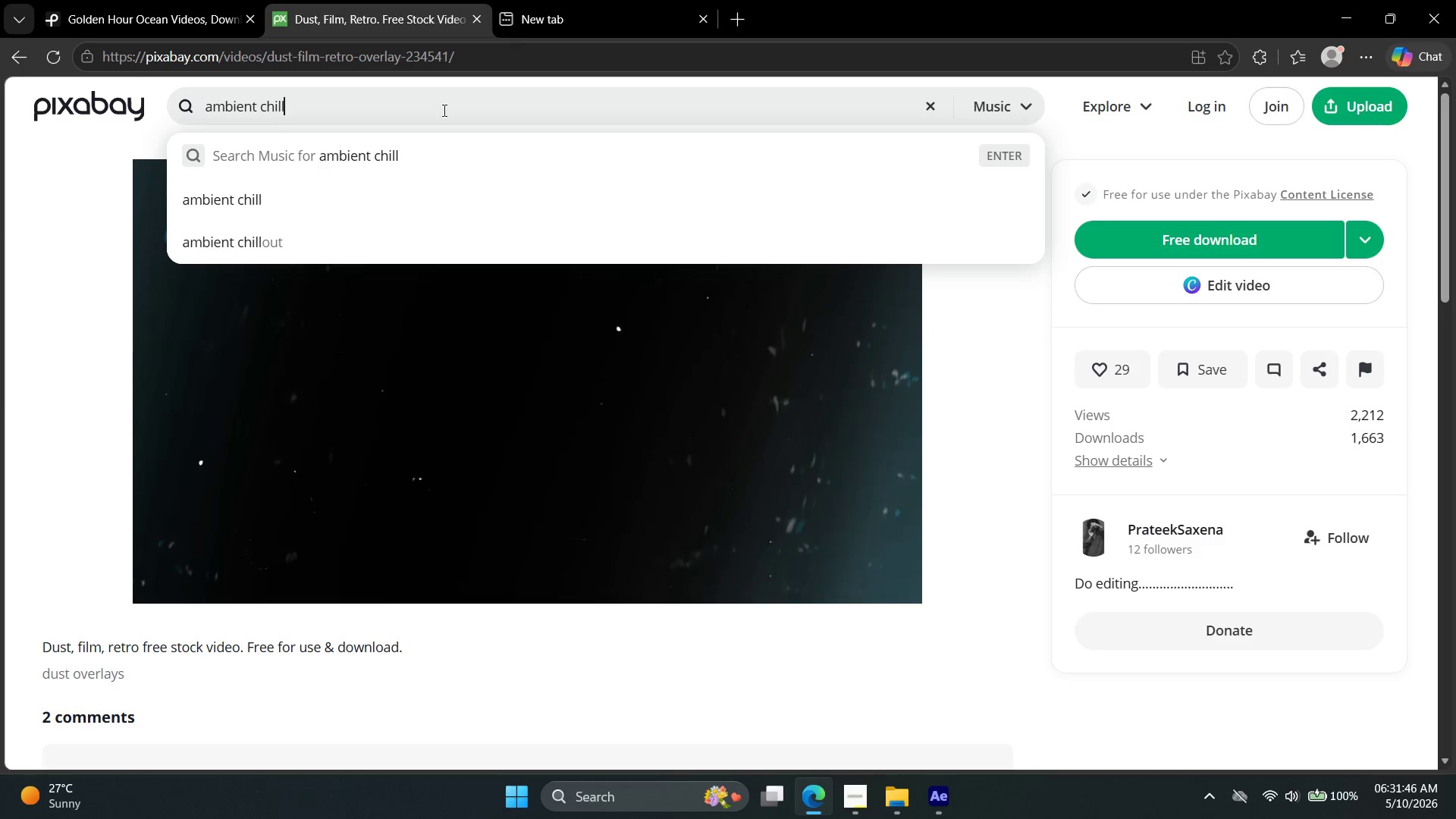 
key(Enter)
 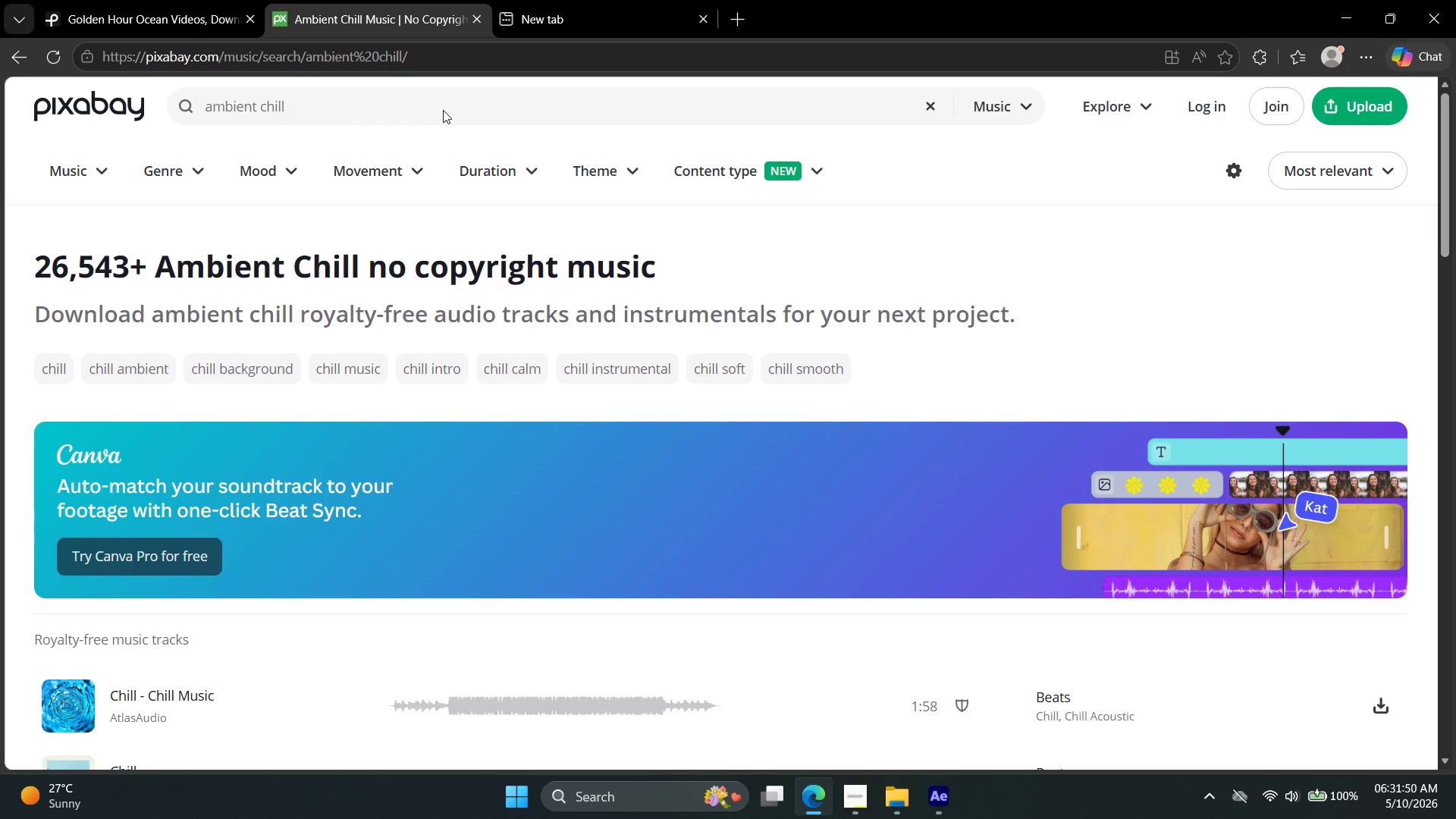 
scroll: coordinate [335, 85], scroll_direction: down, amount: 3.0
 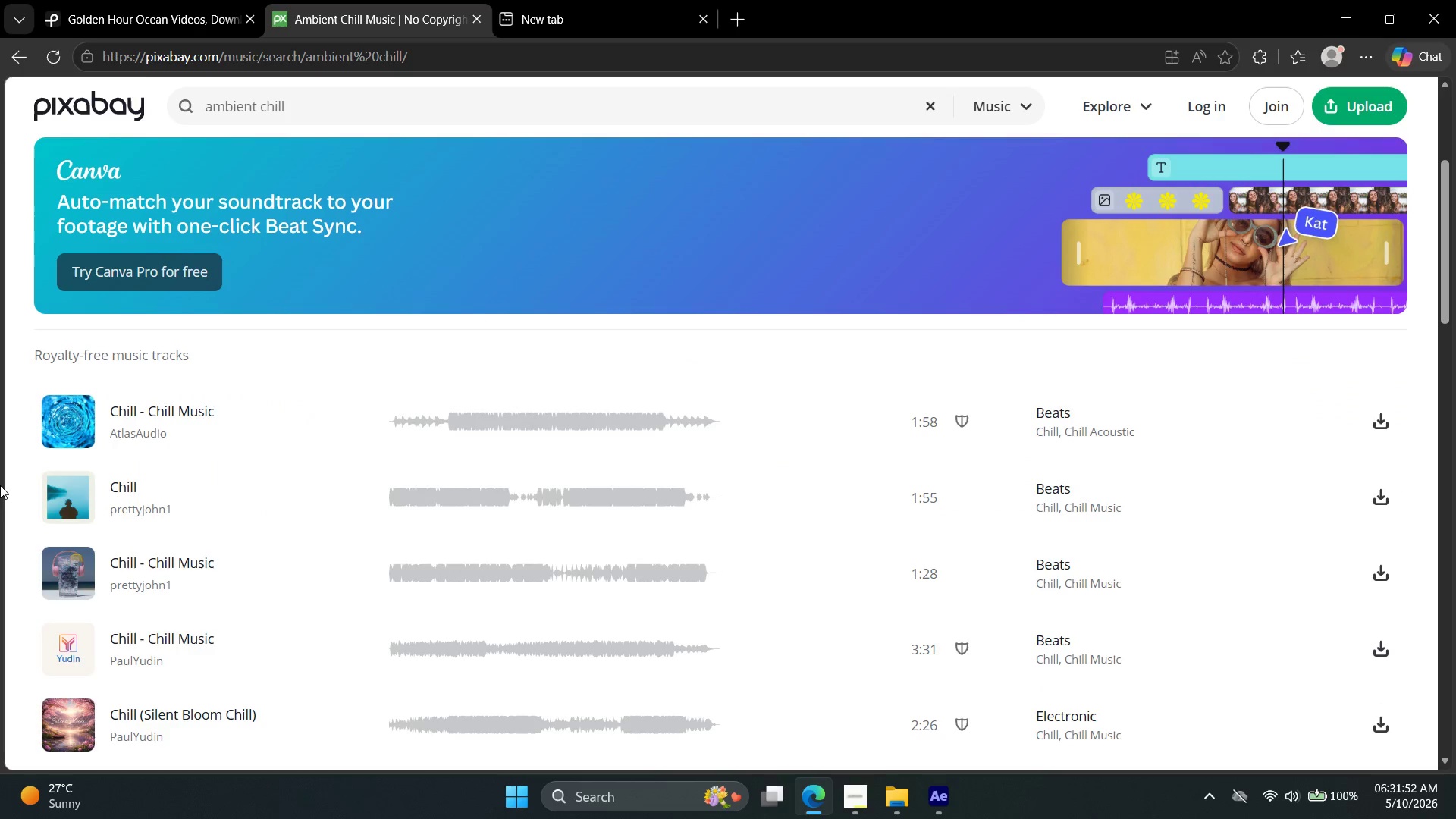 
left_click([47, 422])
 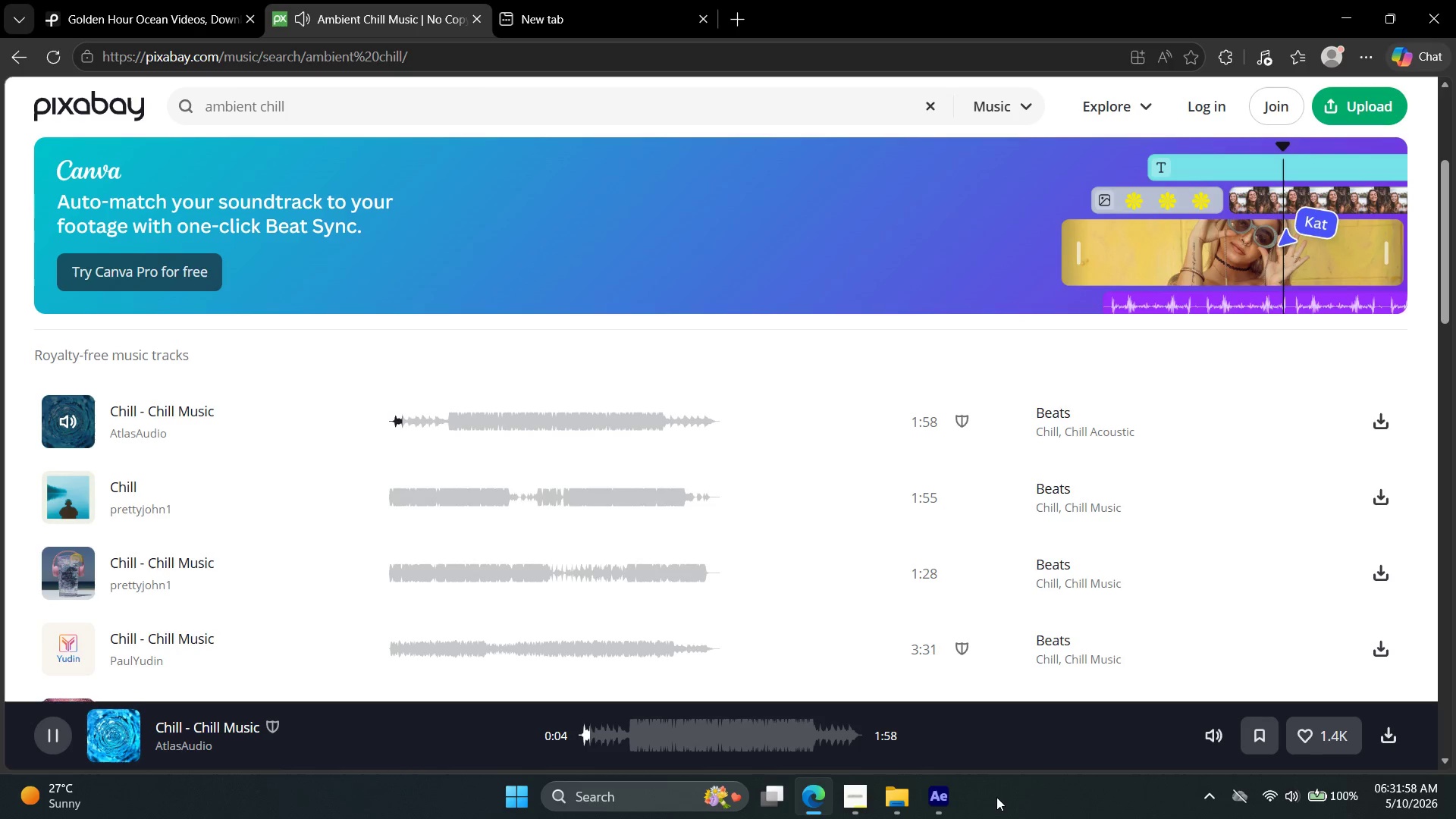 
wait(10.45)
 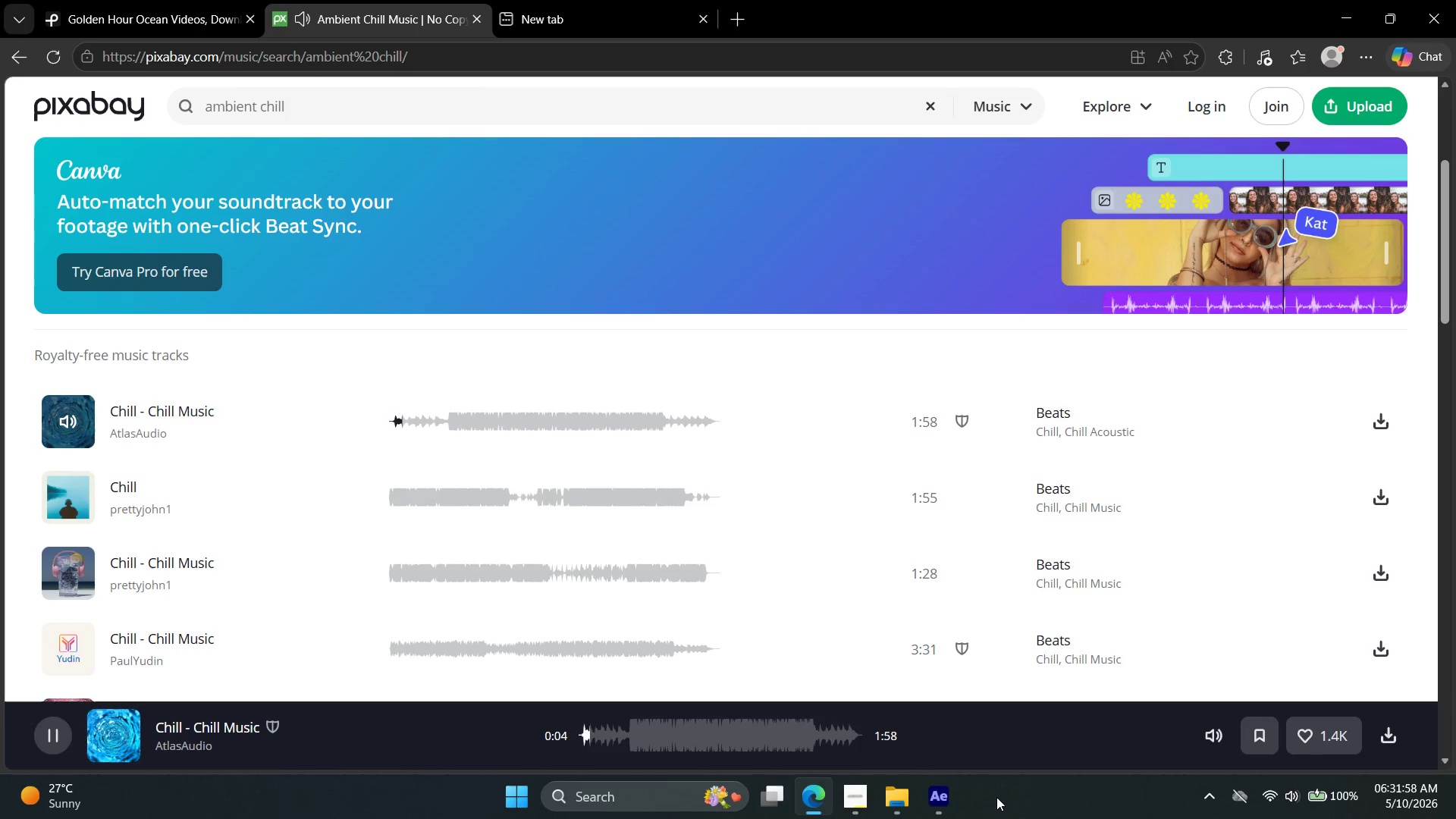 
left_click([1293, 799])
 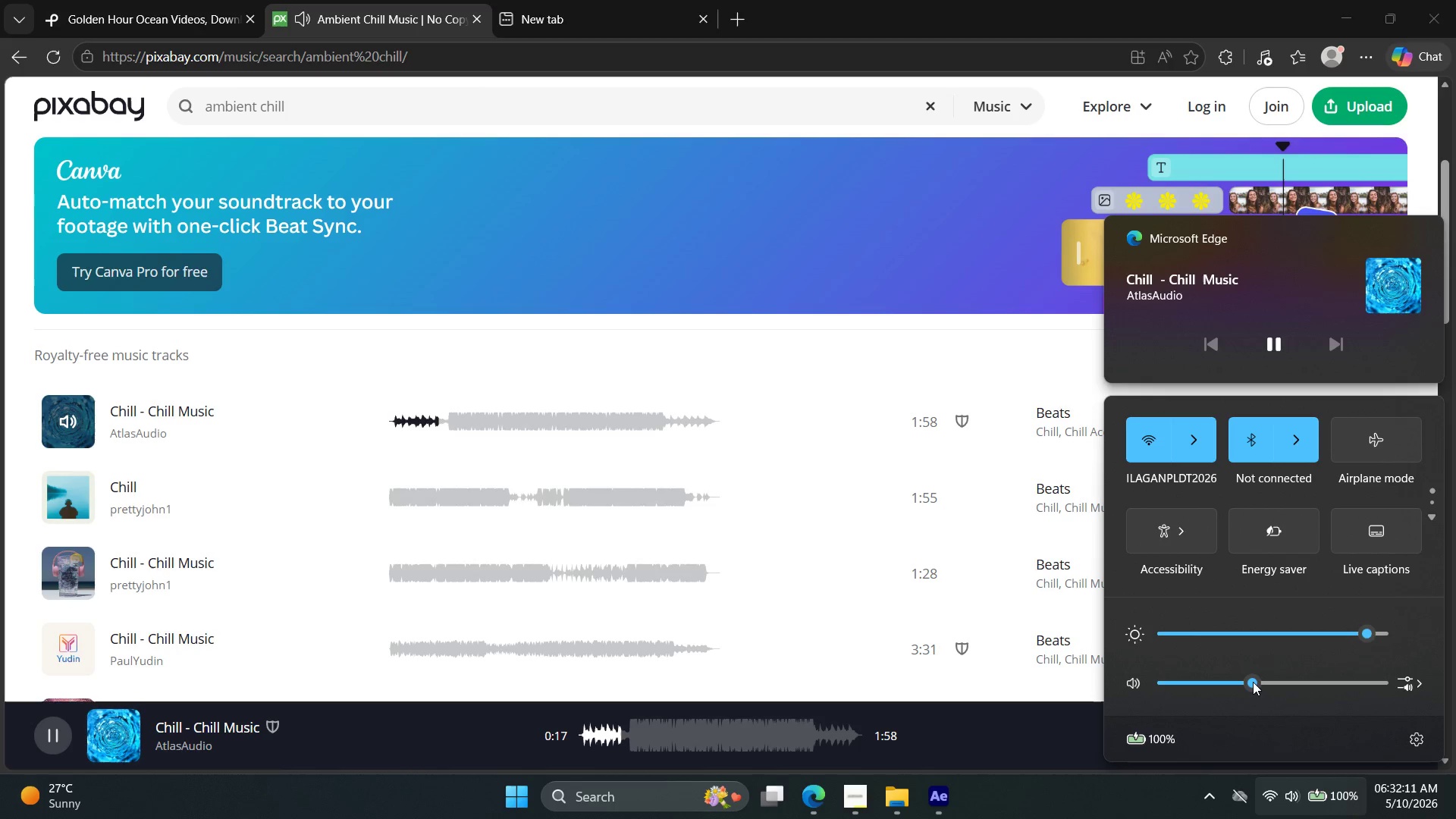 
wait(12.99)
 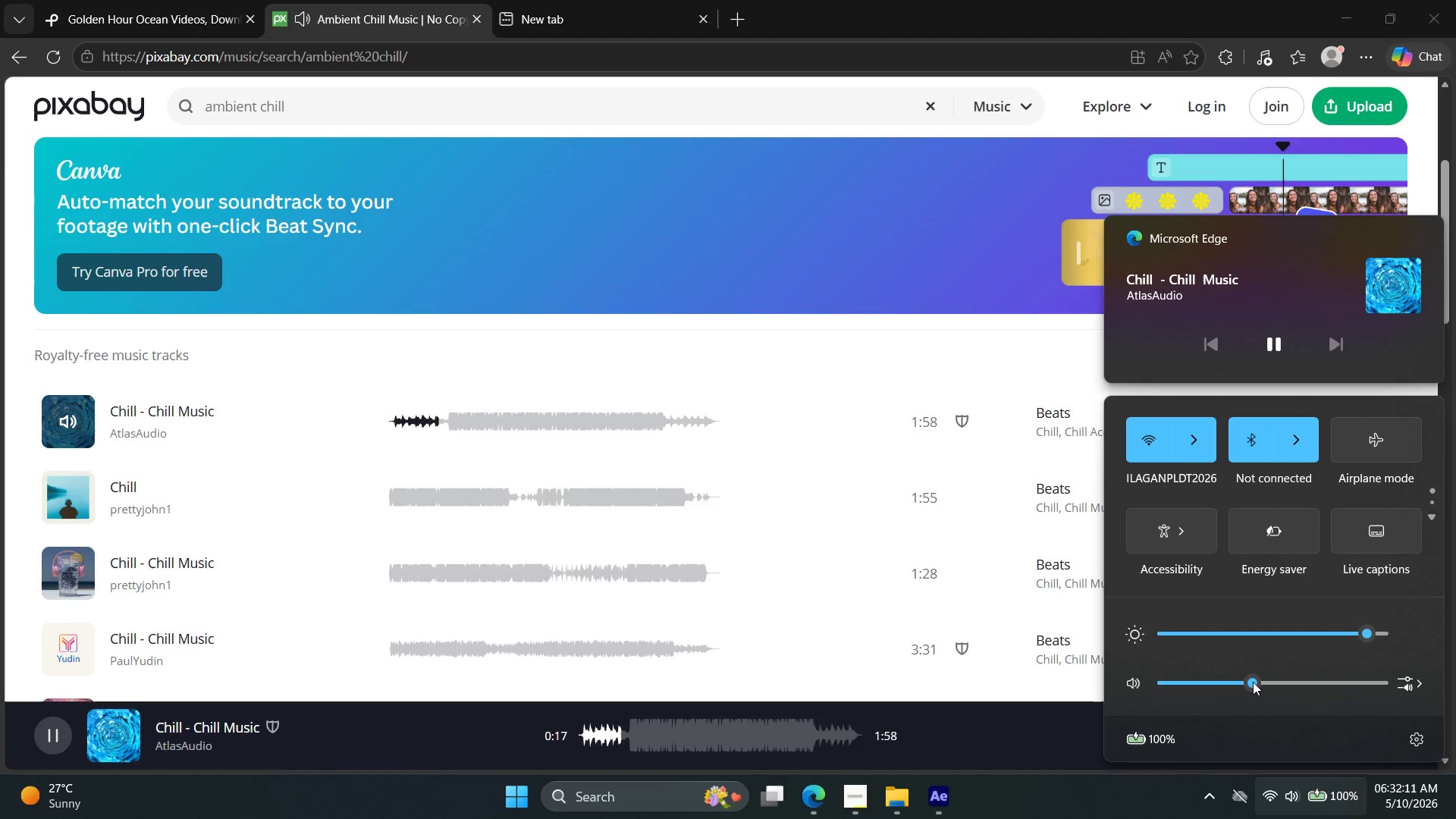 
left_click([187, 482])
 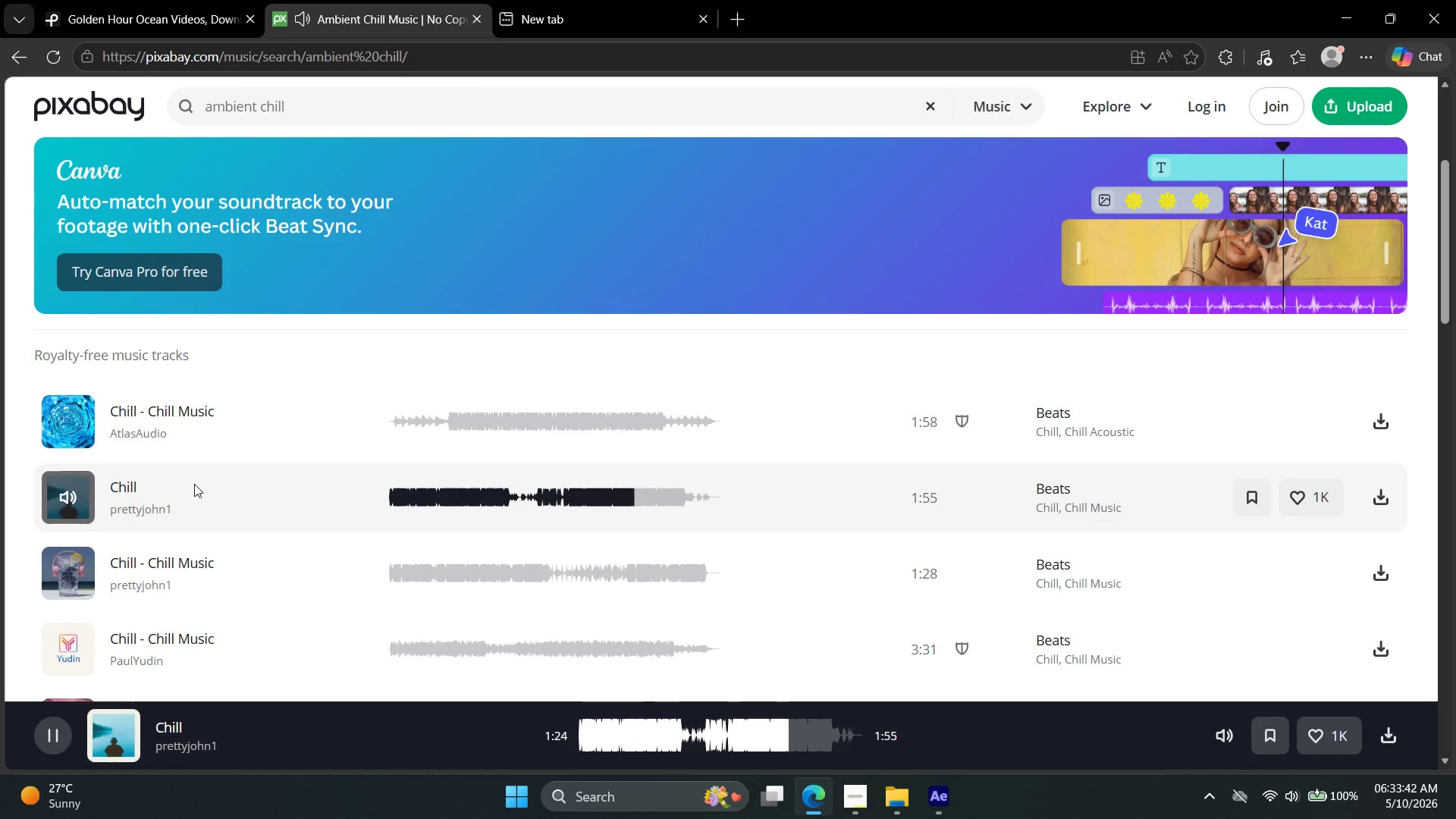 
wait(91.05)
 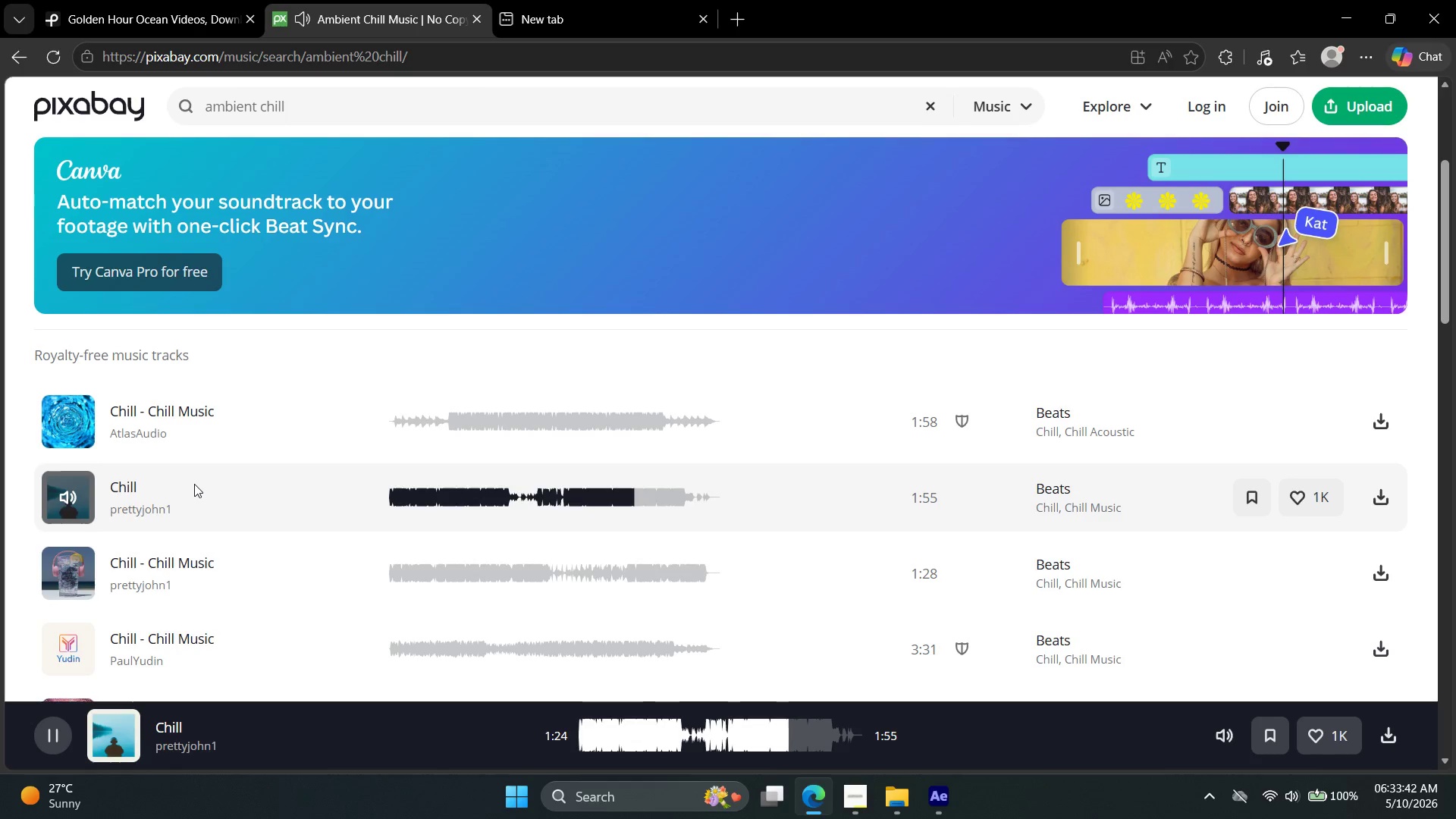 
left_click([72, 575])
 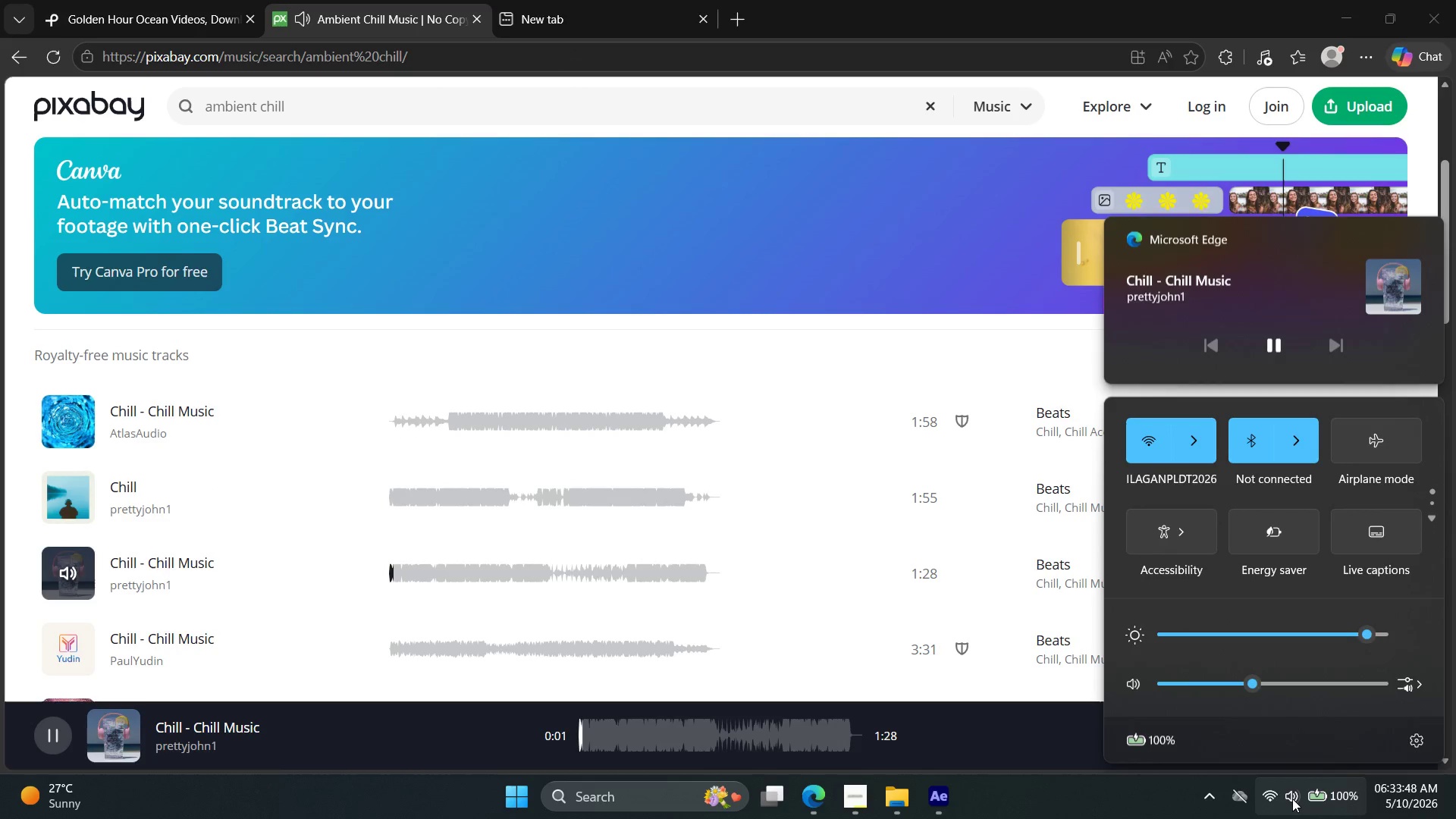 
left_click([1218, 677])
 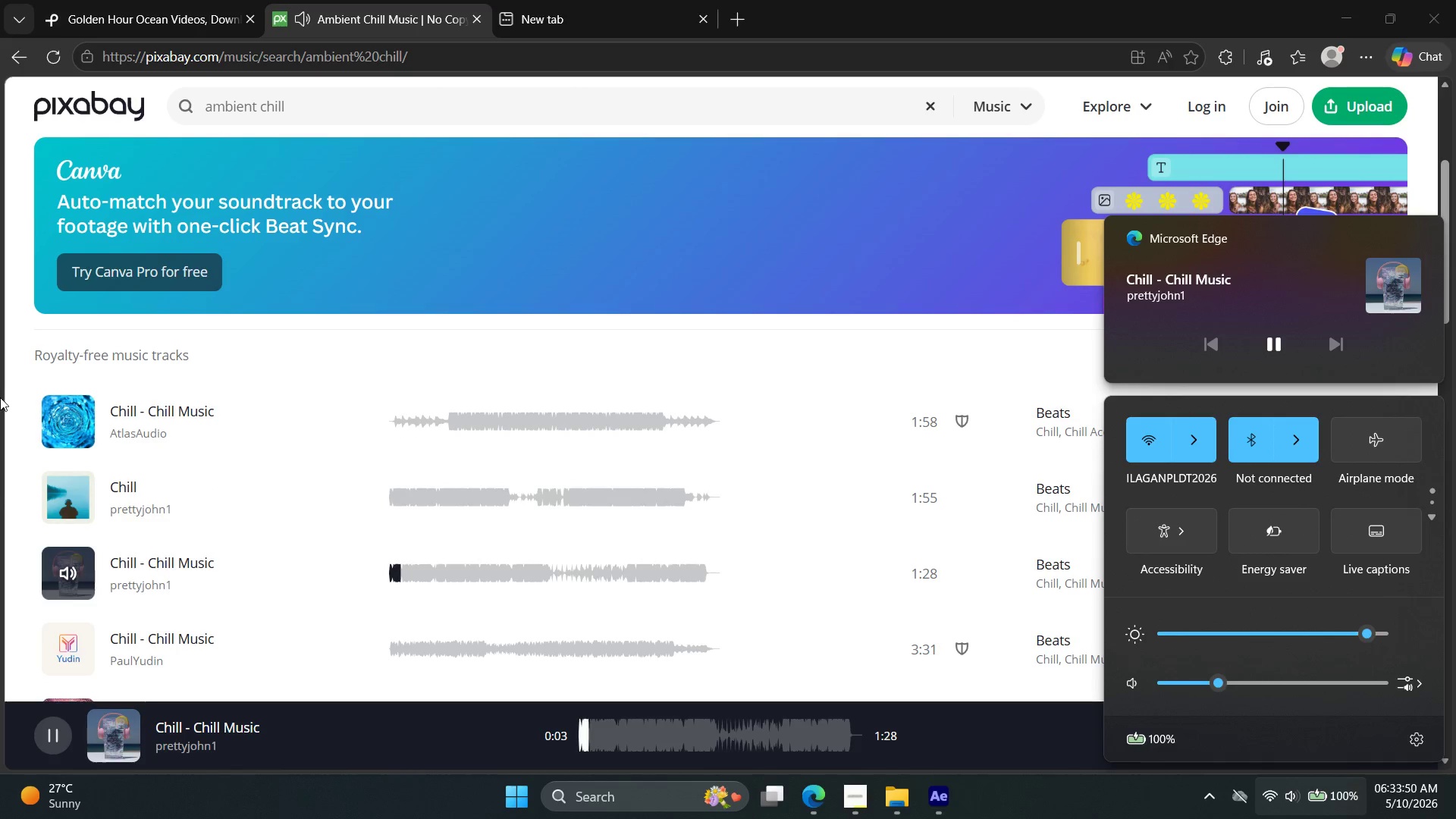 
left_click([0, 449])
 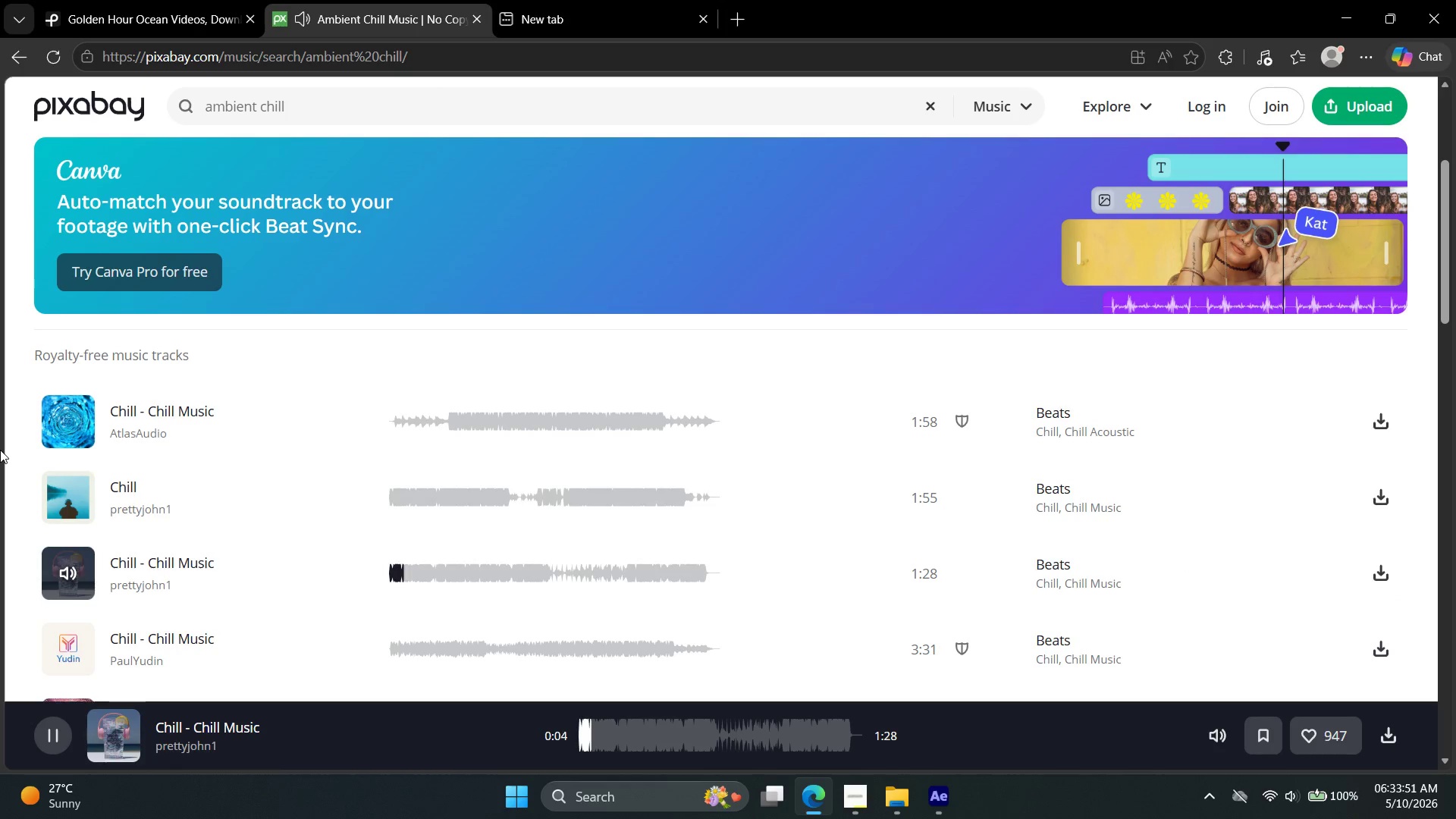 
scroll: coordinate [0, 452], scroll_direction: down, amount: 1.0
 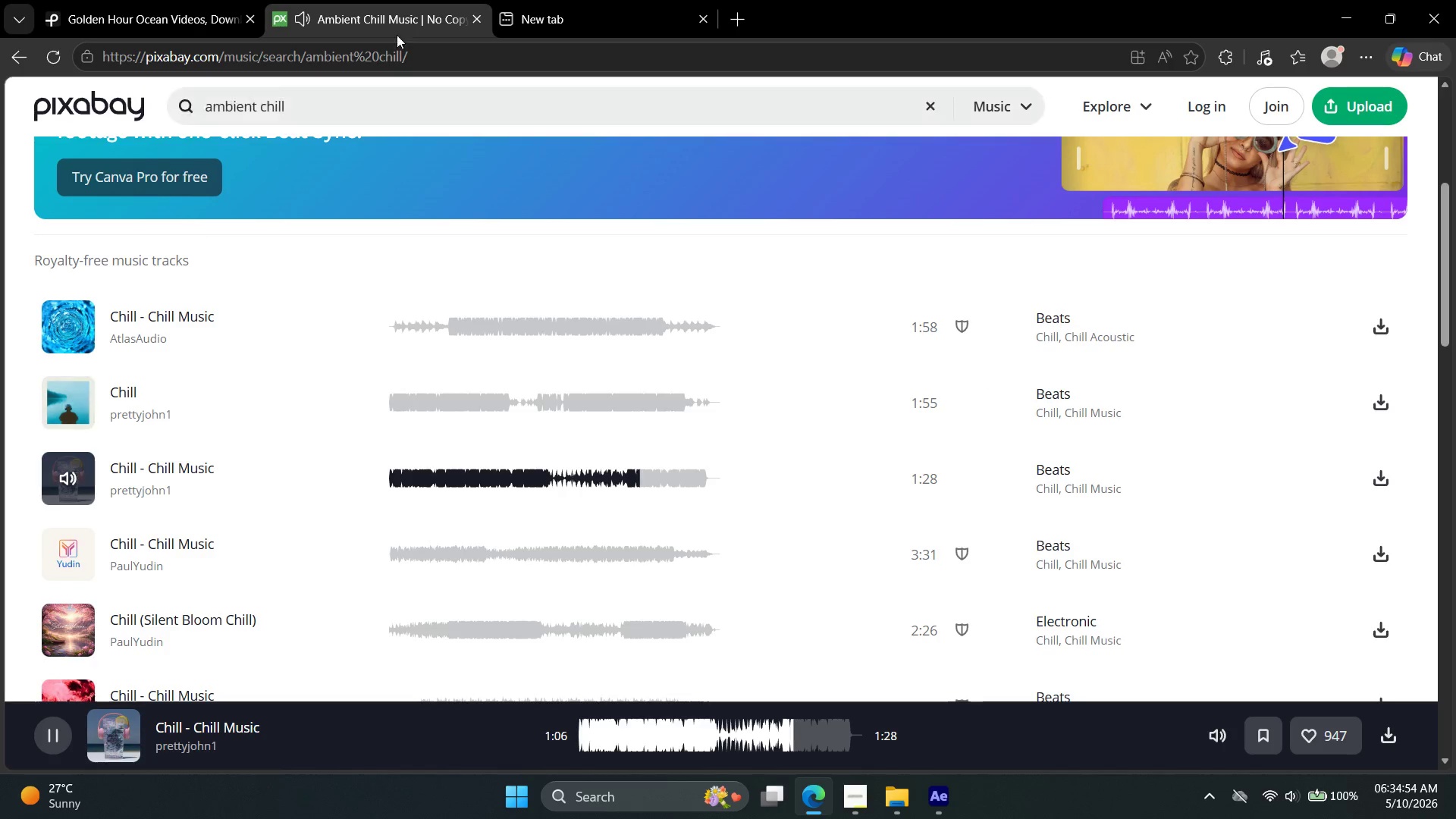 
wait(67.37)
 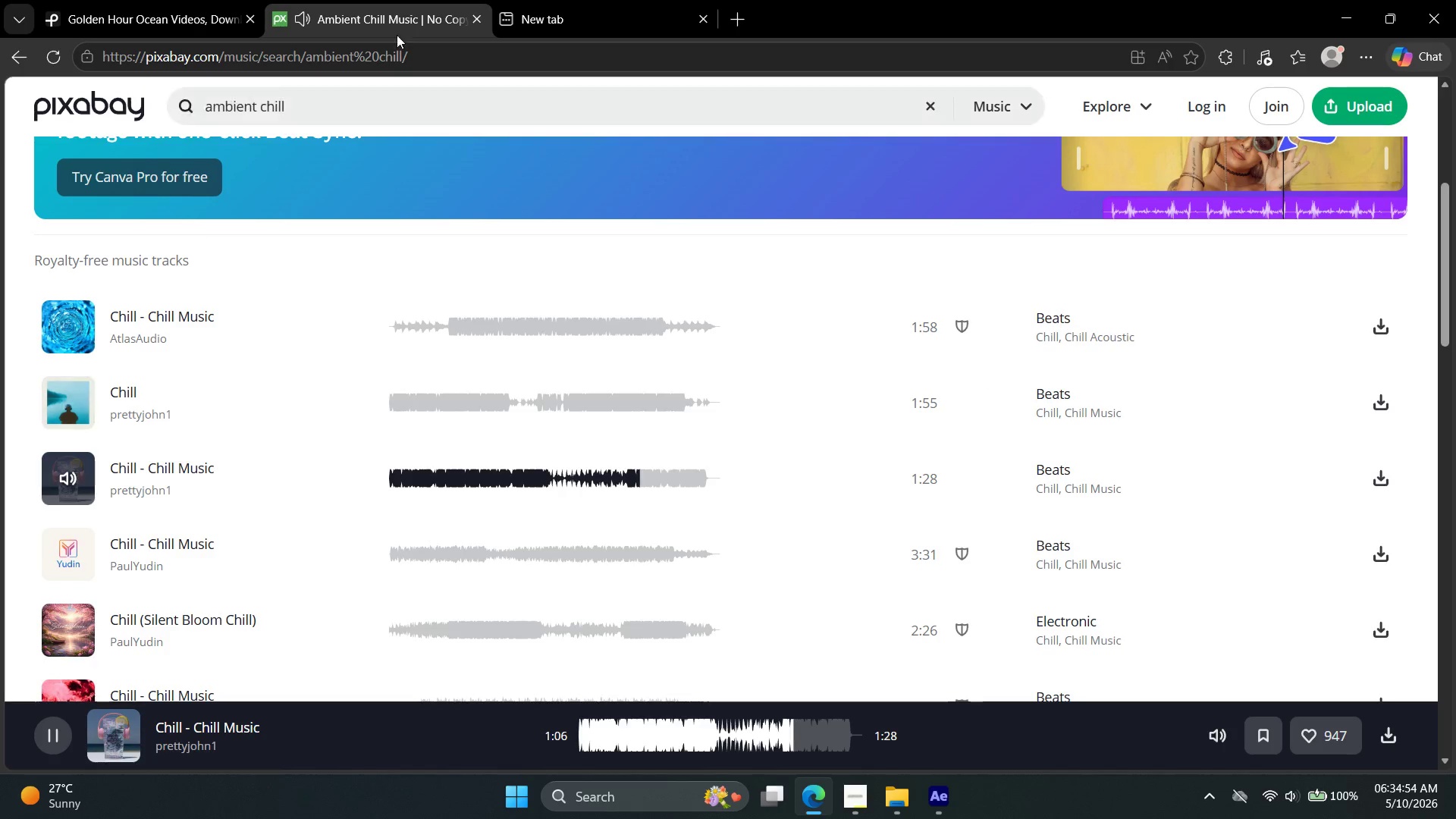 
scroll: coordinate [235, 157], scroll_direction: up, amount: 2.0
 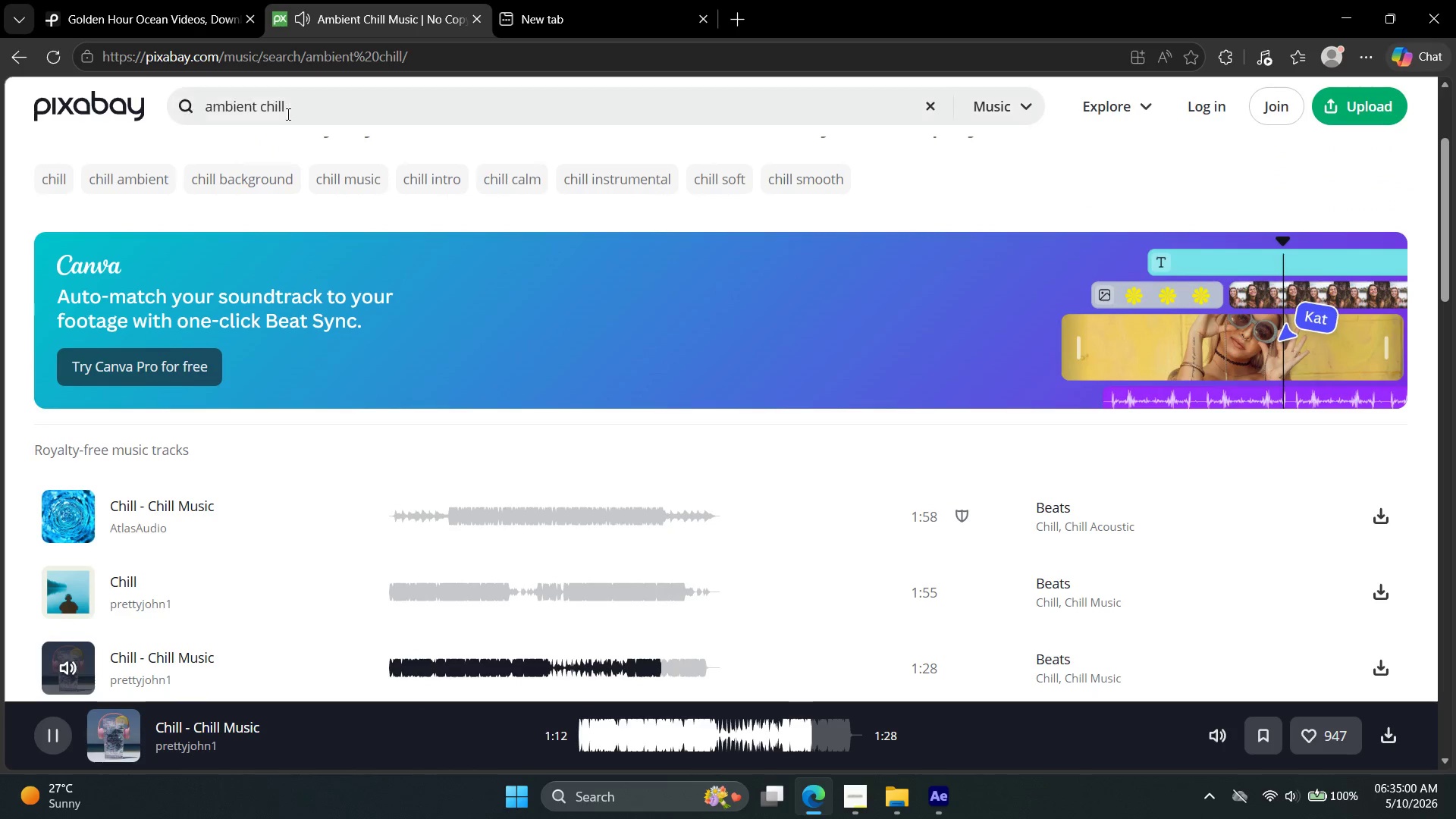 
left_click([293, 108])
 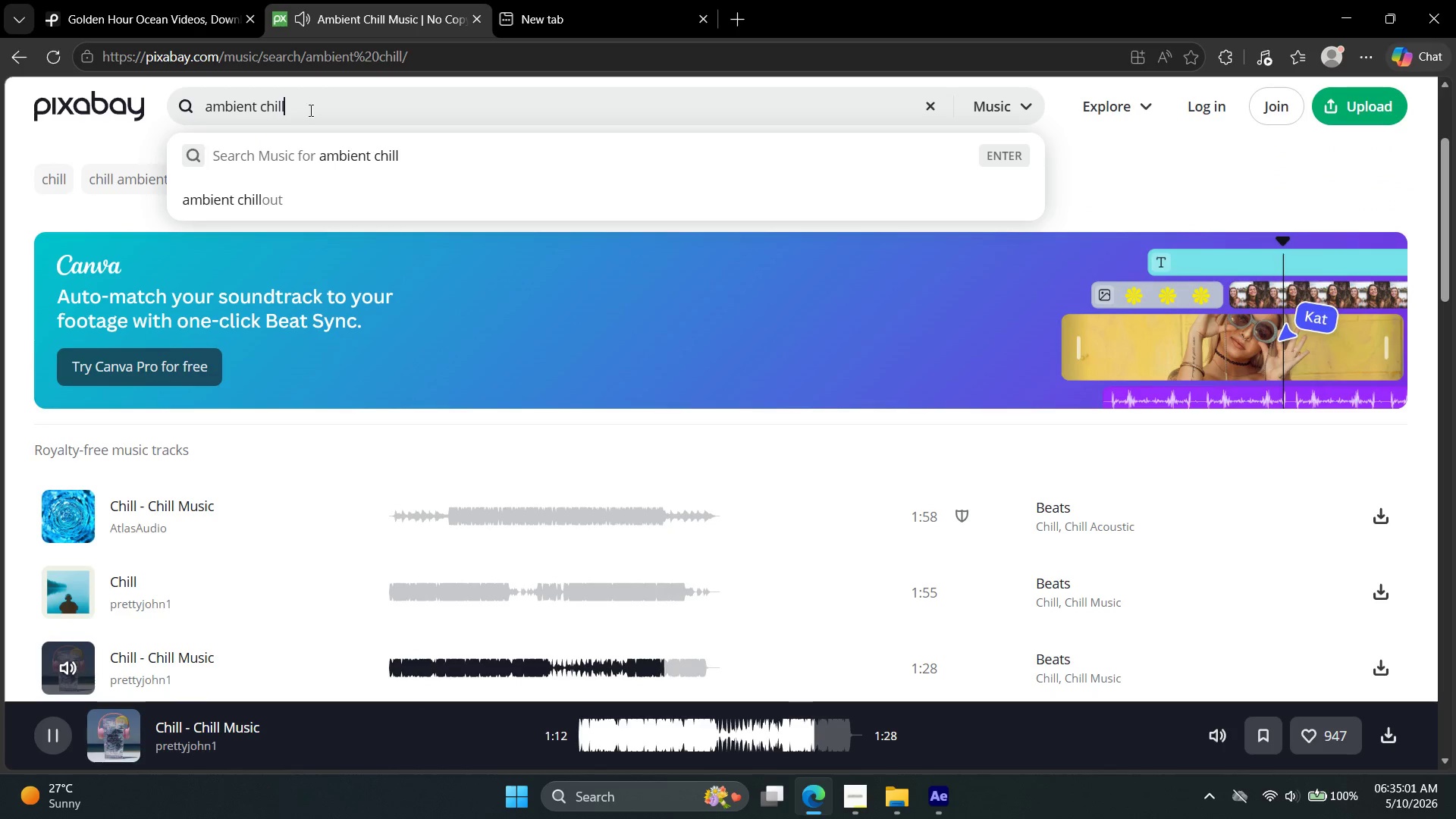 
type( soft)
 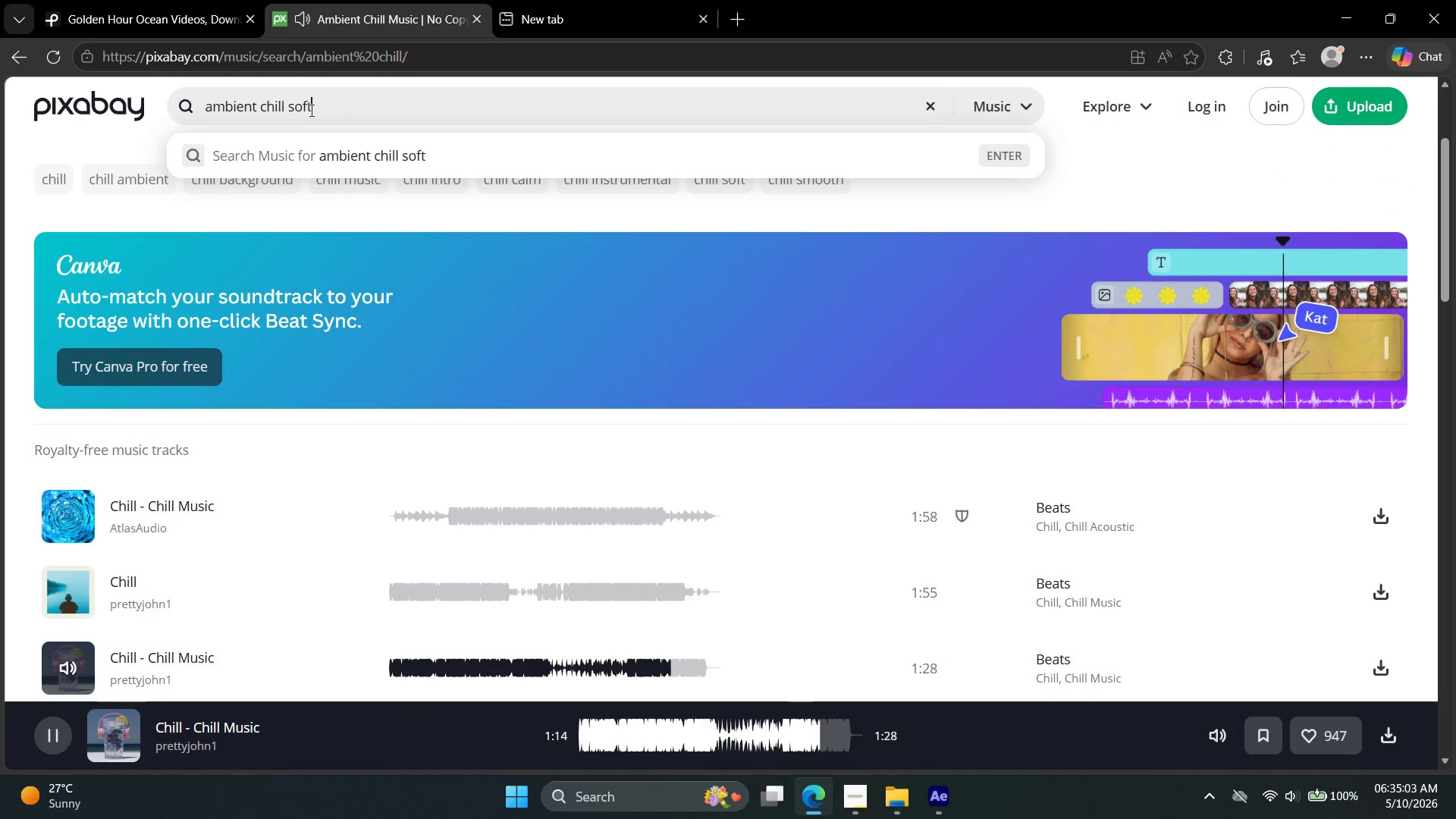 
key(Enter)
 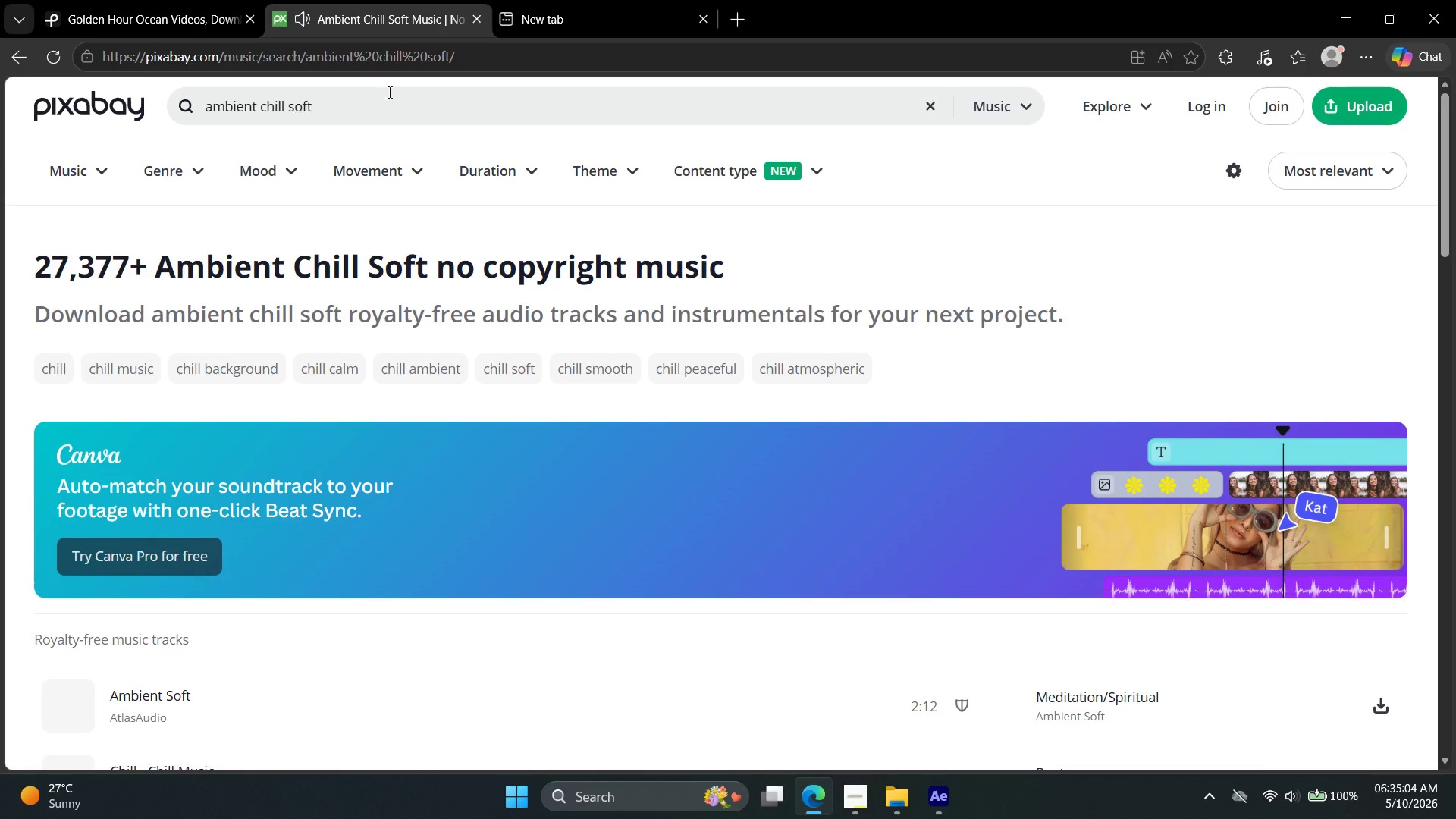 
scroll: coordinate [376, 152], scroll_direction: down, amount: 2.0
 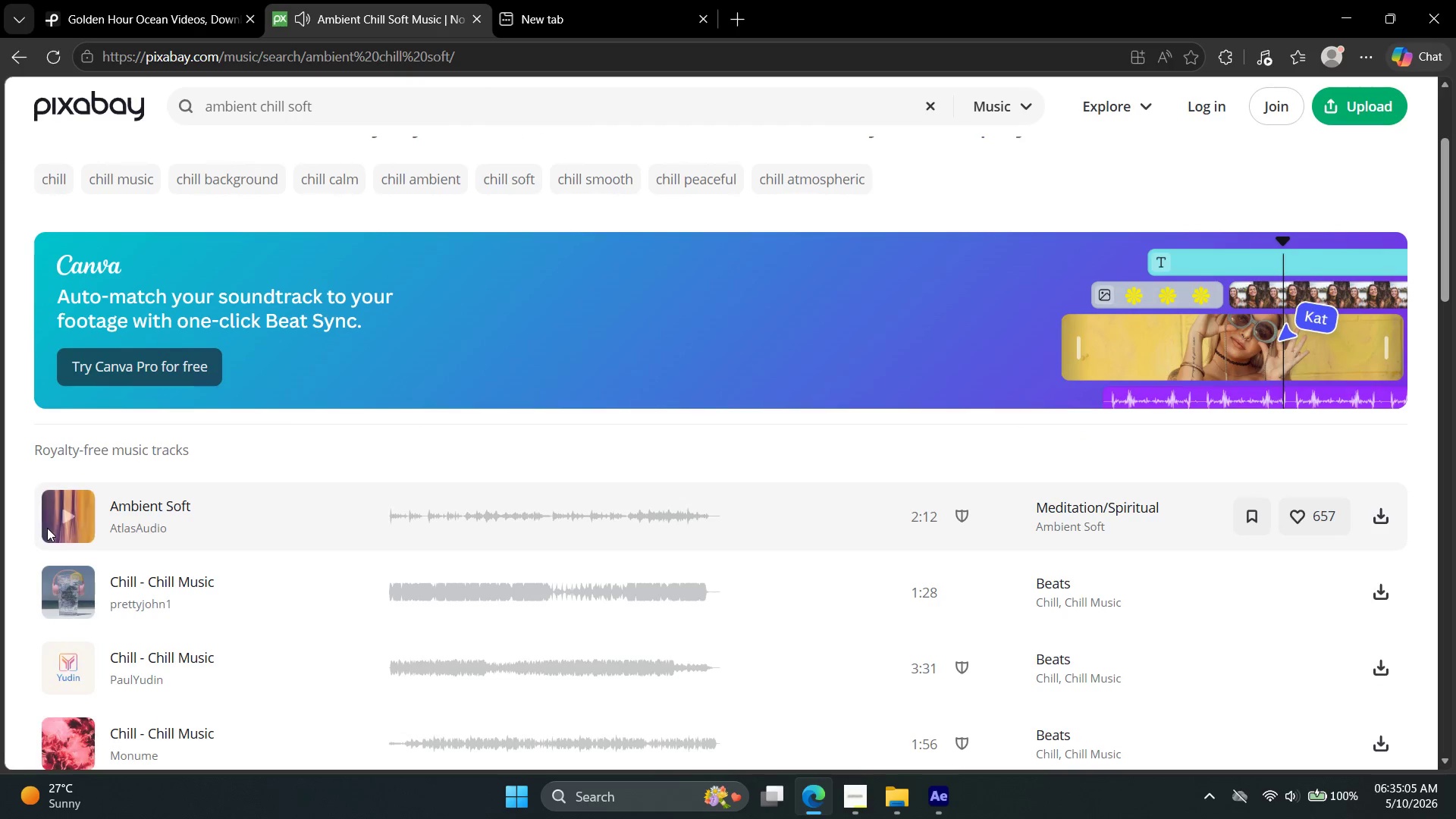 
left_click([73, 510])
 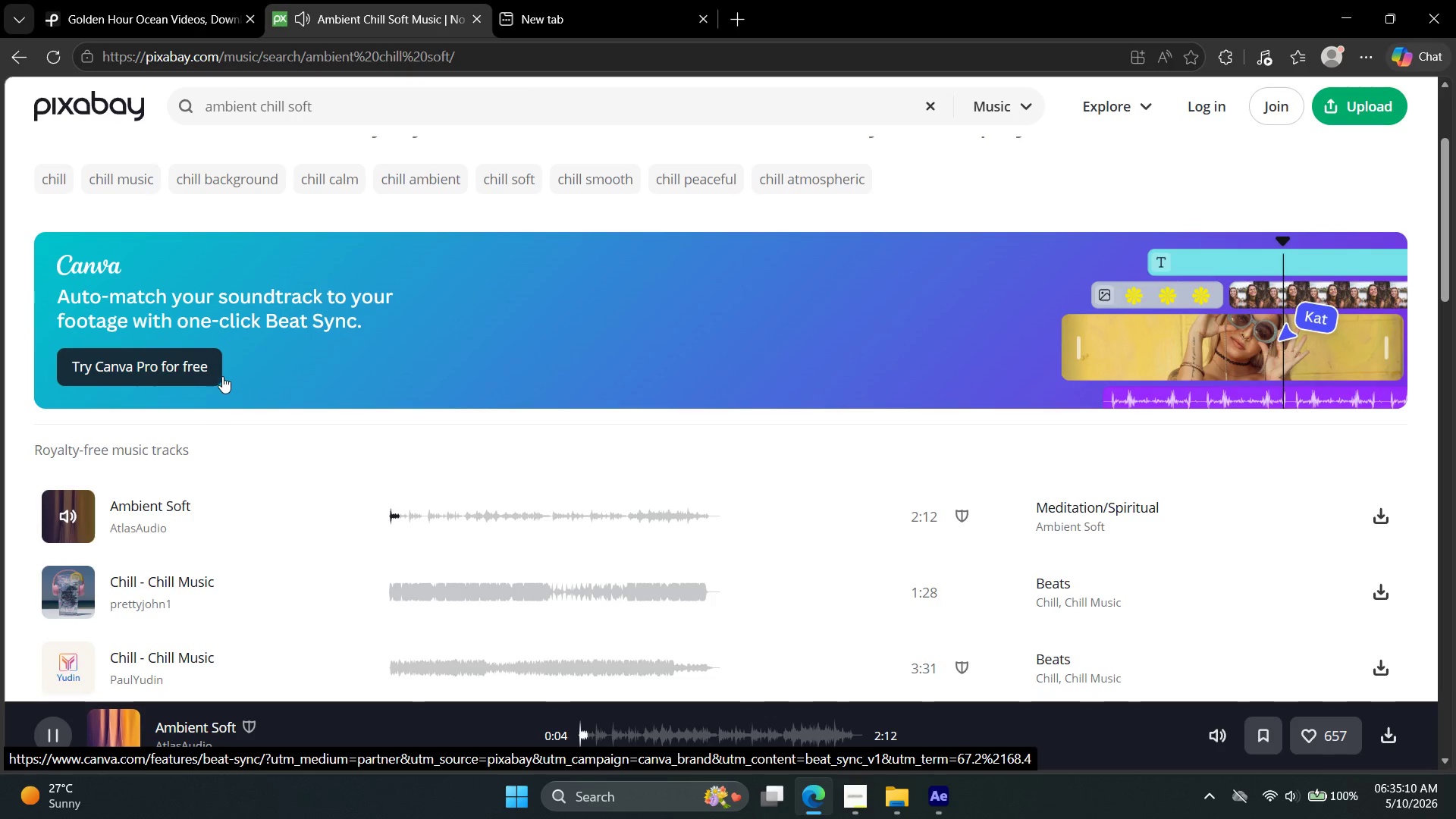 
wait(6.31)
 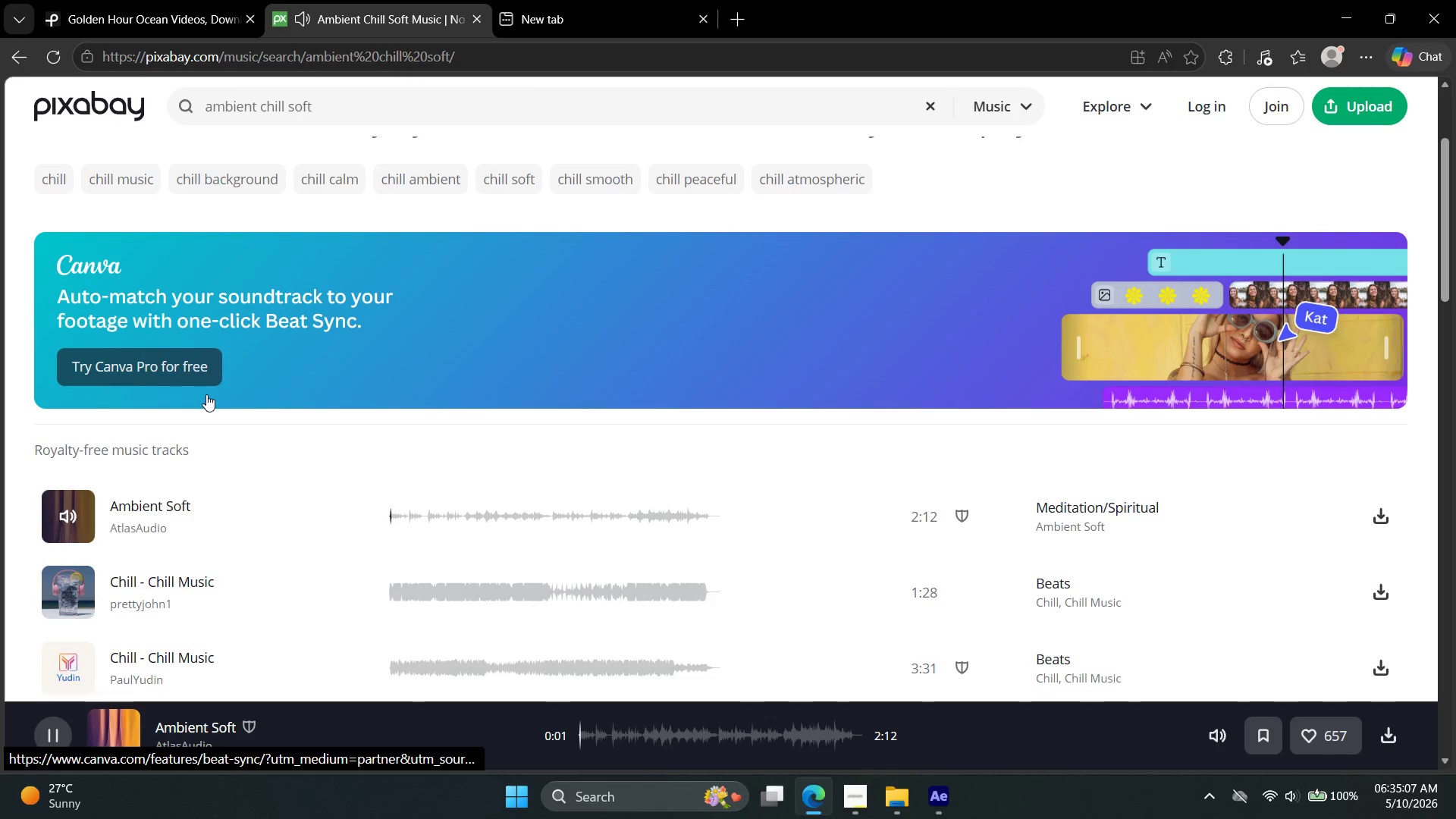 
scroll: coordinate [326, 350], scroll_direction: down, amount: 1.0
 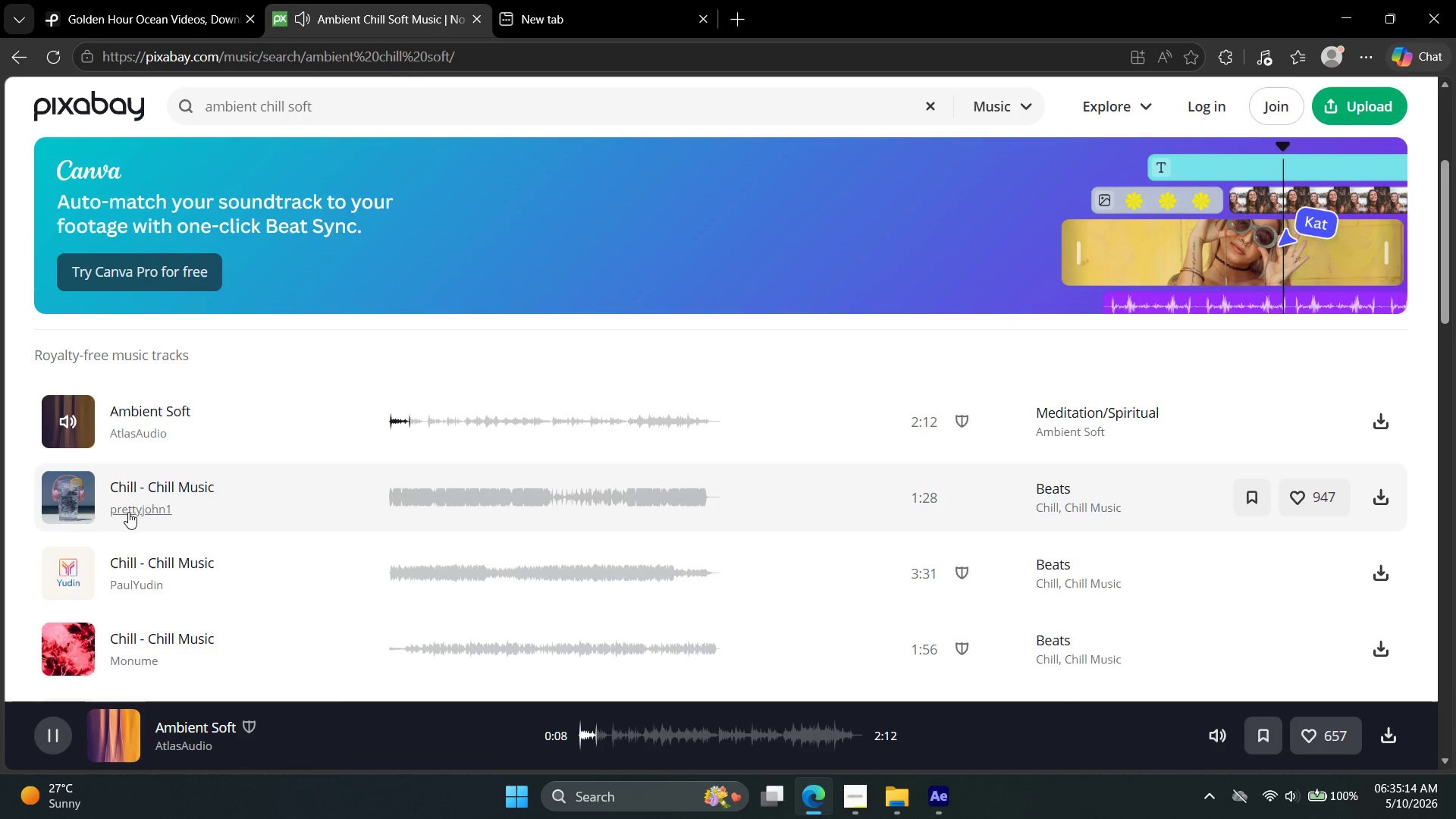 
left_click([80, 576])
 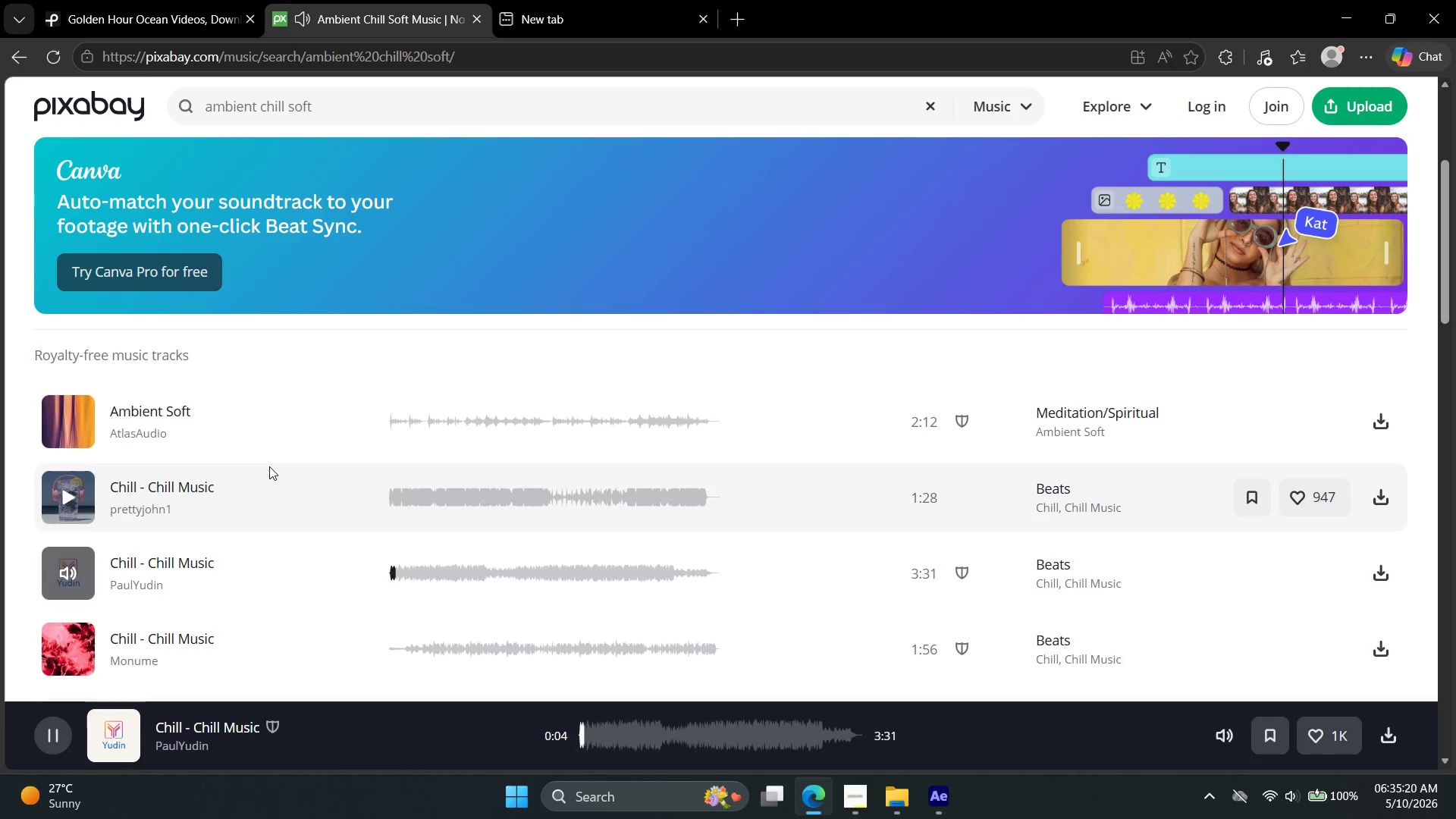 
wait(9.8)
 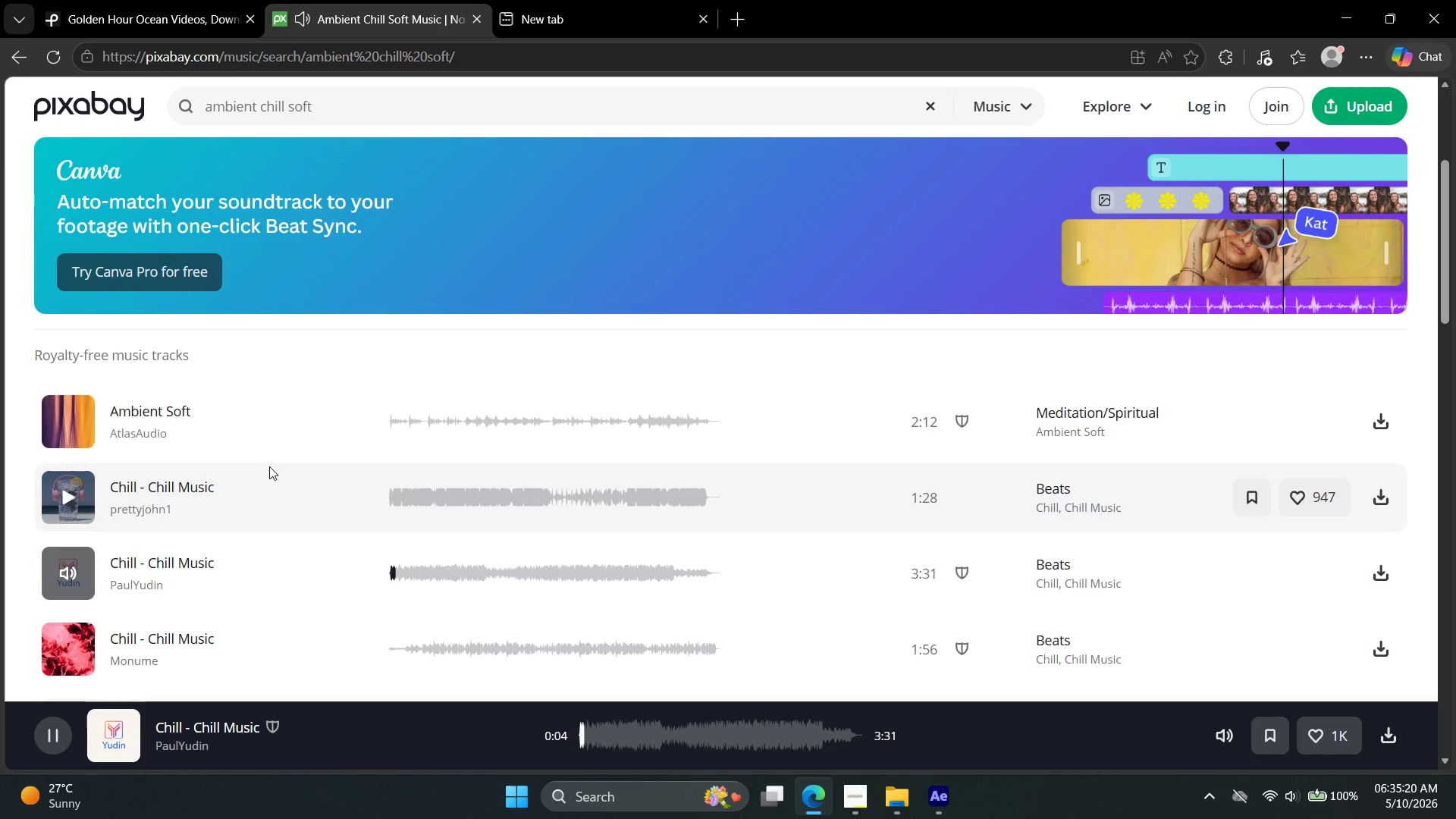 
scroll: coordinate [269, 485], scroll_direction: down, amount: 1.0
 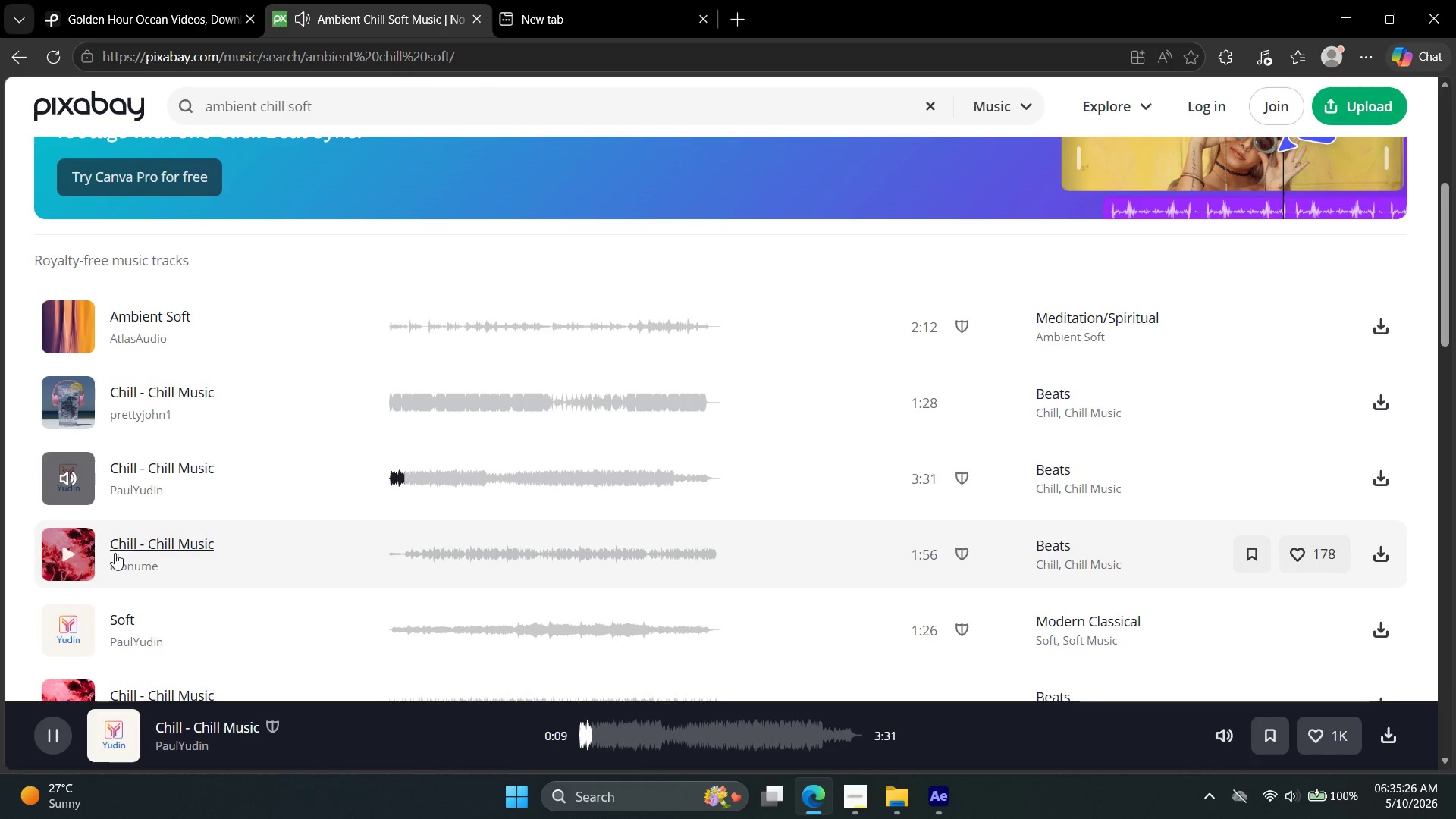 
left_click([83, 557])
 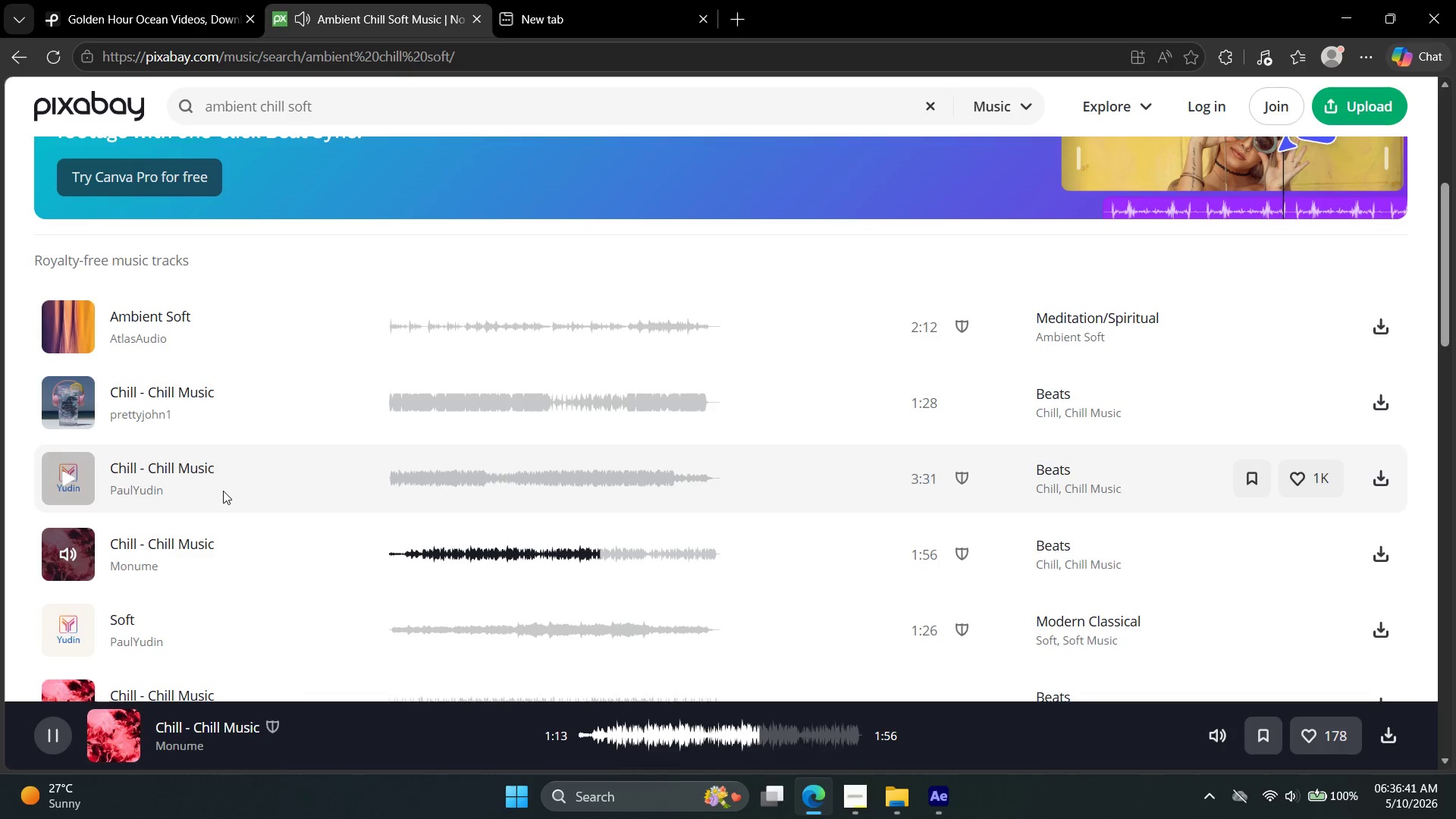 
wait(79.83)
 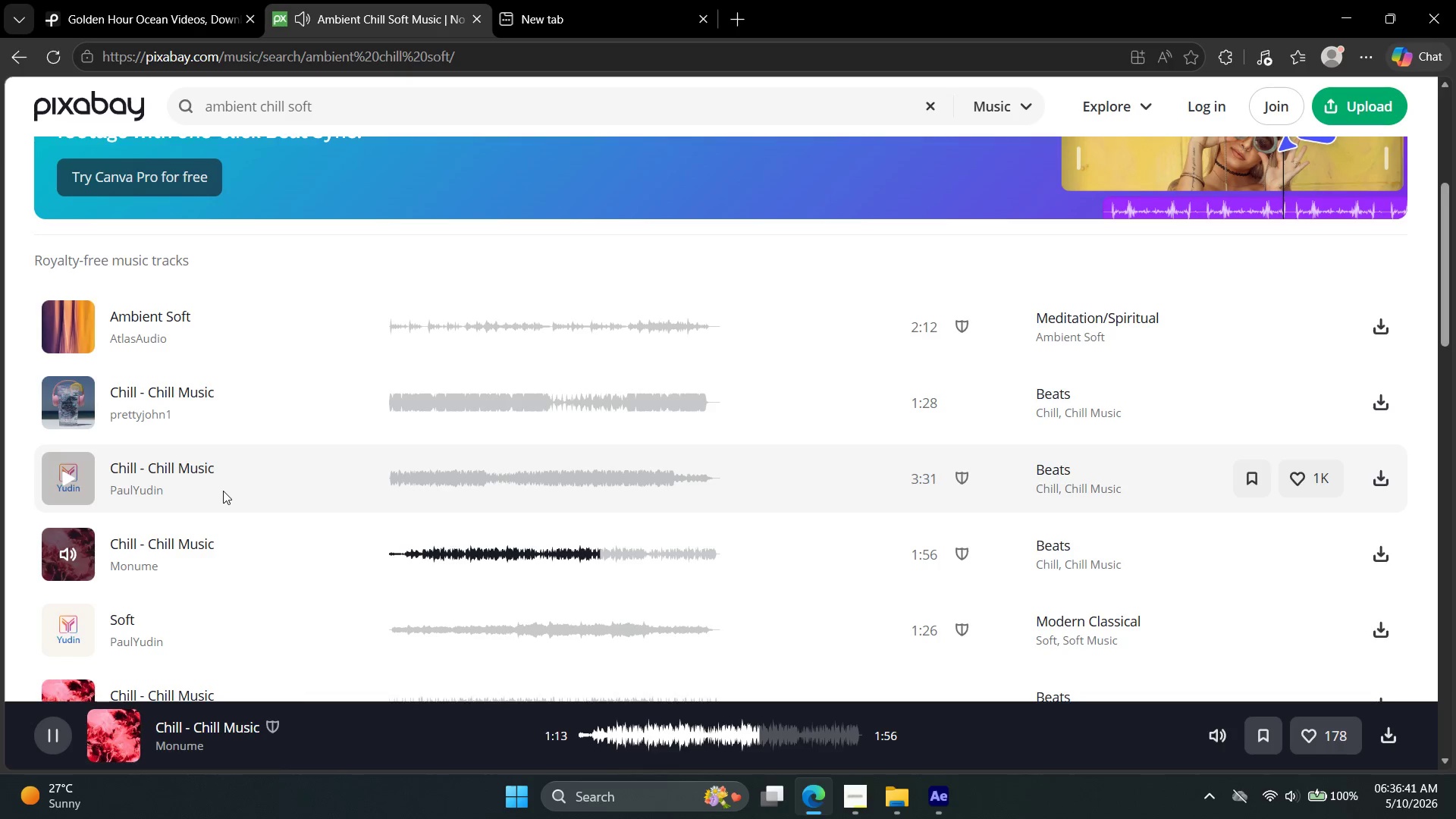 
scroll: coordinate [52, 668], scroll_direction: down, amount: 4.0
 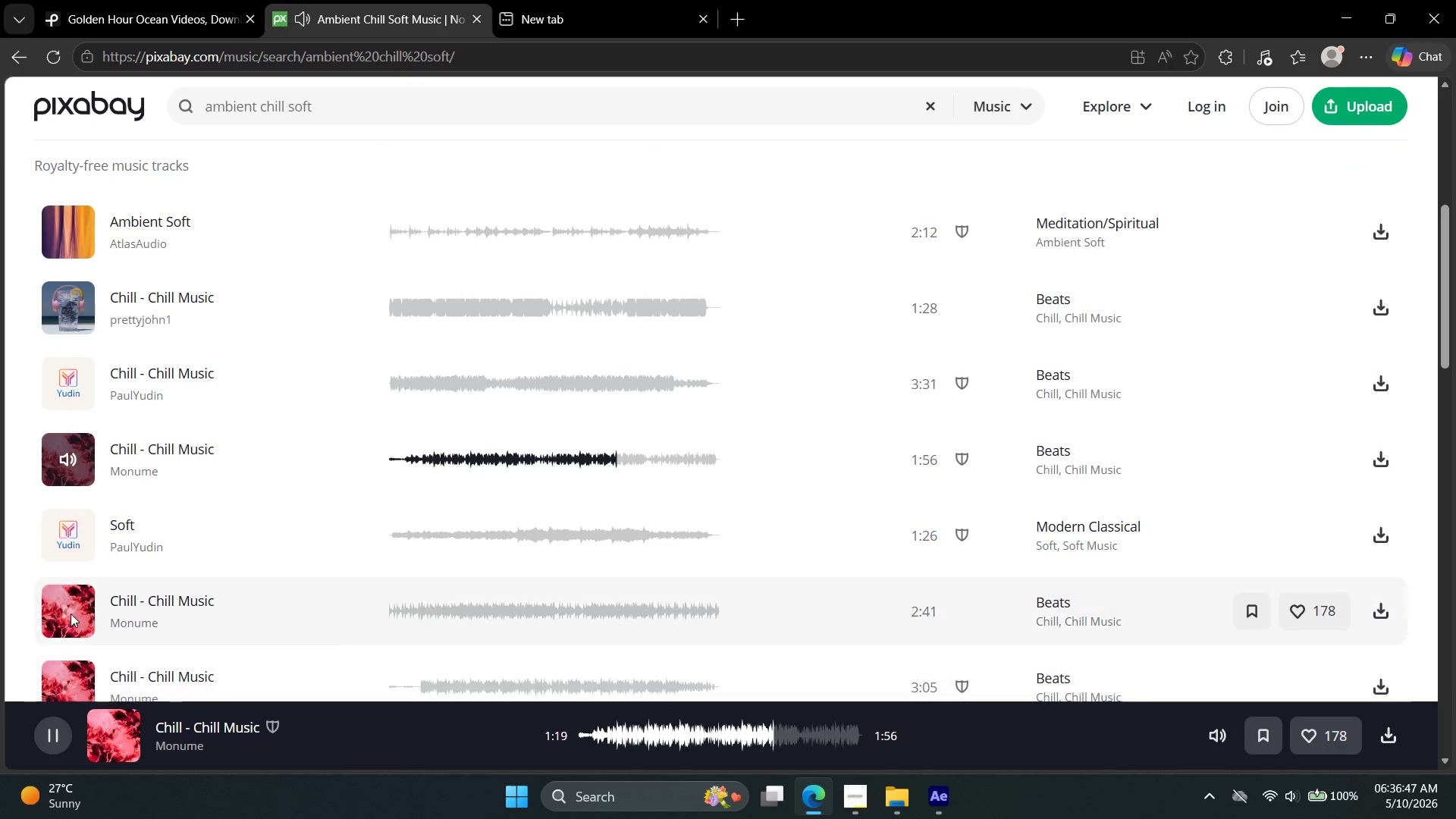 
left_click([71, 613])
 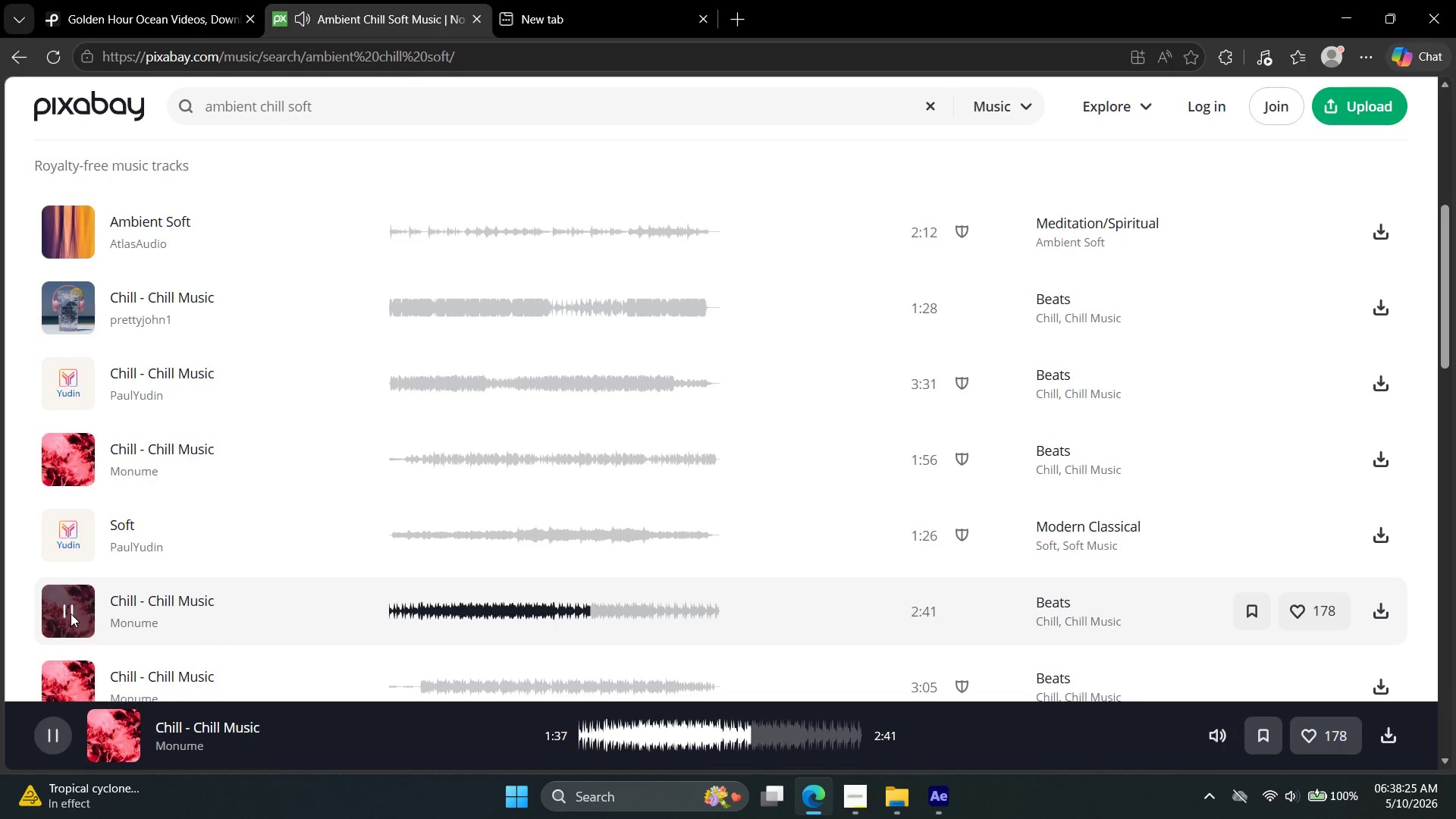 
wait(103.19)
 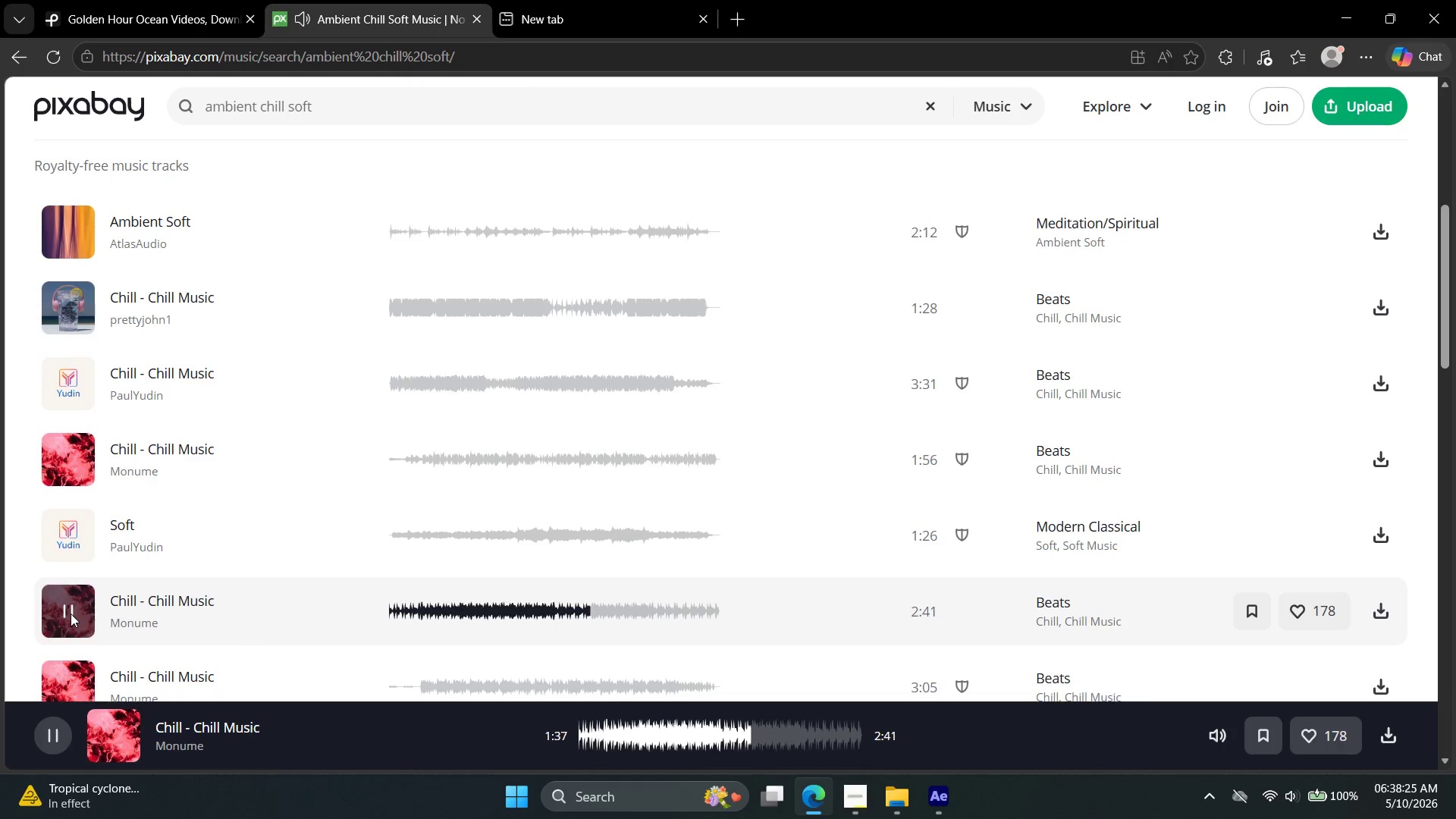 
scroll: coordinate [0, 599], scroll_direction: up, amount: 4.0
 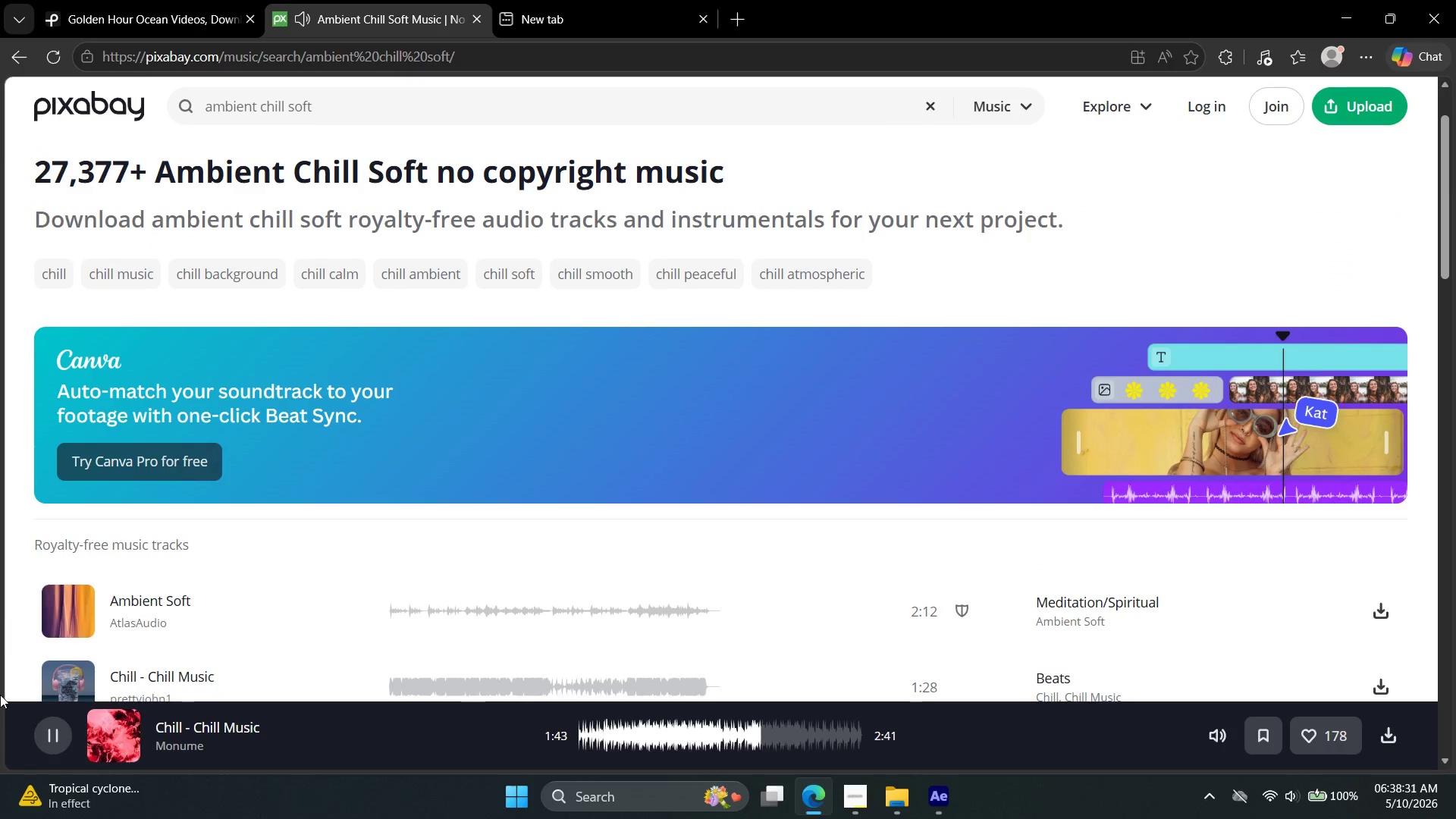 
scroll: coordinate [0, 701], scroll_direction: down, amount: 2.0
 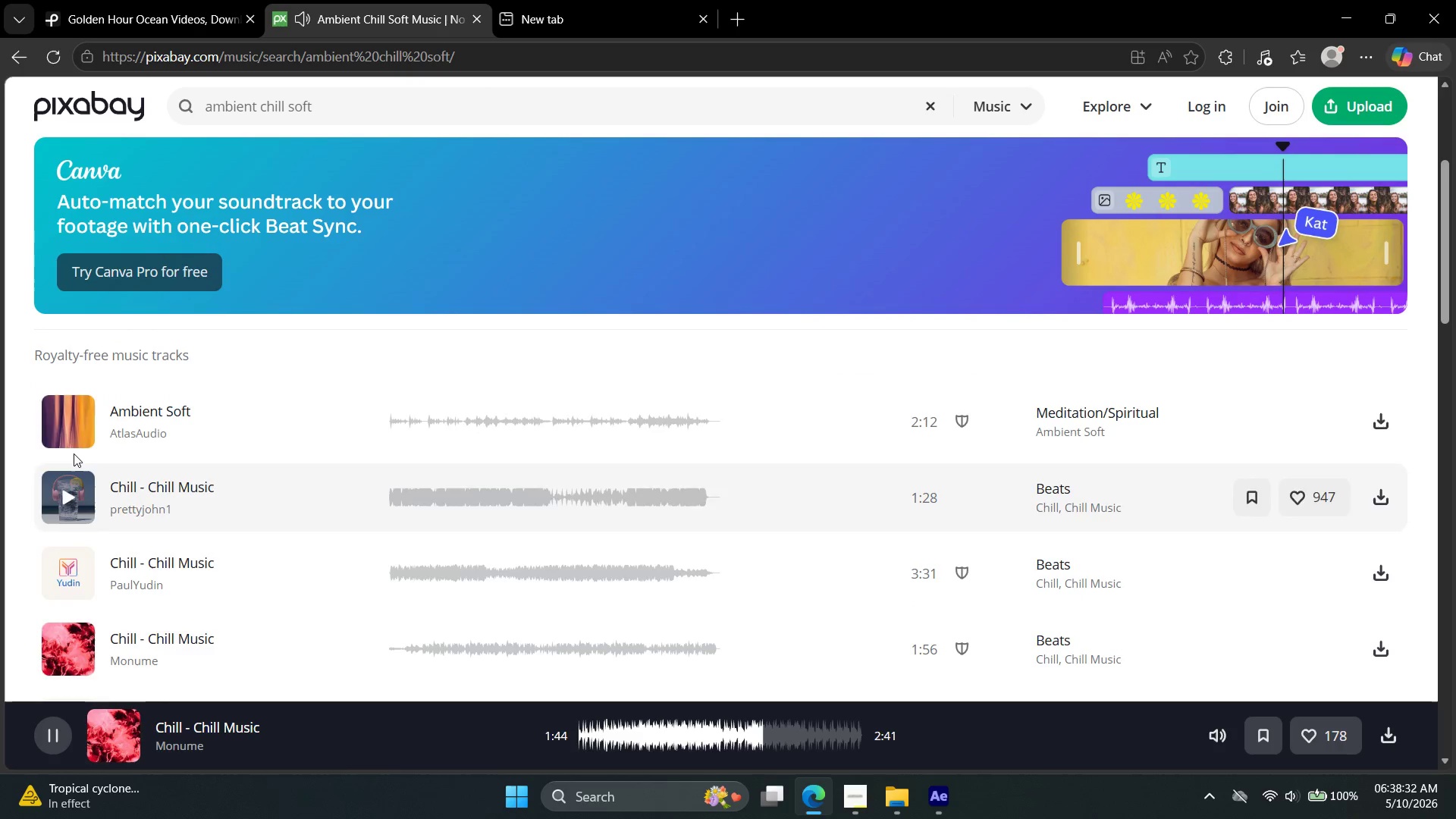 
left_click([63, 421])
 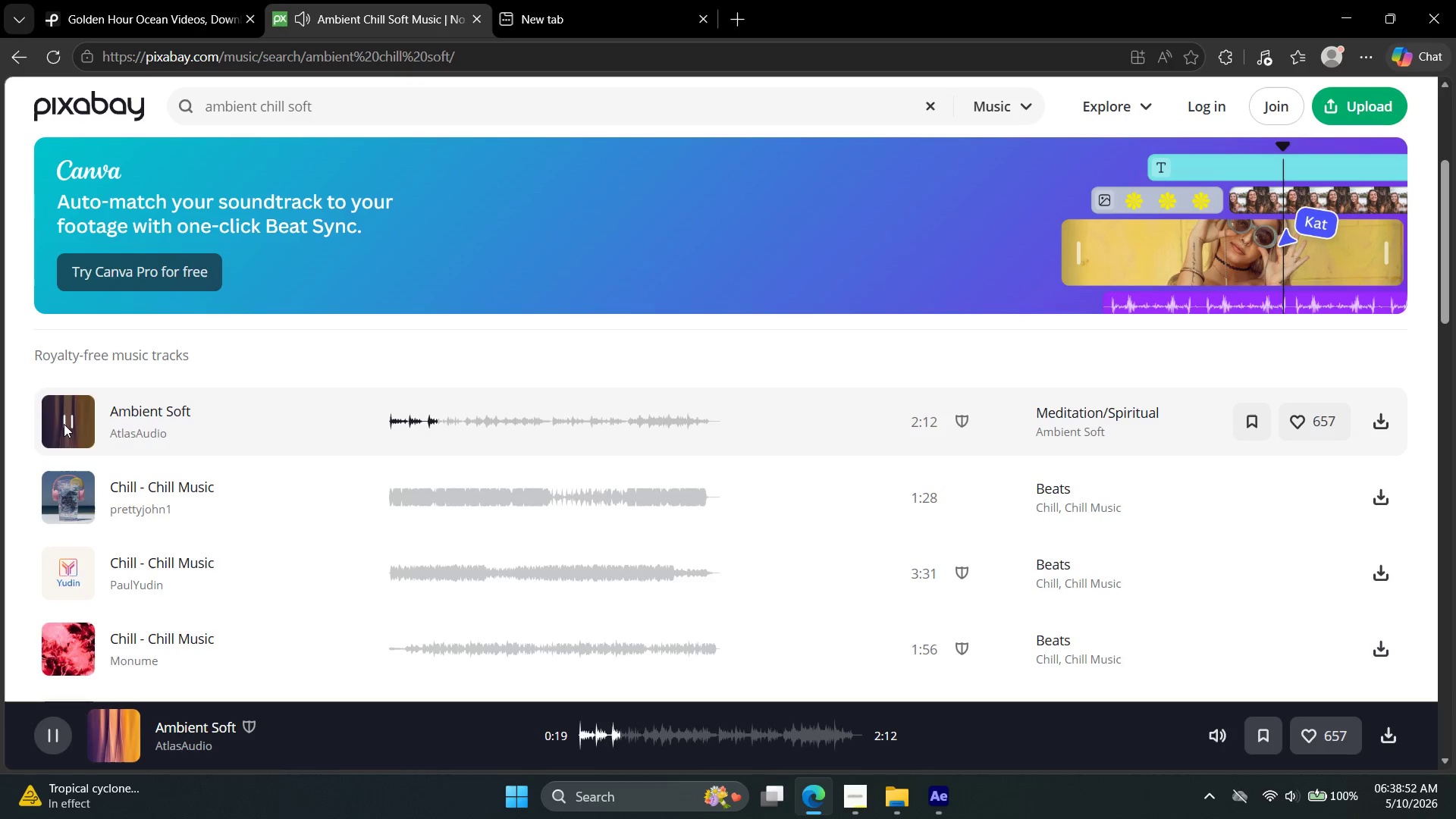 
wait(24.8)
 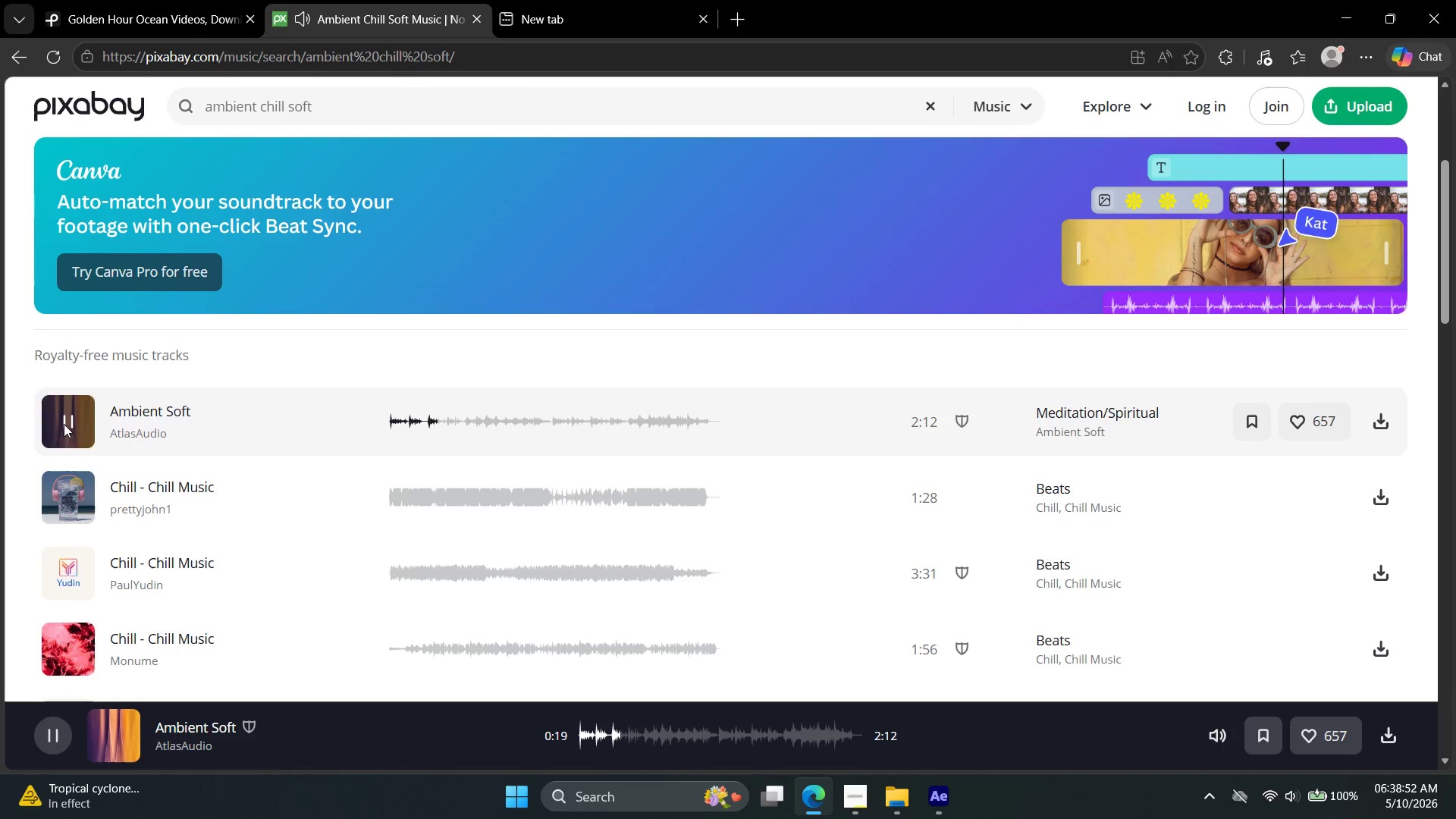 
key(VolumeDown)
 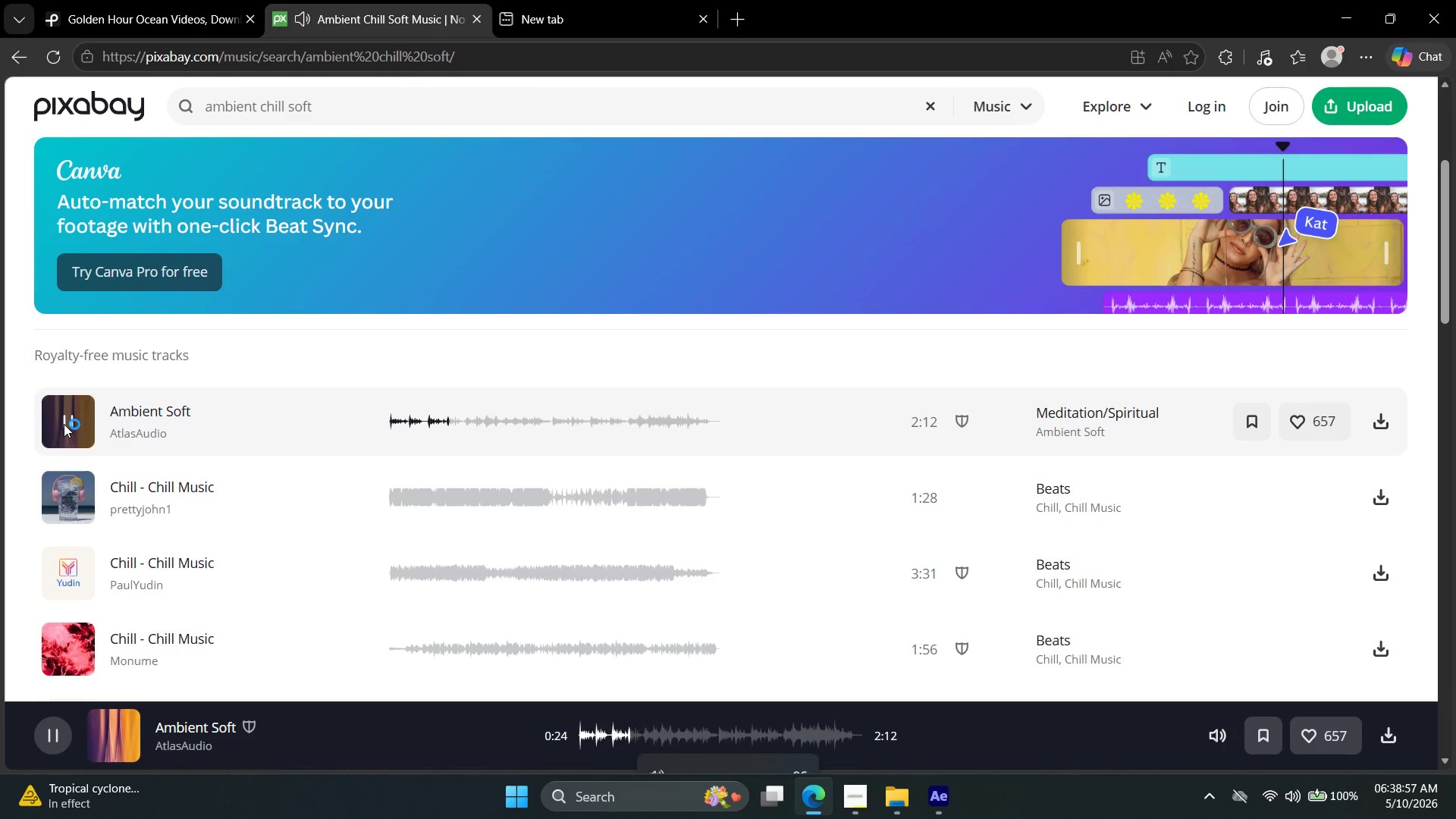 
key(VolumeDown)
 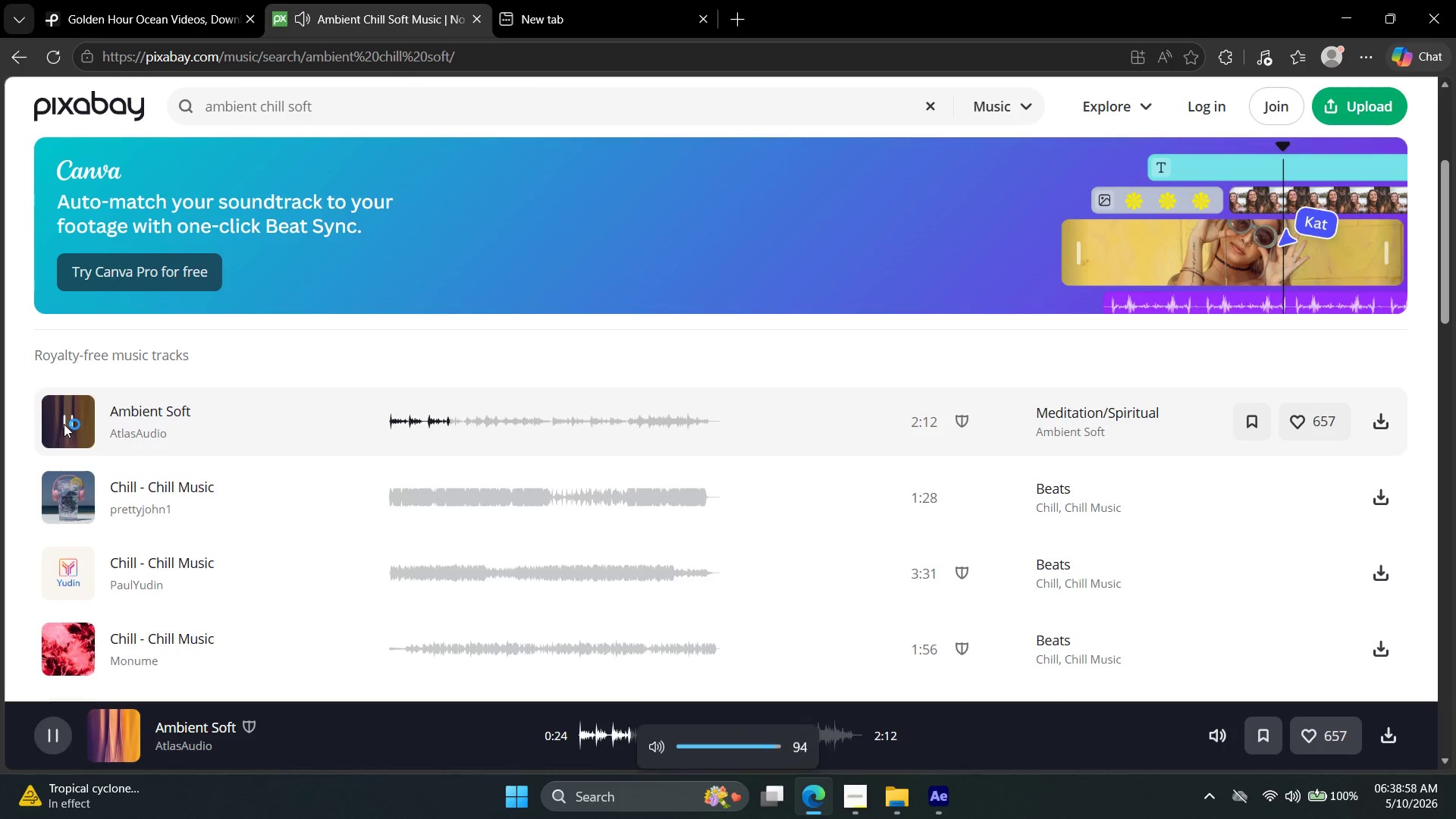 
wait(5.48)
 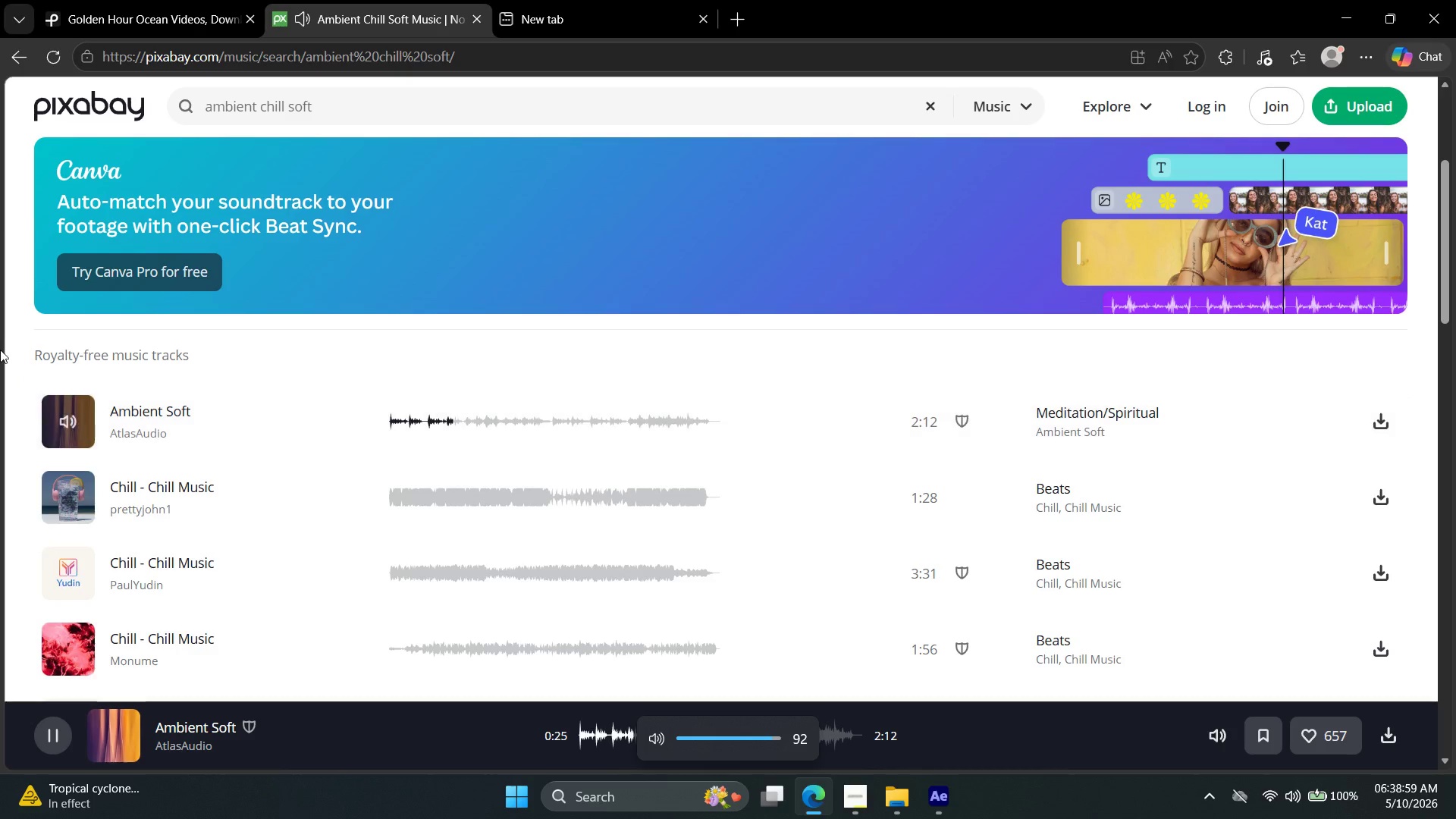 
left_click([1393, 431])
 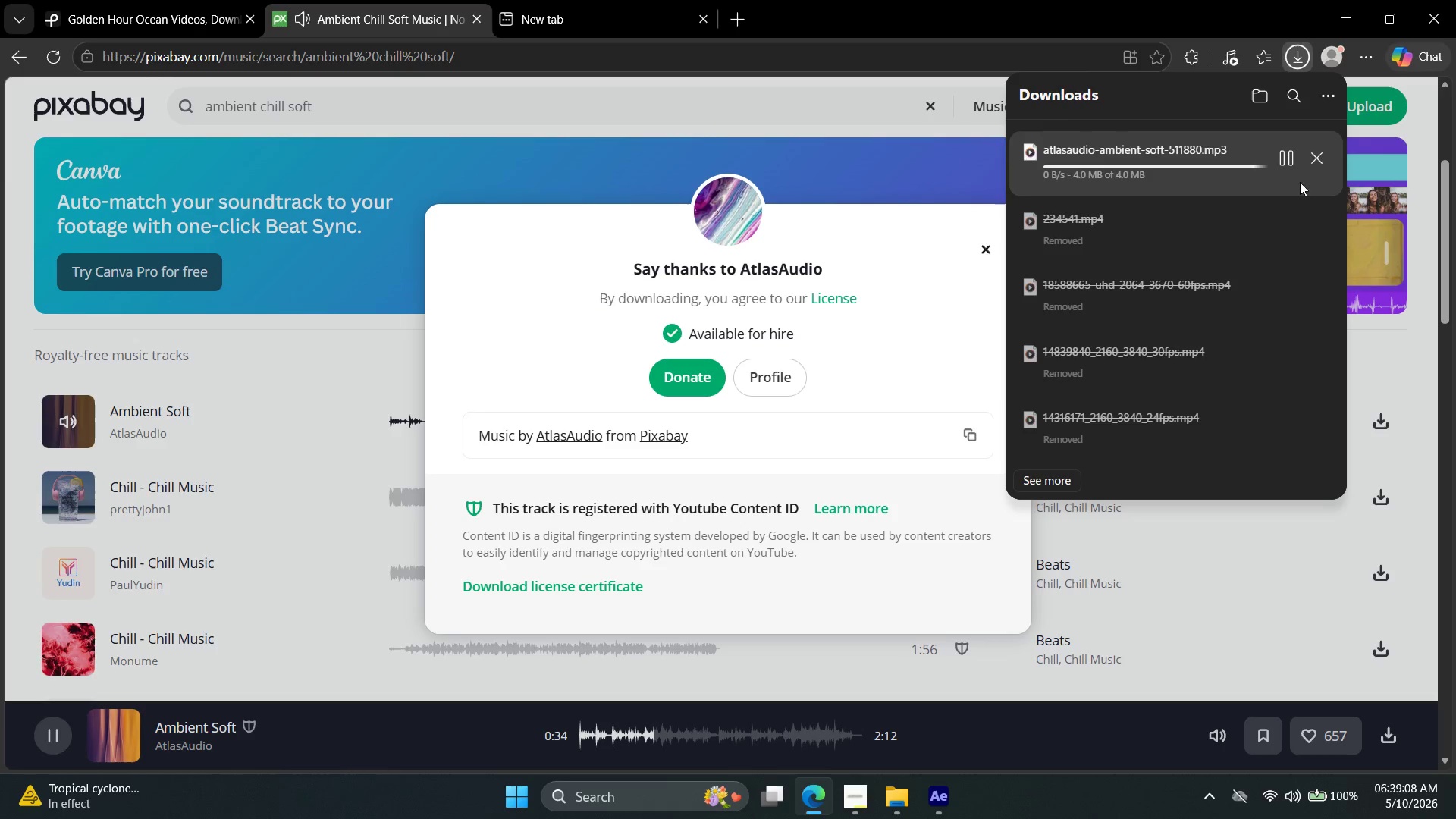 
wait(7.08)
 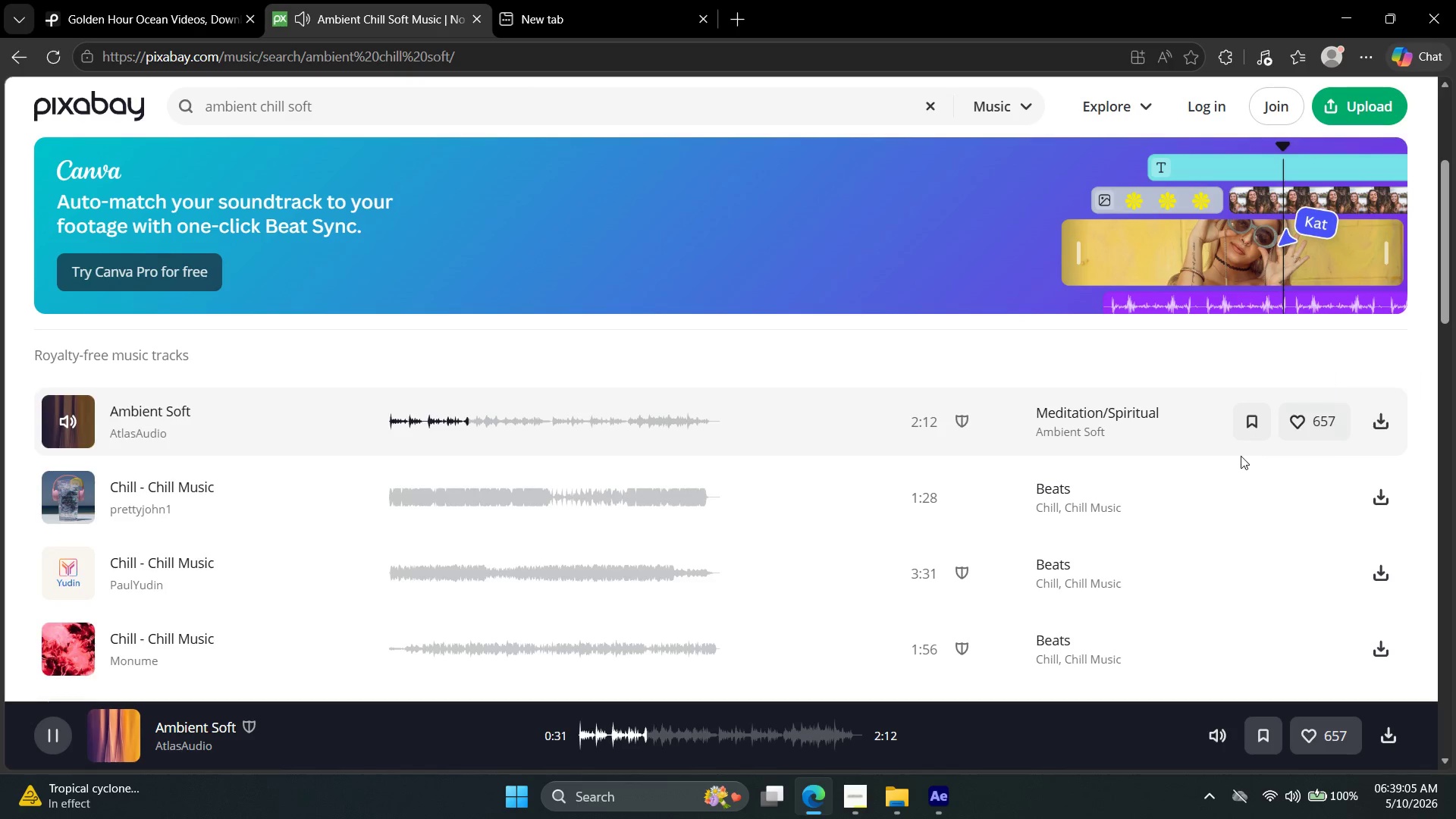 
left_click([1282, 150])
 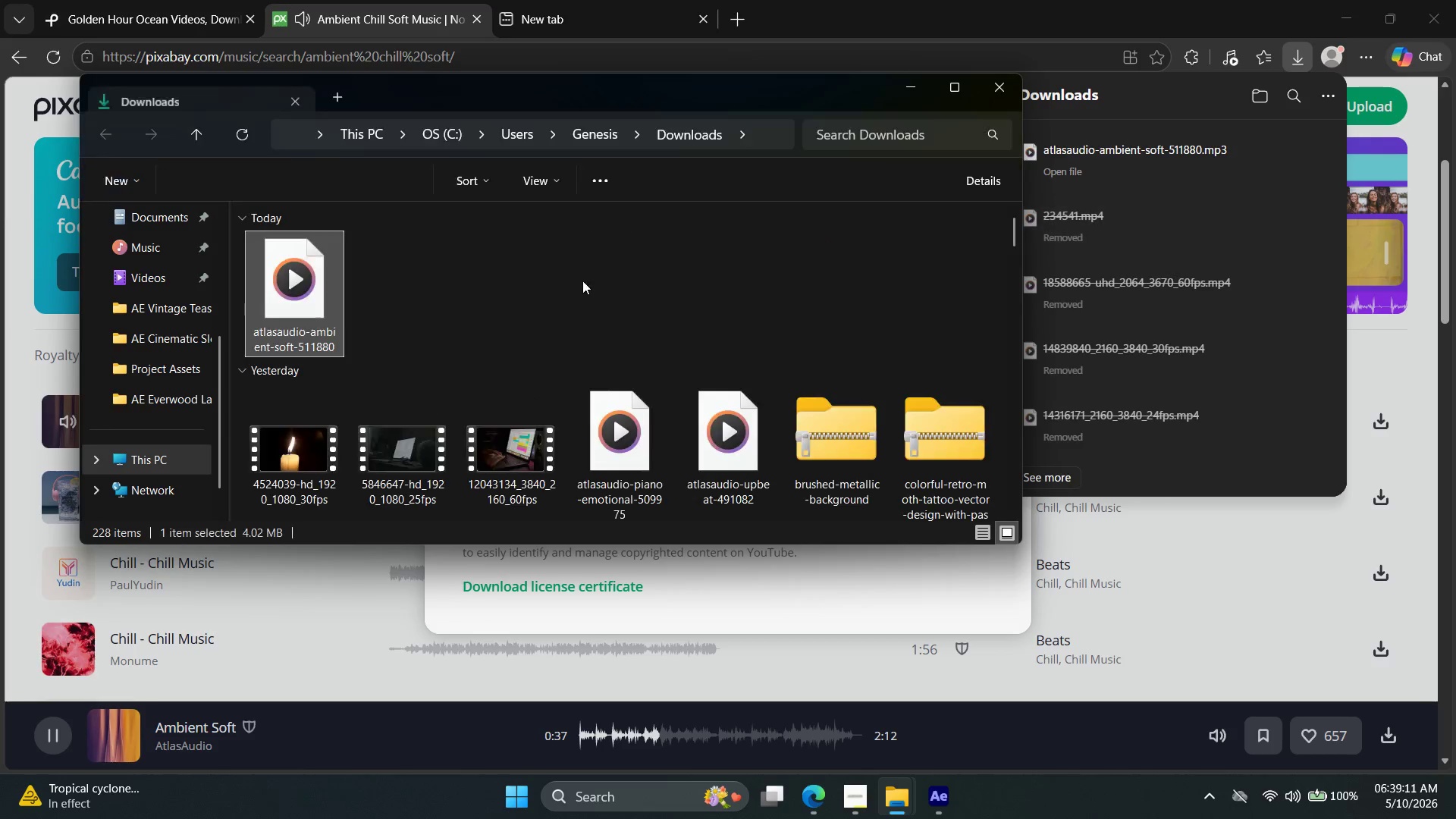 
key(Control+C)
 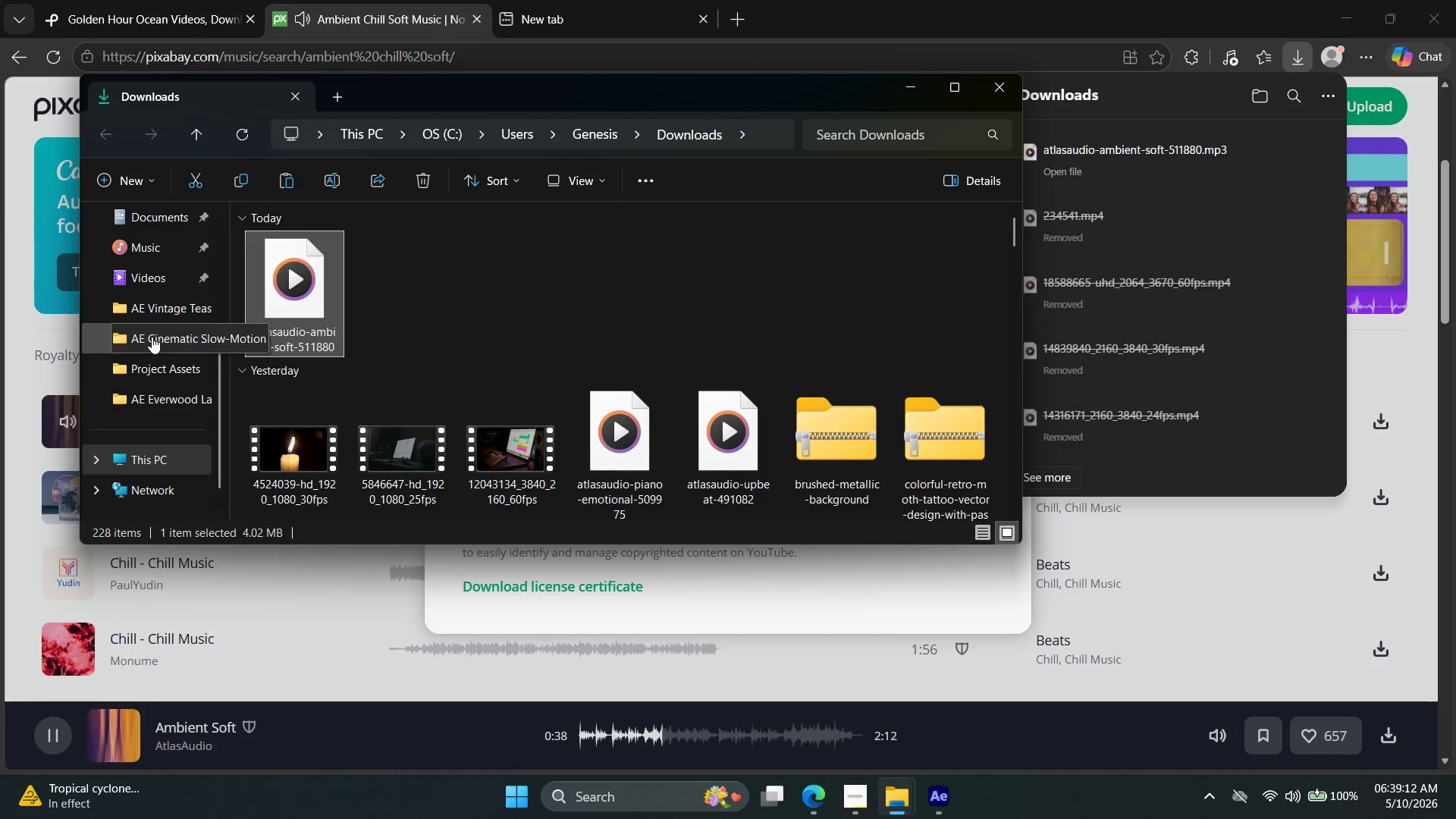 
scroll: coordinate [158, 316], scroll_direction: up, amount: 4.0
 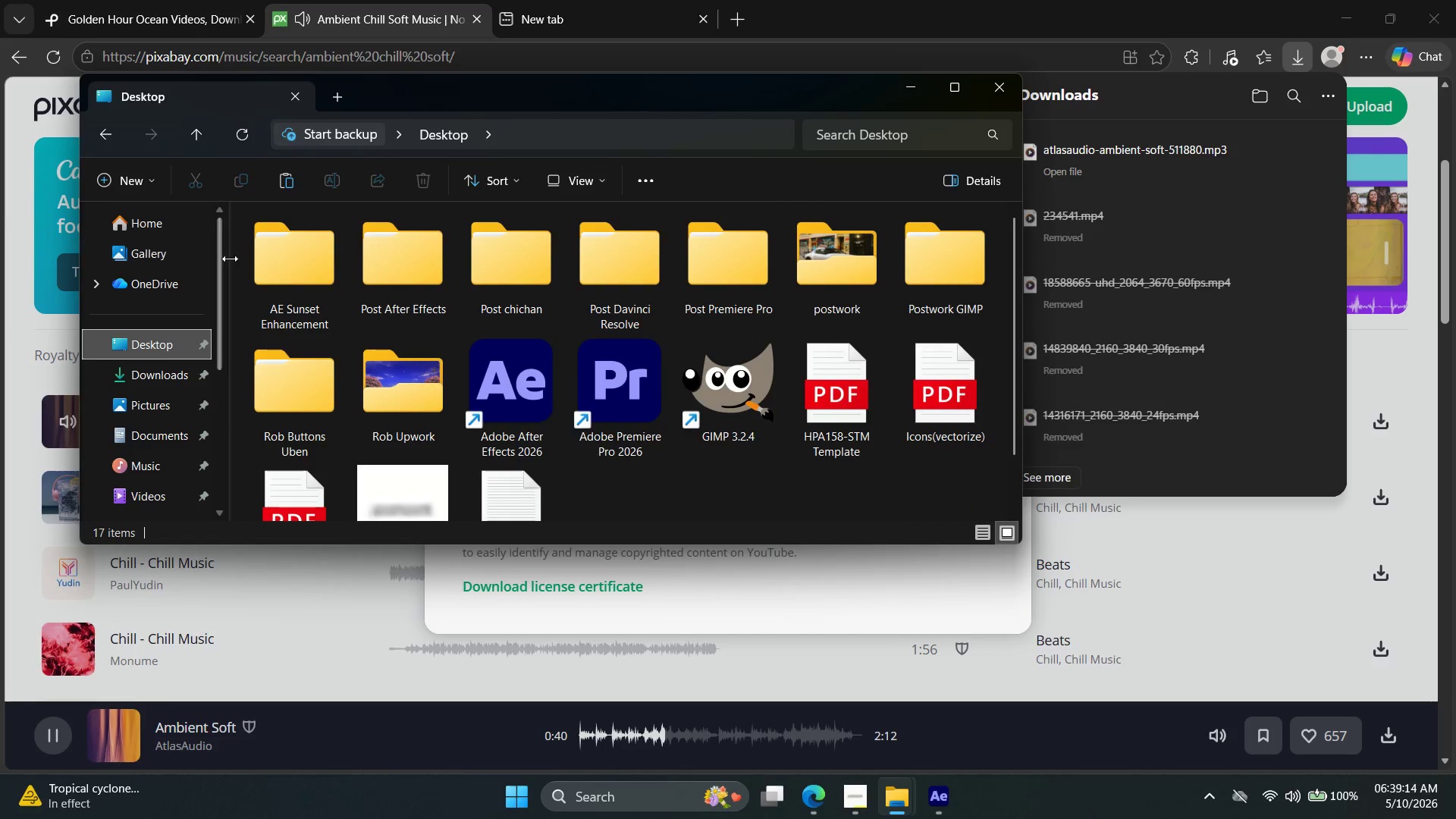 
double_click([293, 279])
 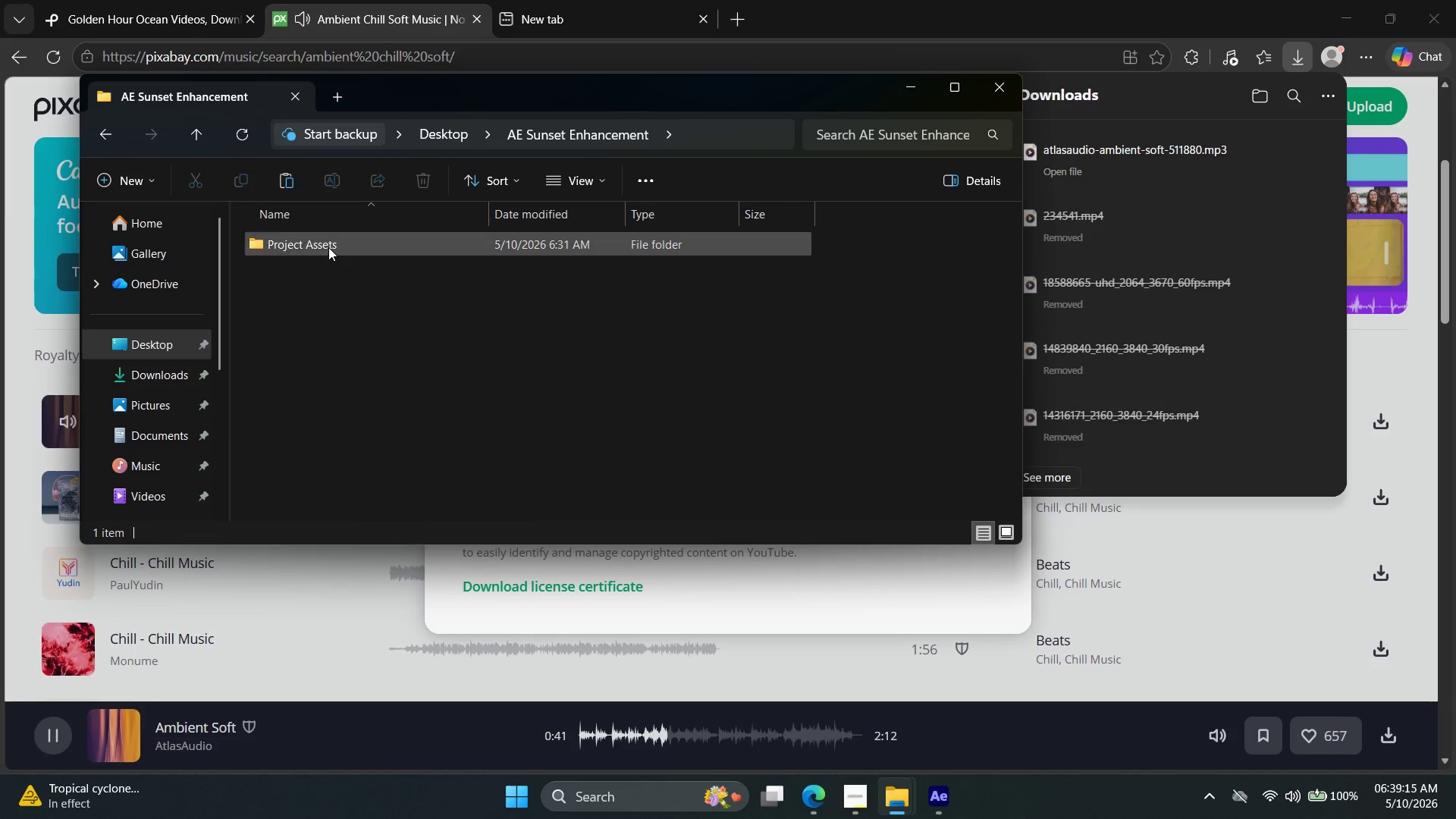 
double_click([328, 246])
 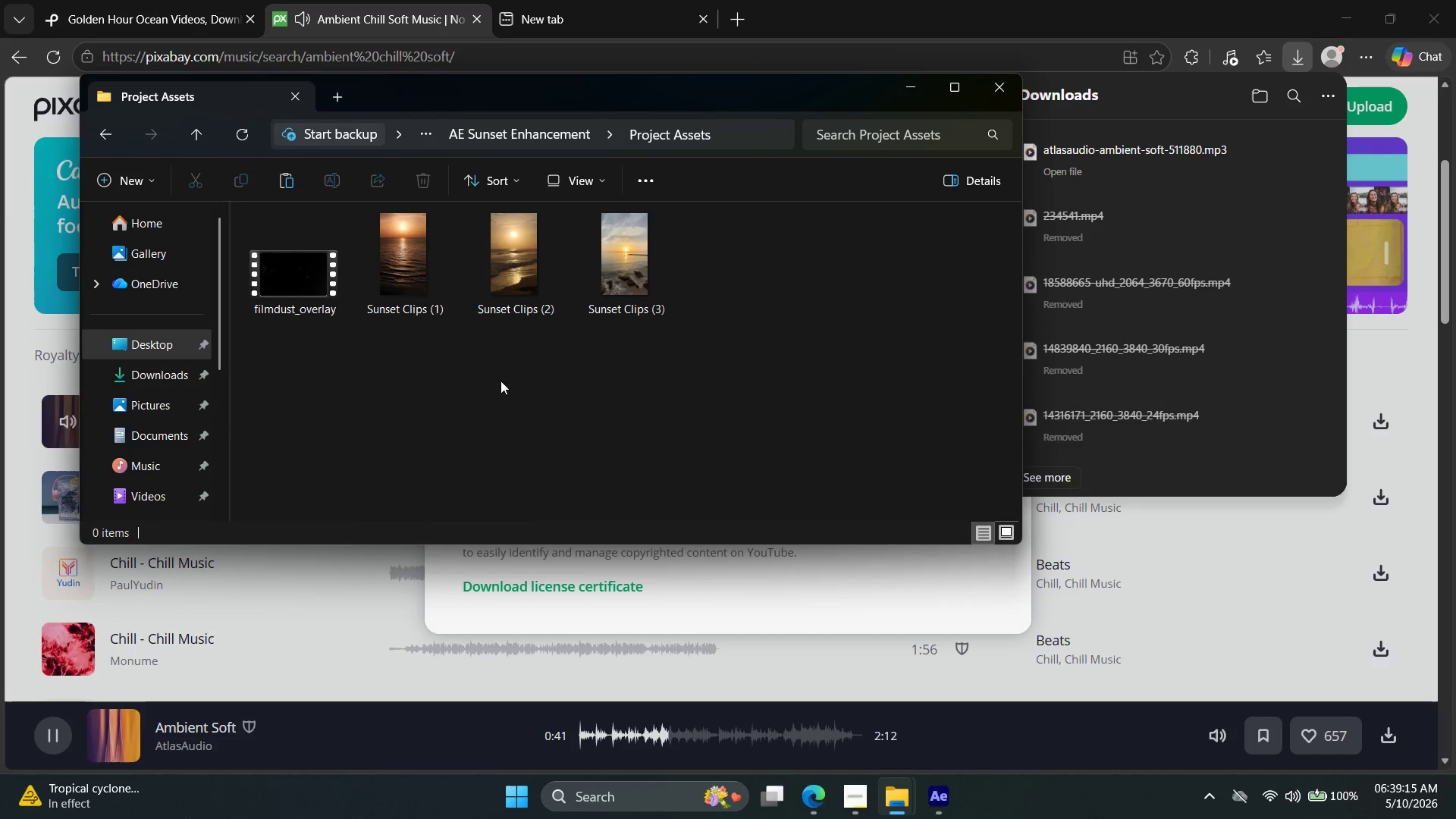 
key(Control+V)
 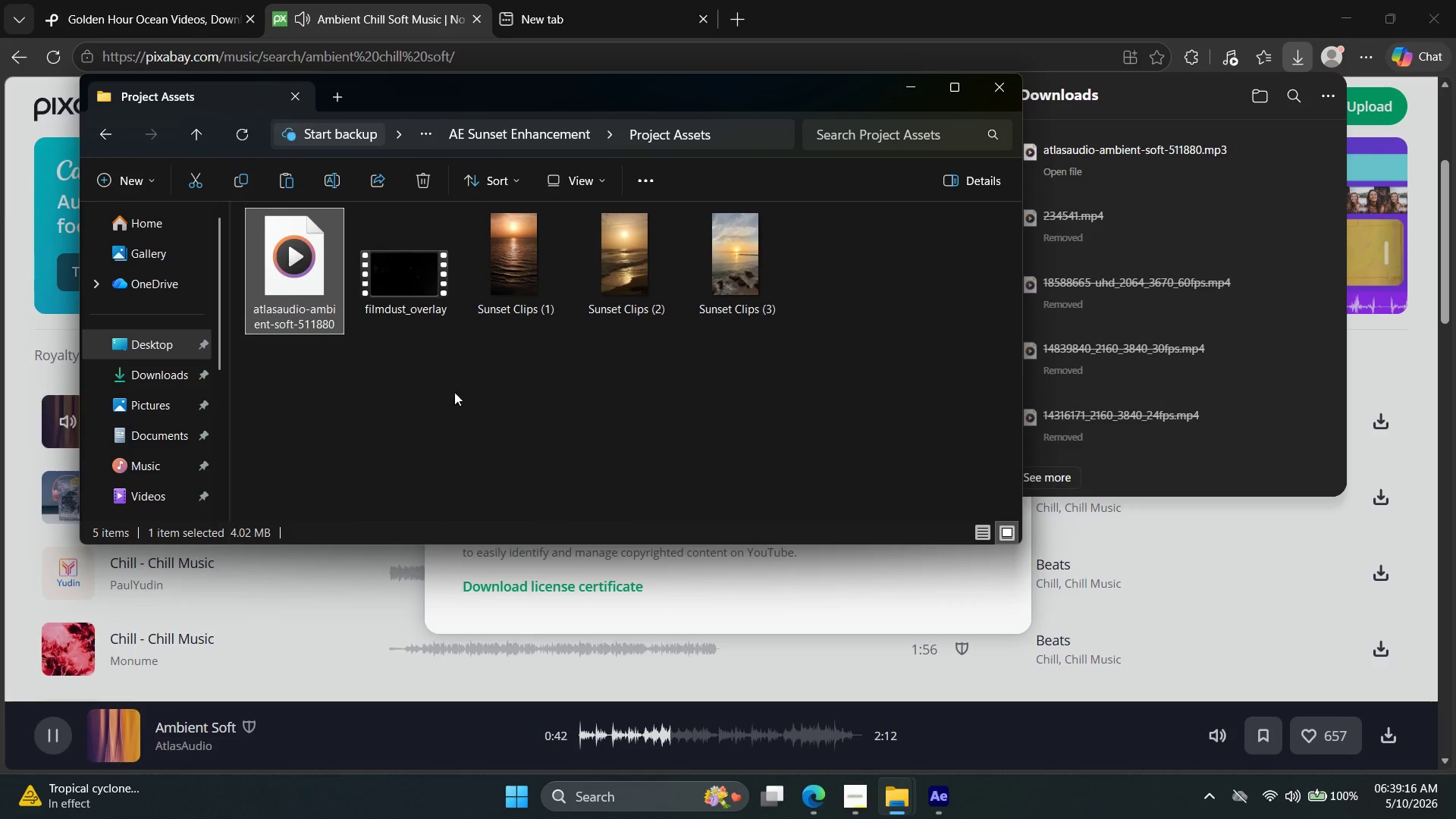 
right_click([291, 293])
 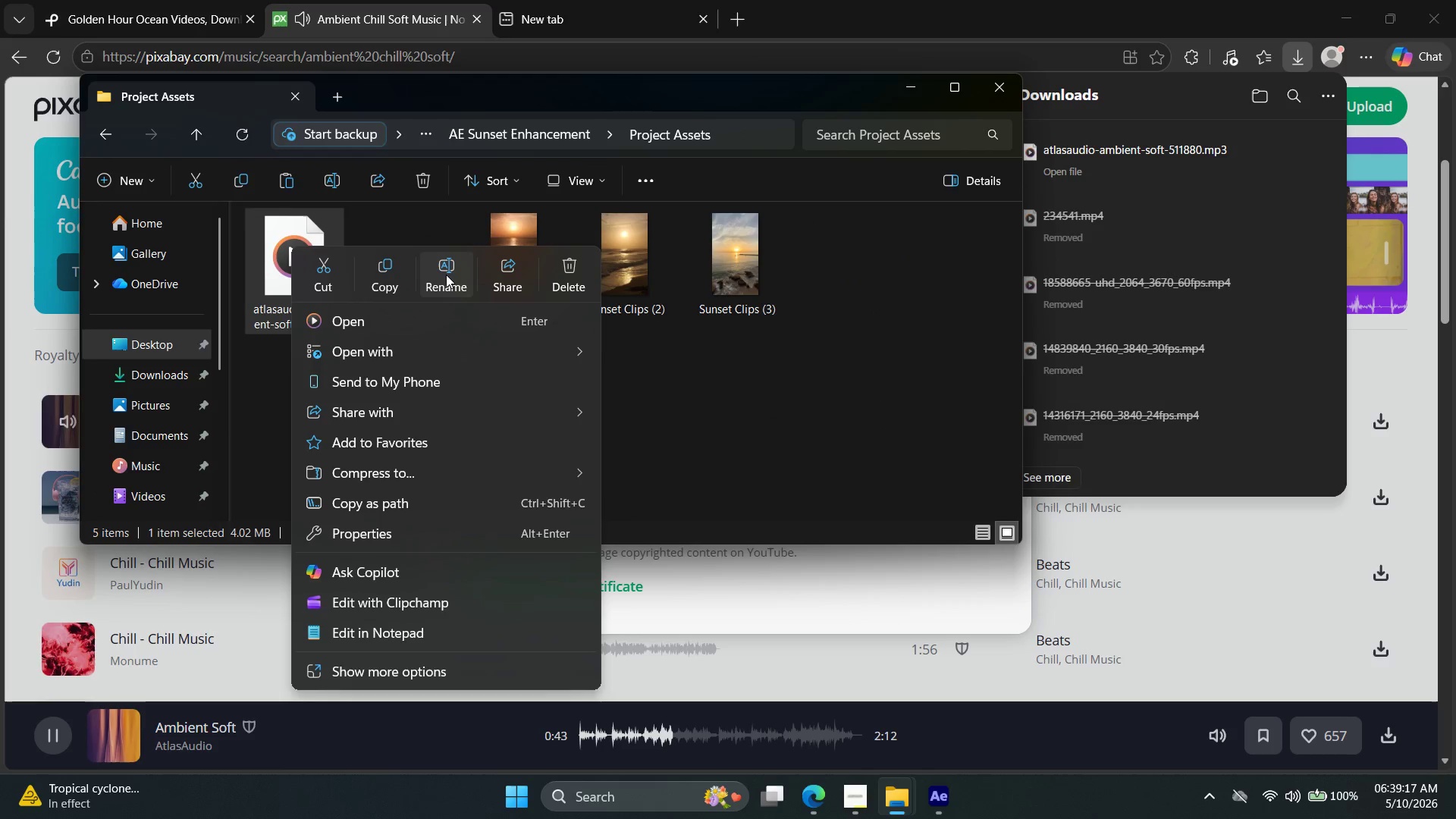 
left_click([447, 275])
 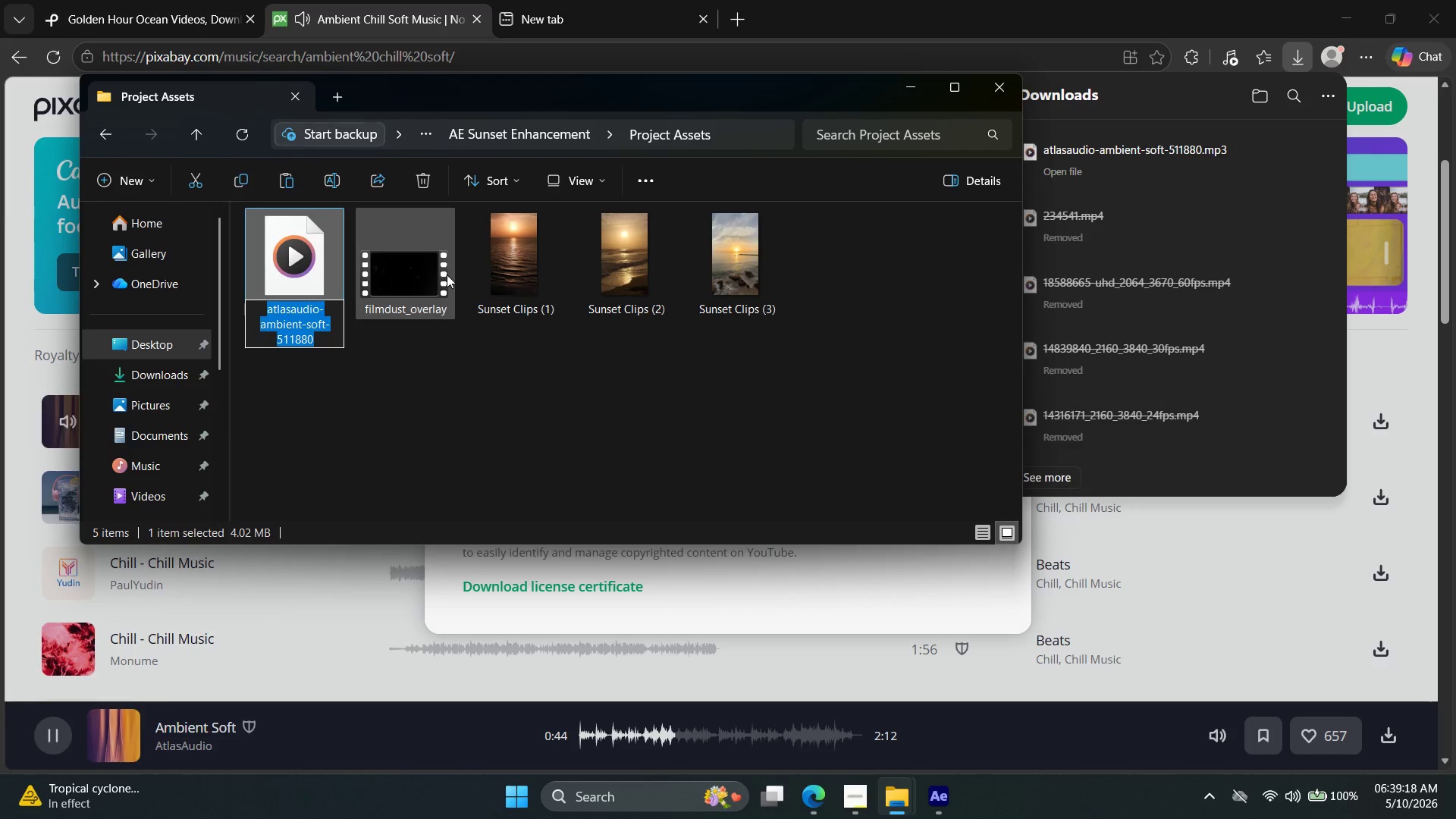 
type(mus)
key(Backspace)
key(Backspace)
key(Backspace)
type(bg_mmu)
key(Backspace)
key(Backspace)
type(usic)
 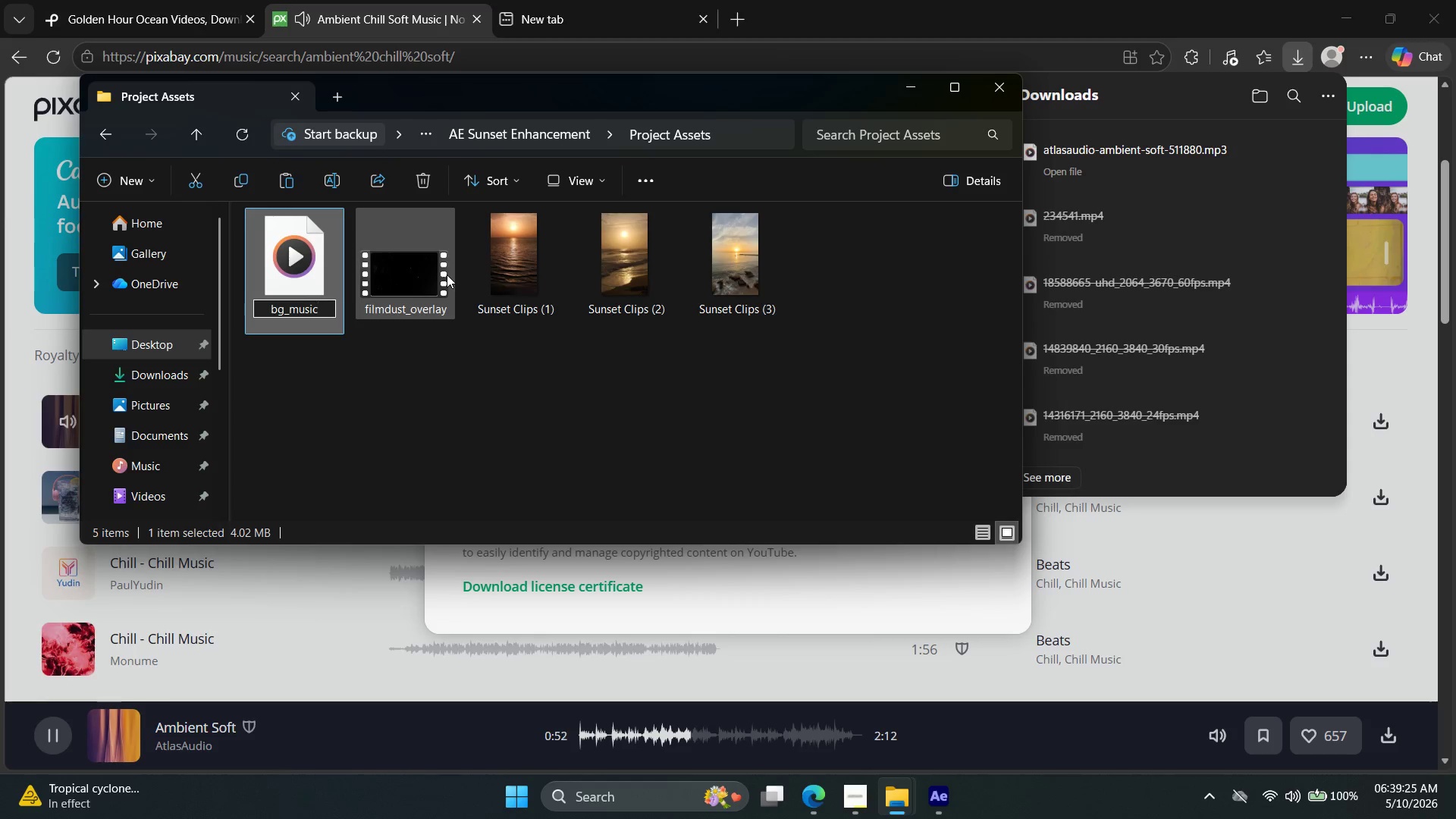 
left_click([630, 457])
 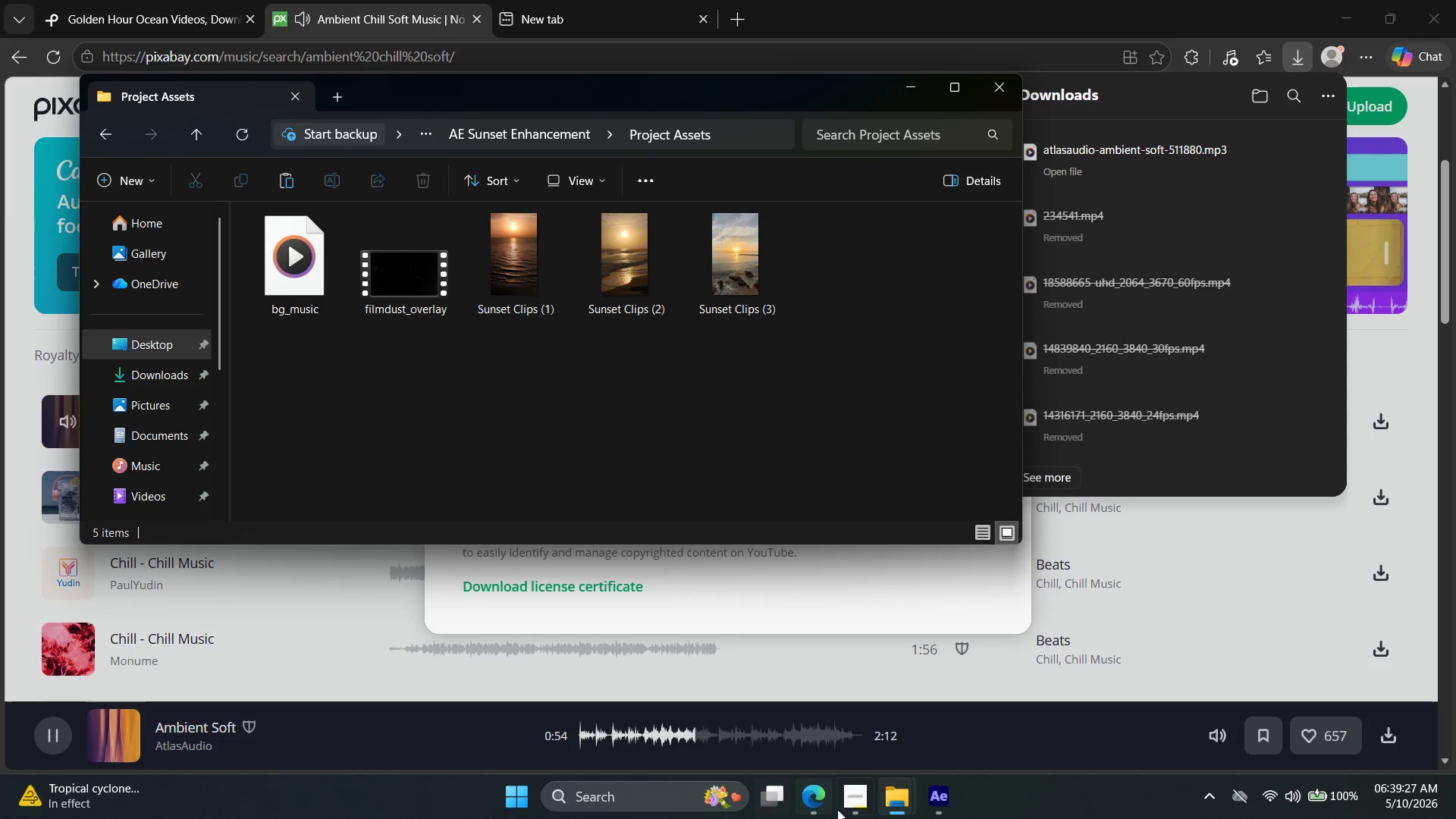 
left_click([830, 806])
 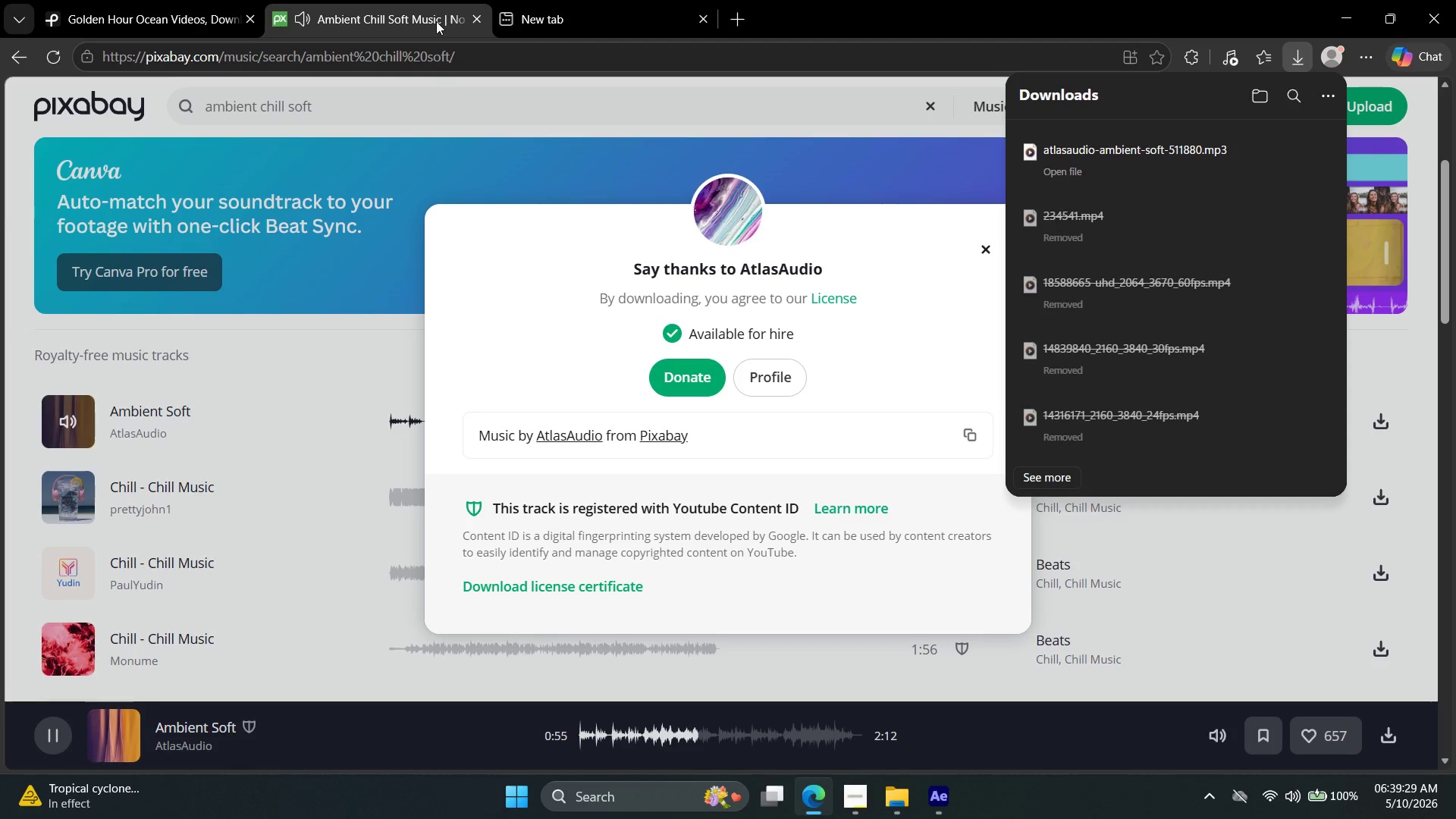 
left_click([439, 0])
 